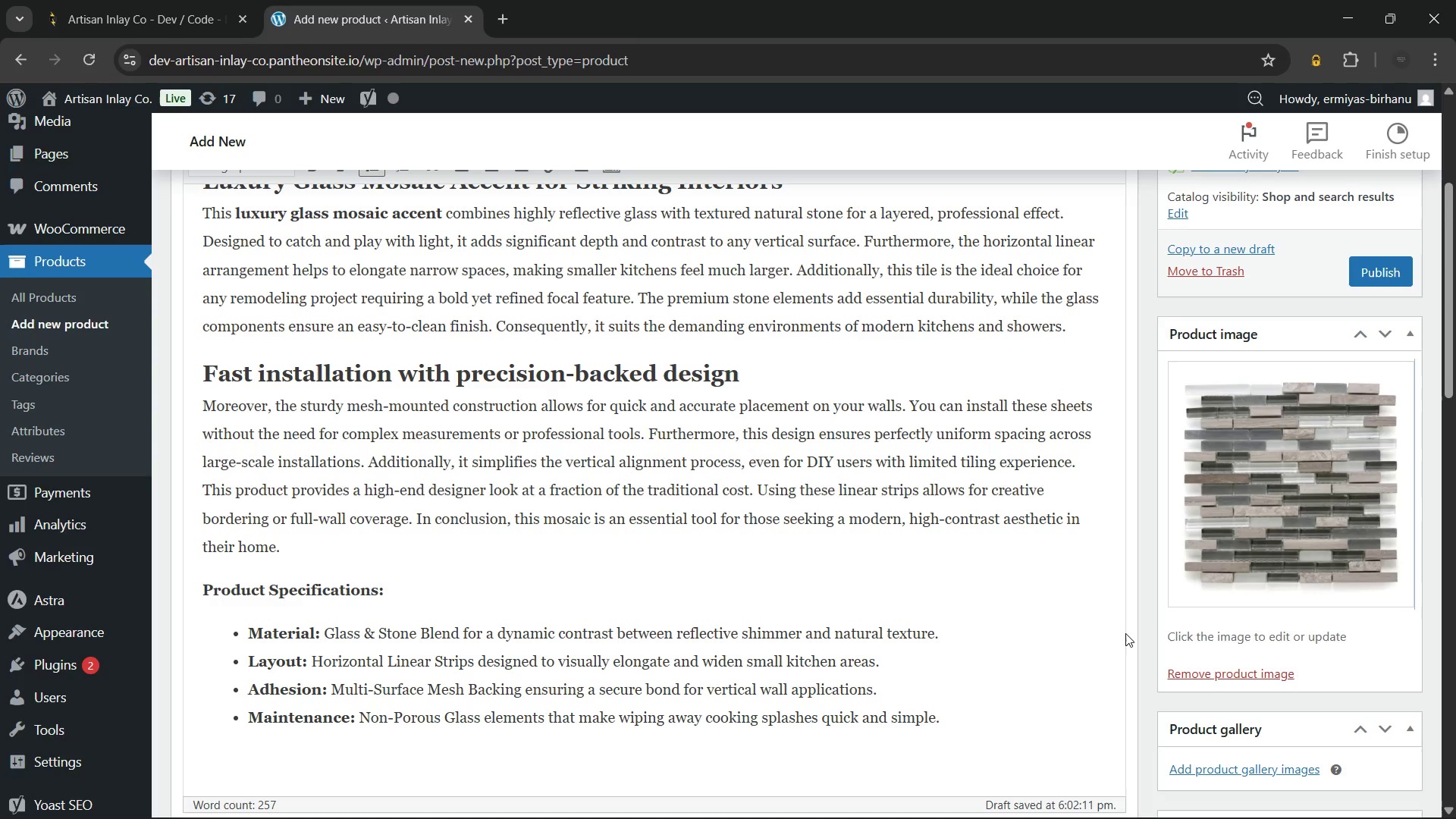 
left_click([951, 636])
 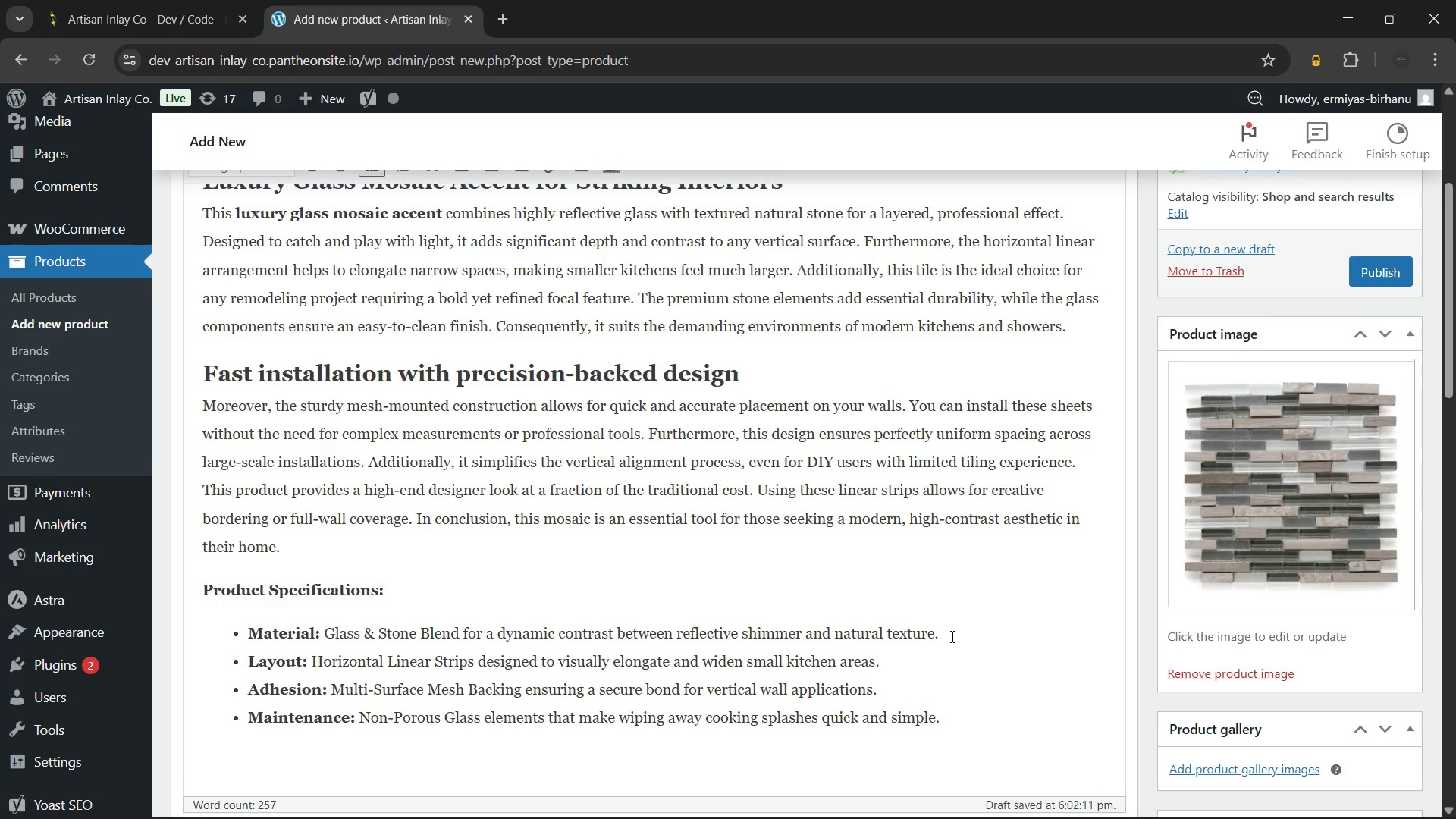 
scroll: coordinate [951, 636], scroll_direction: none, amount: 0.0
 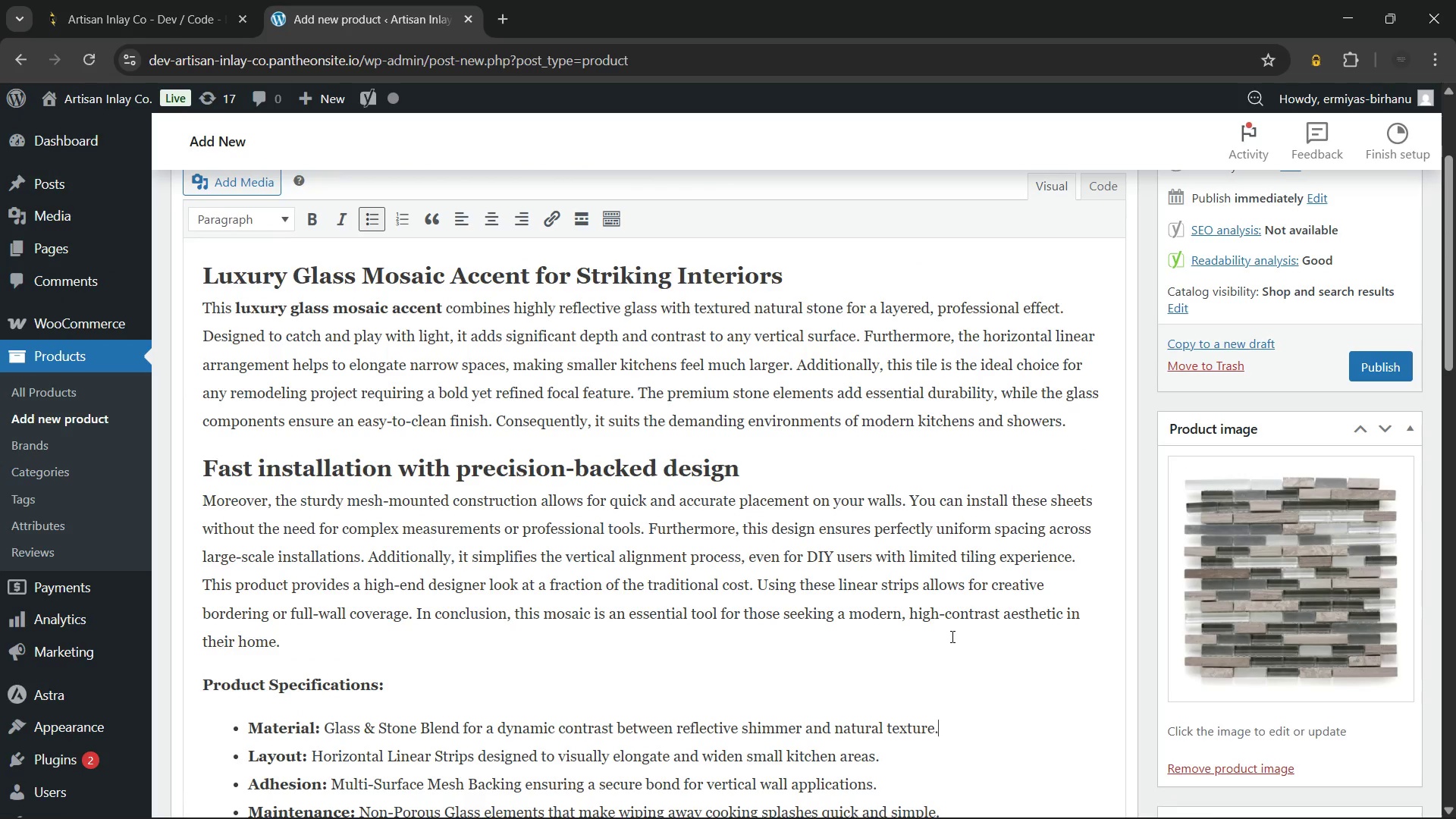 
wait(5.34)
 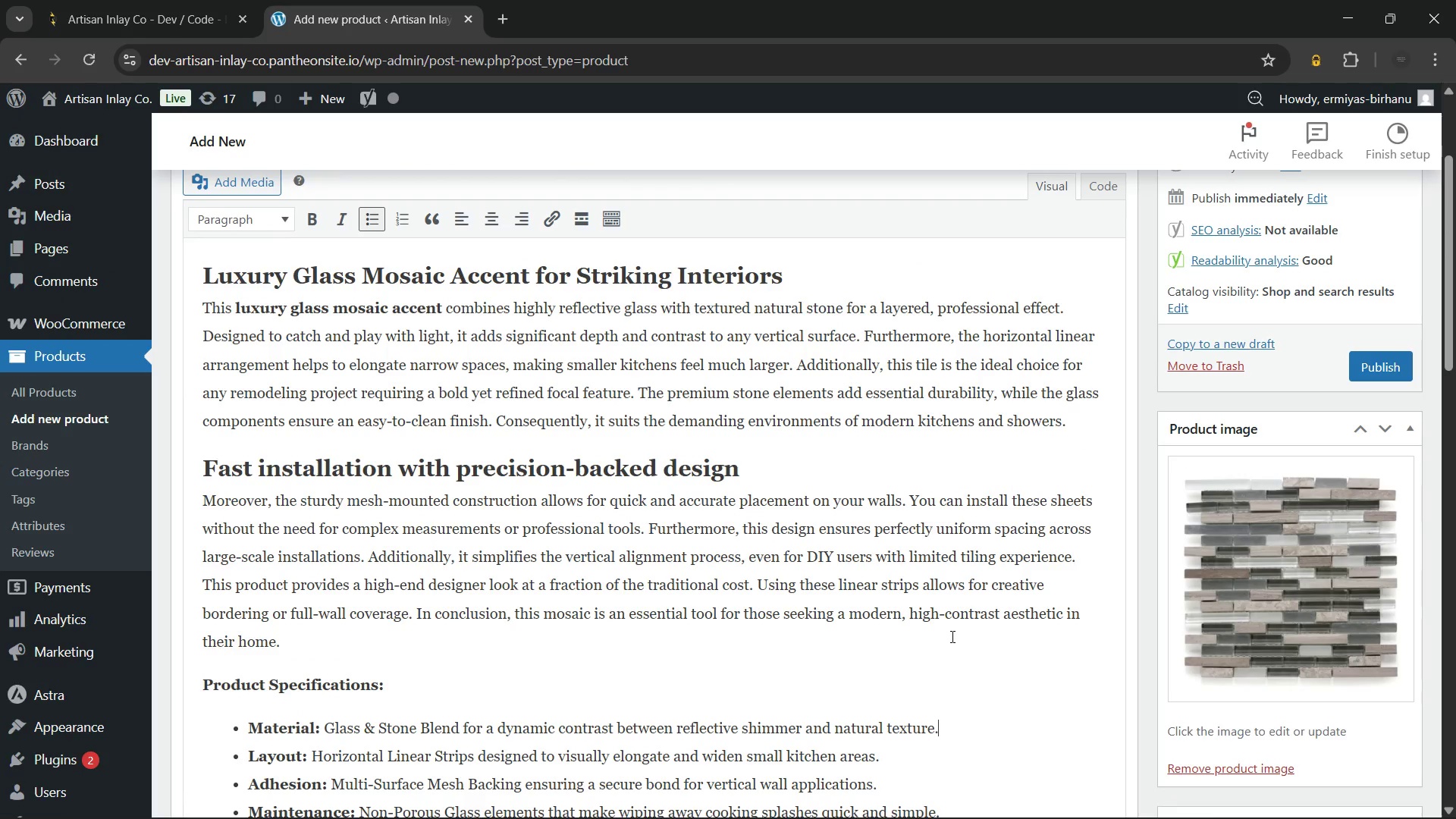 
scroll: coordinate [908, 609], scroll_direction: up, amount: 2.0
 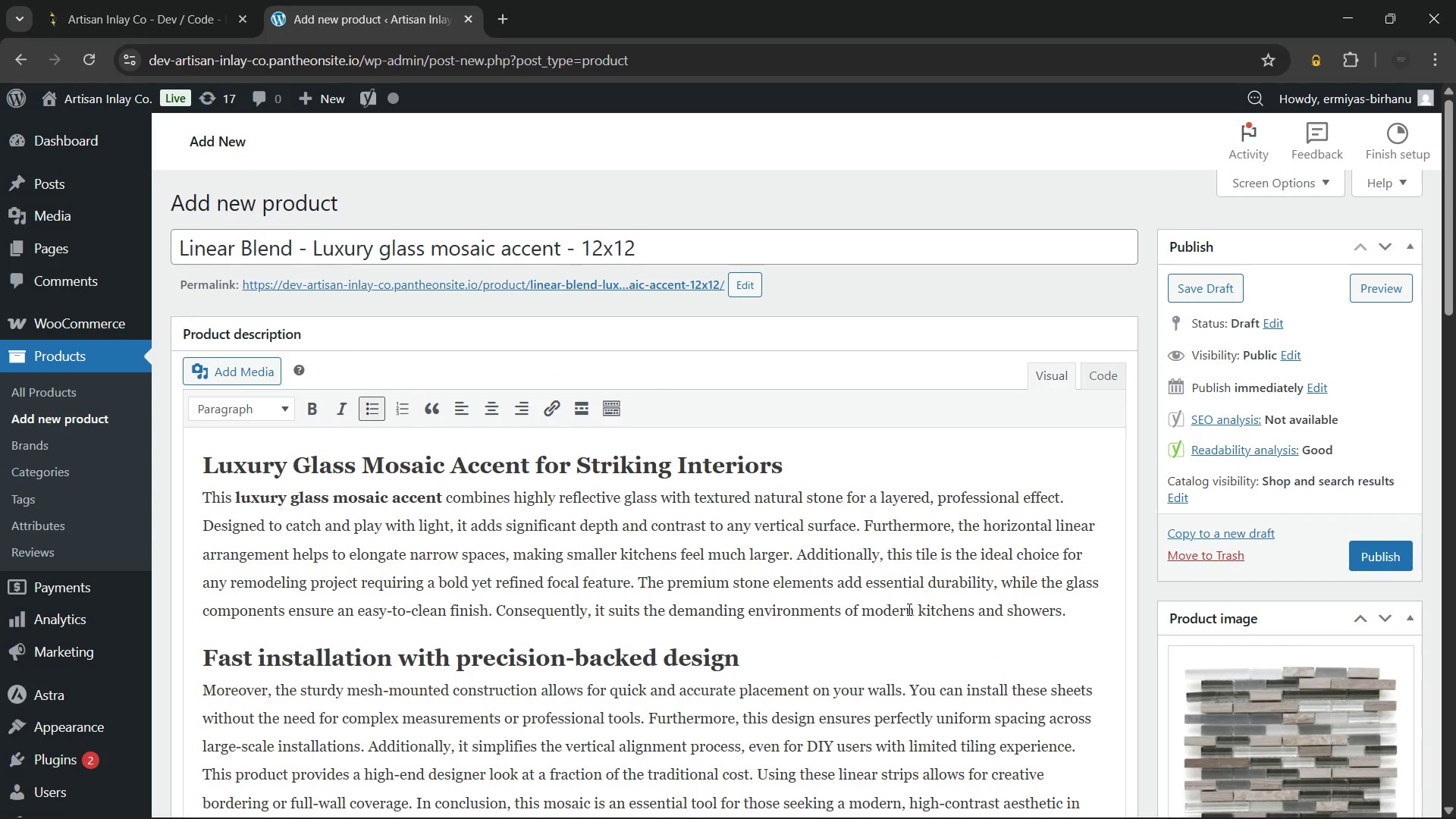 
scroll: coordinate [842, 608], scroll_direction: down, amount: 5.0
 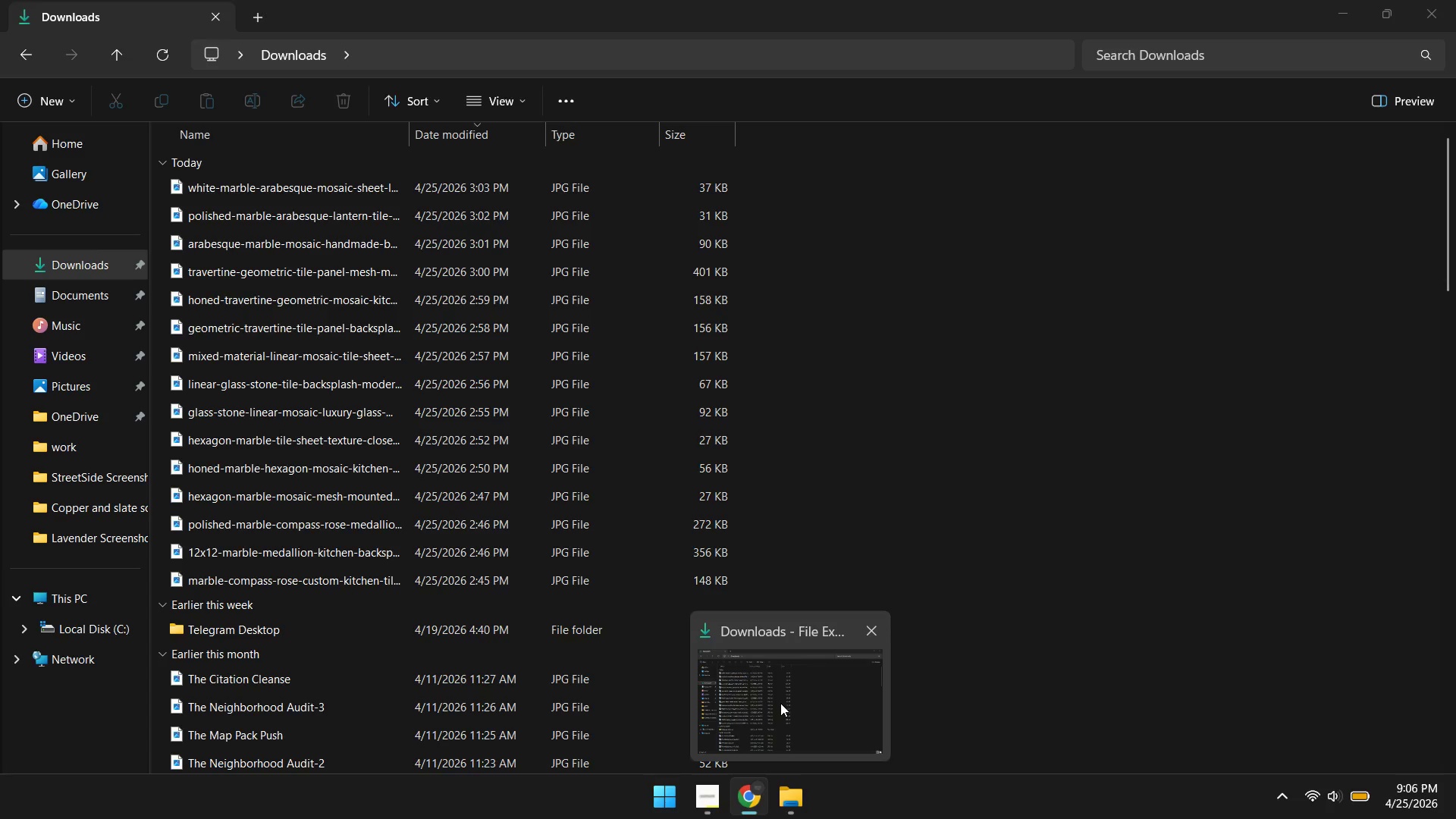 
wait(8.08)
 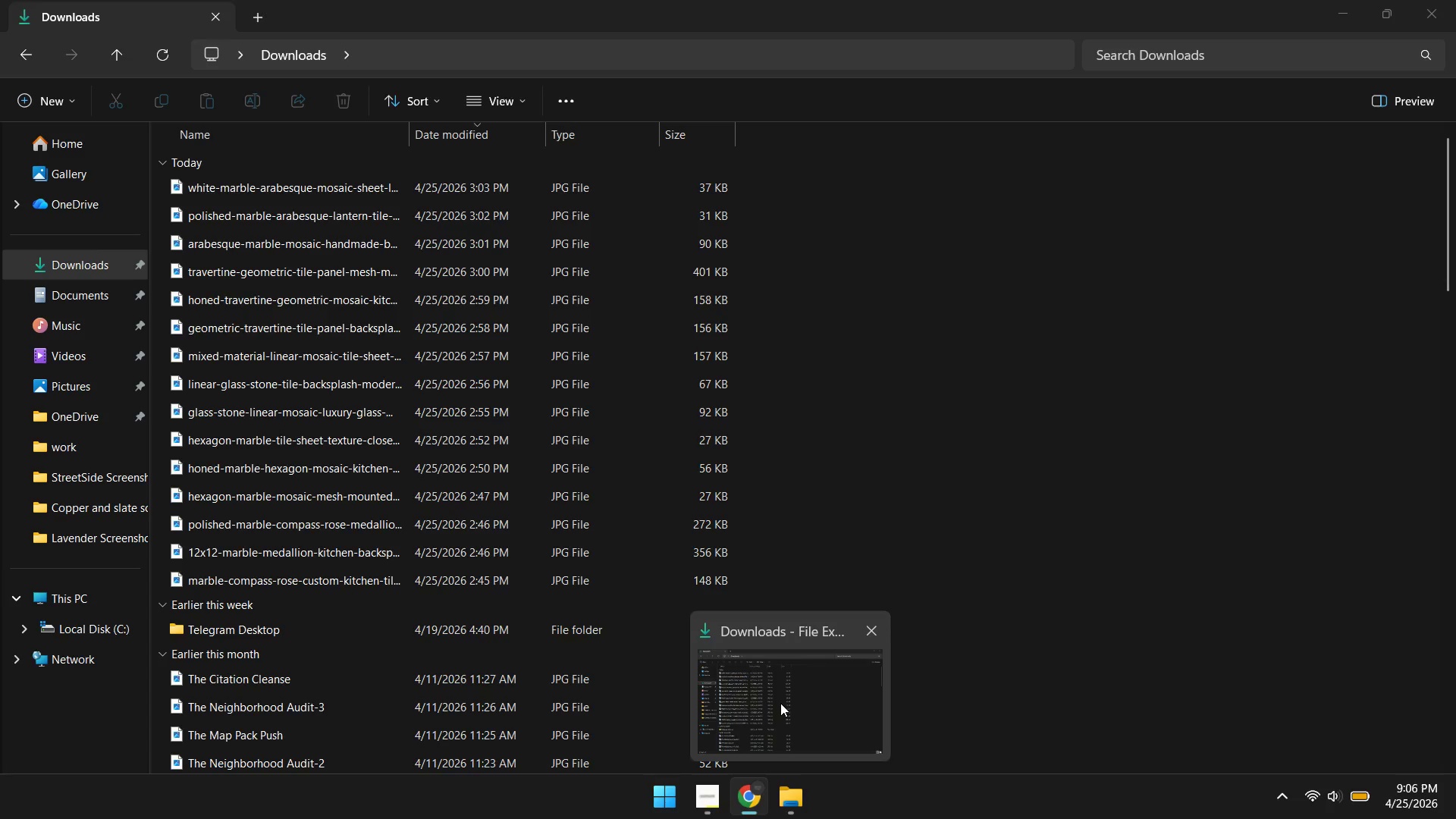 
left_click([1225, 482])
 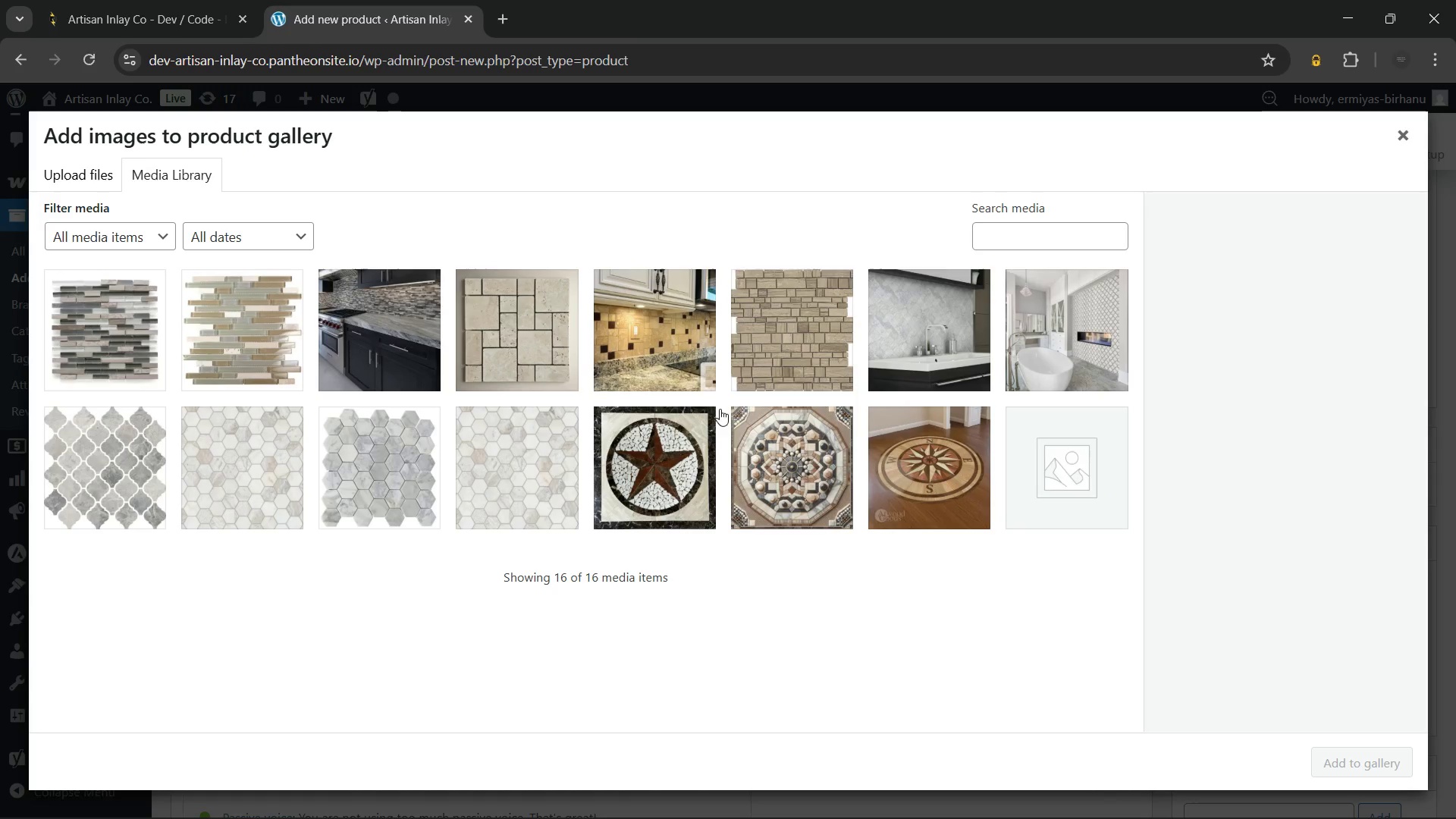 
left_click([657, 340])
 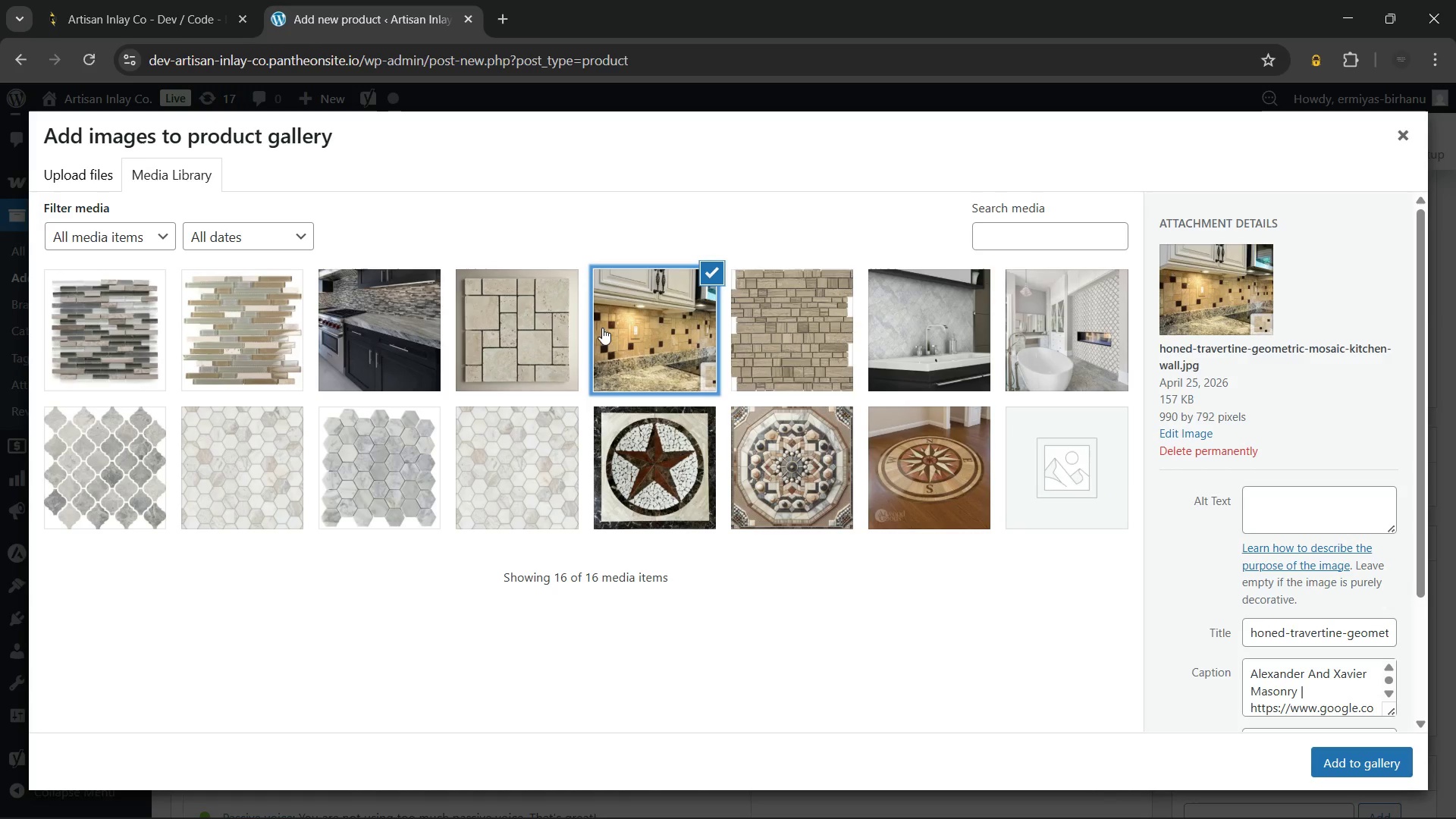 
left_click([510, 332])
 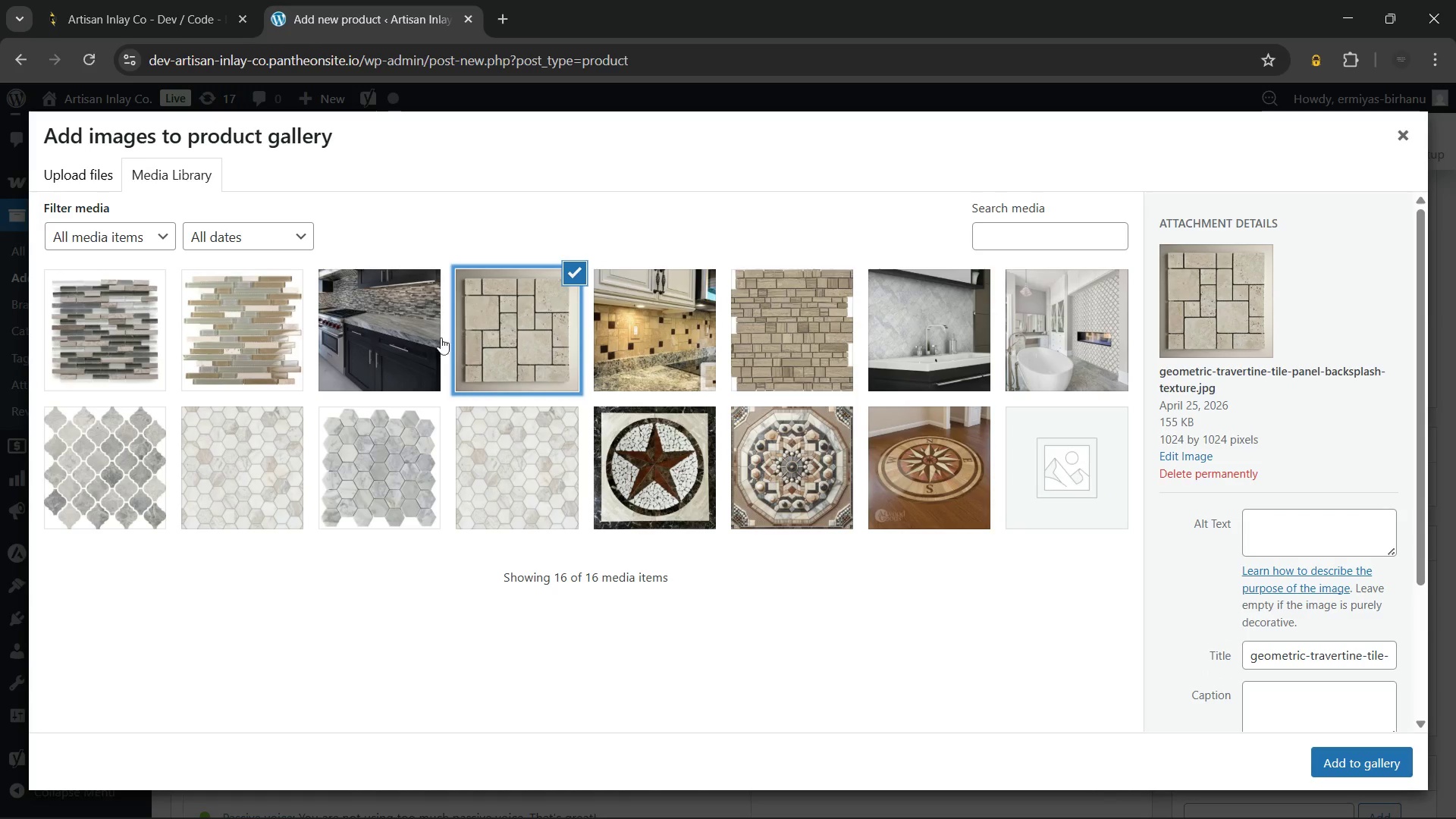 
left_click([401, 340])
 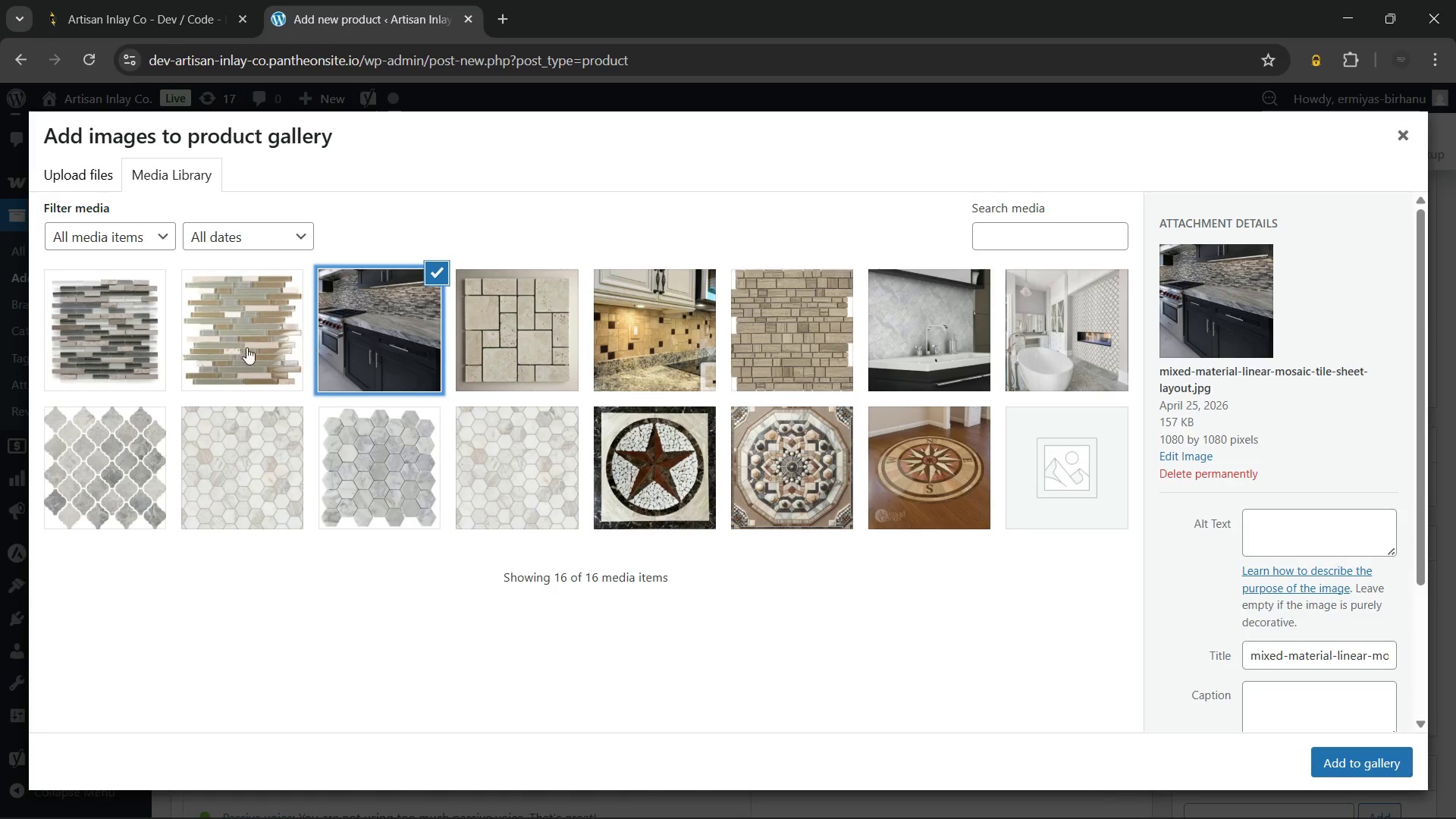 
left_click([231, 347])
 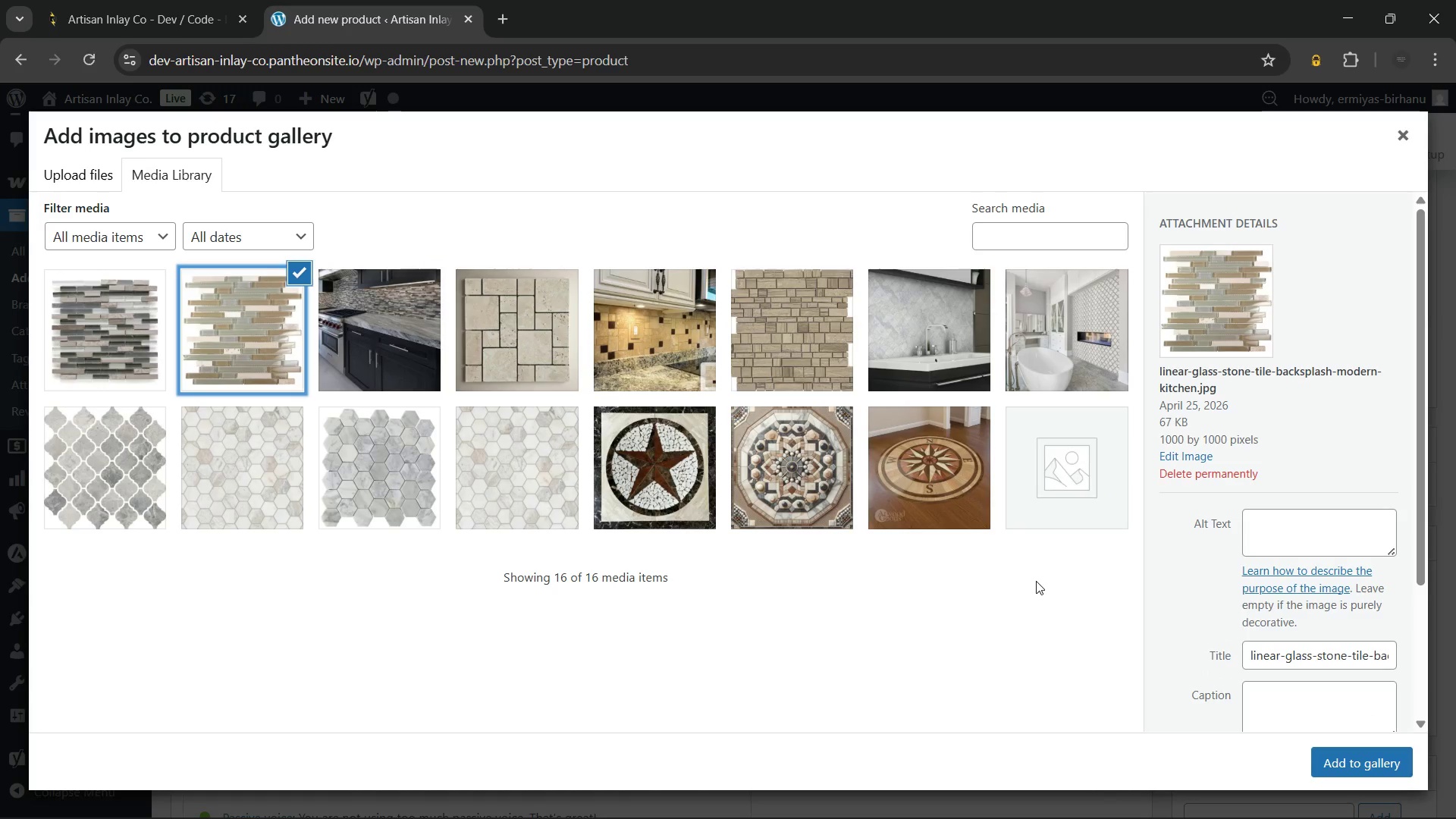 
wait(7.0)
 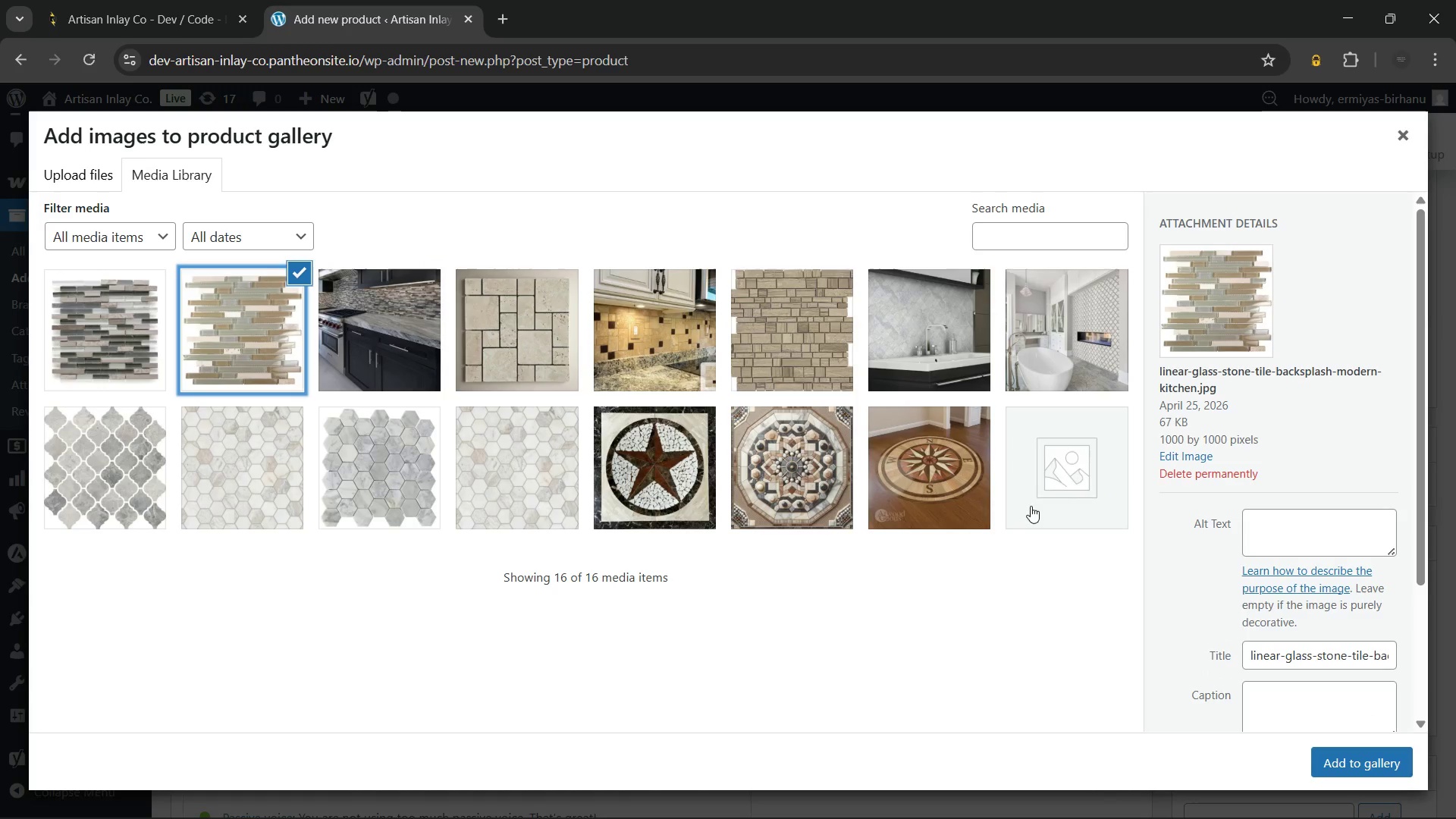 
left_click([1282, 532])
 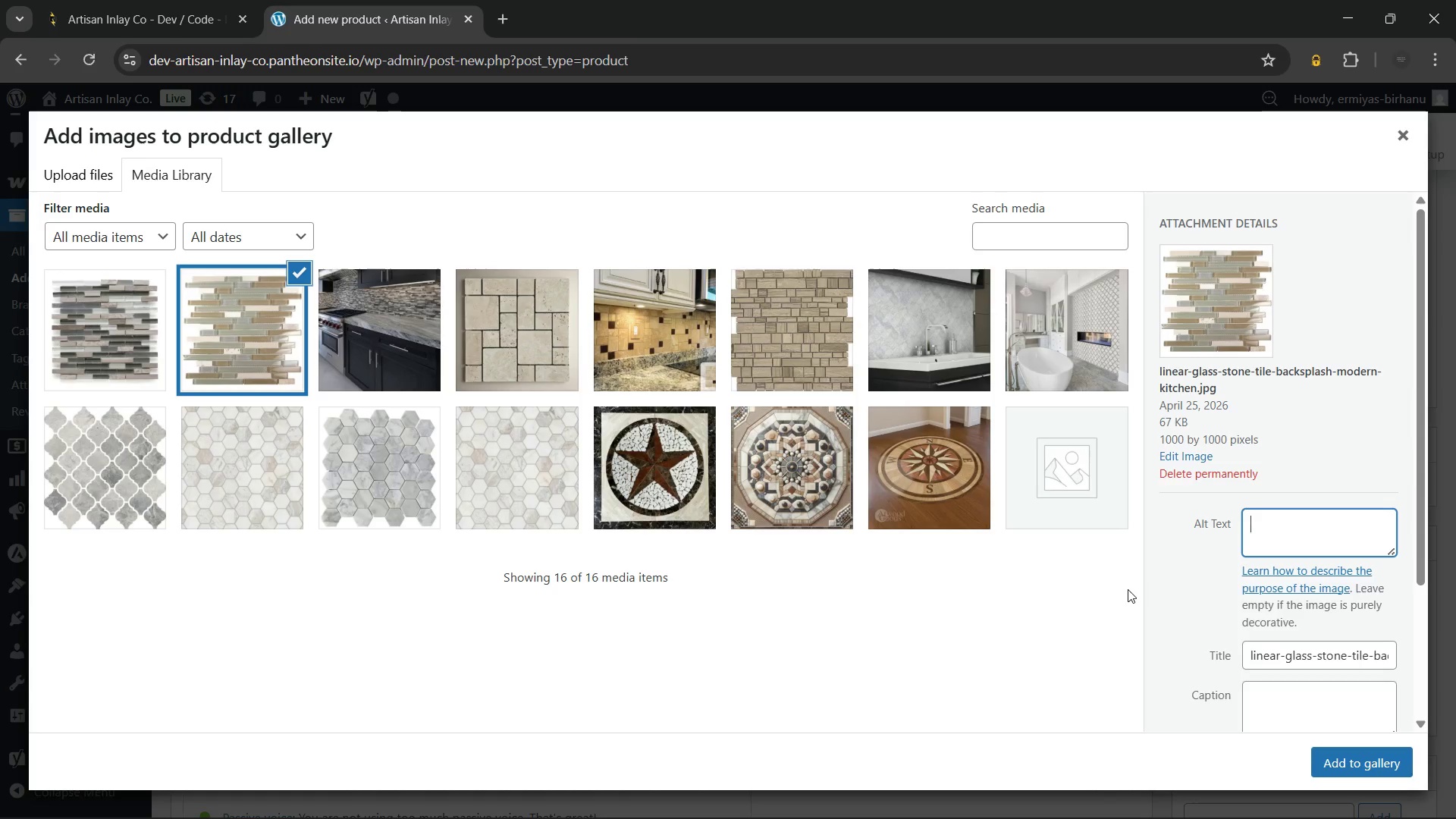 
type(Macro detail showing reflective )
 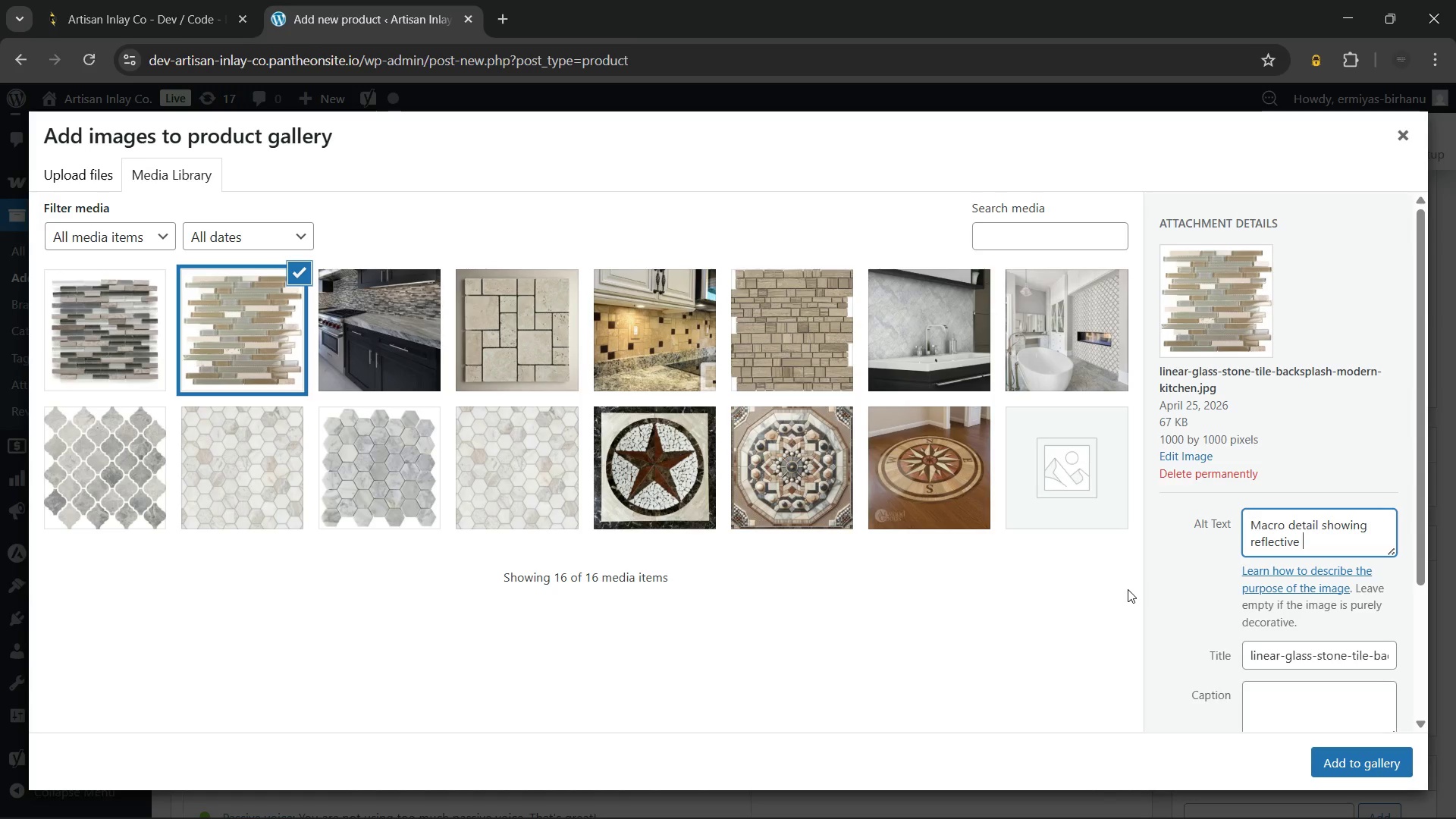 
type(glass )
 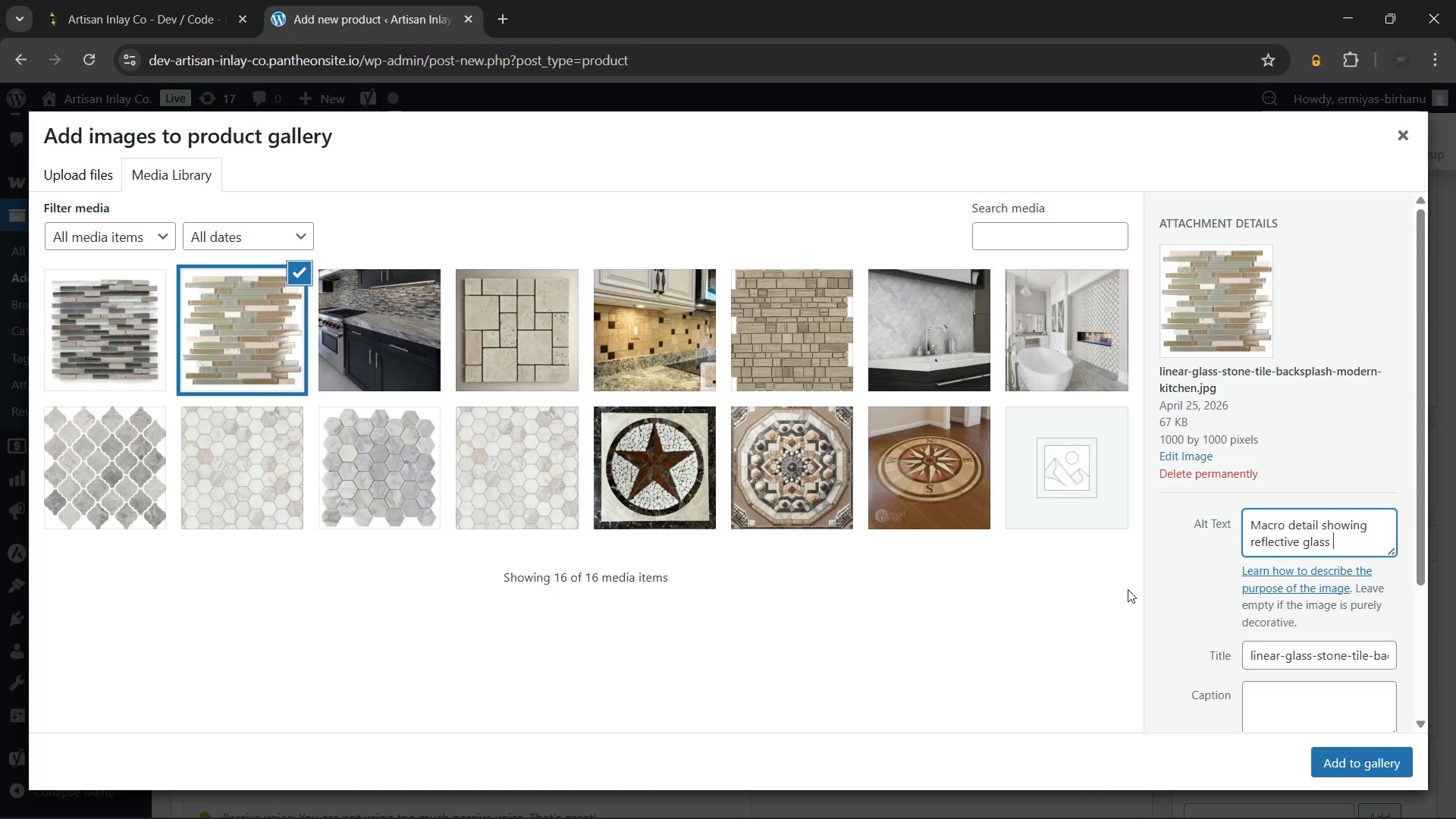 
wait(7.09)
 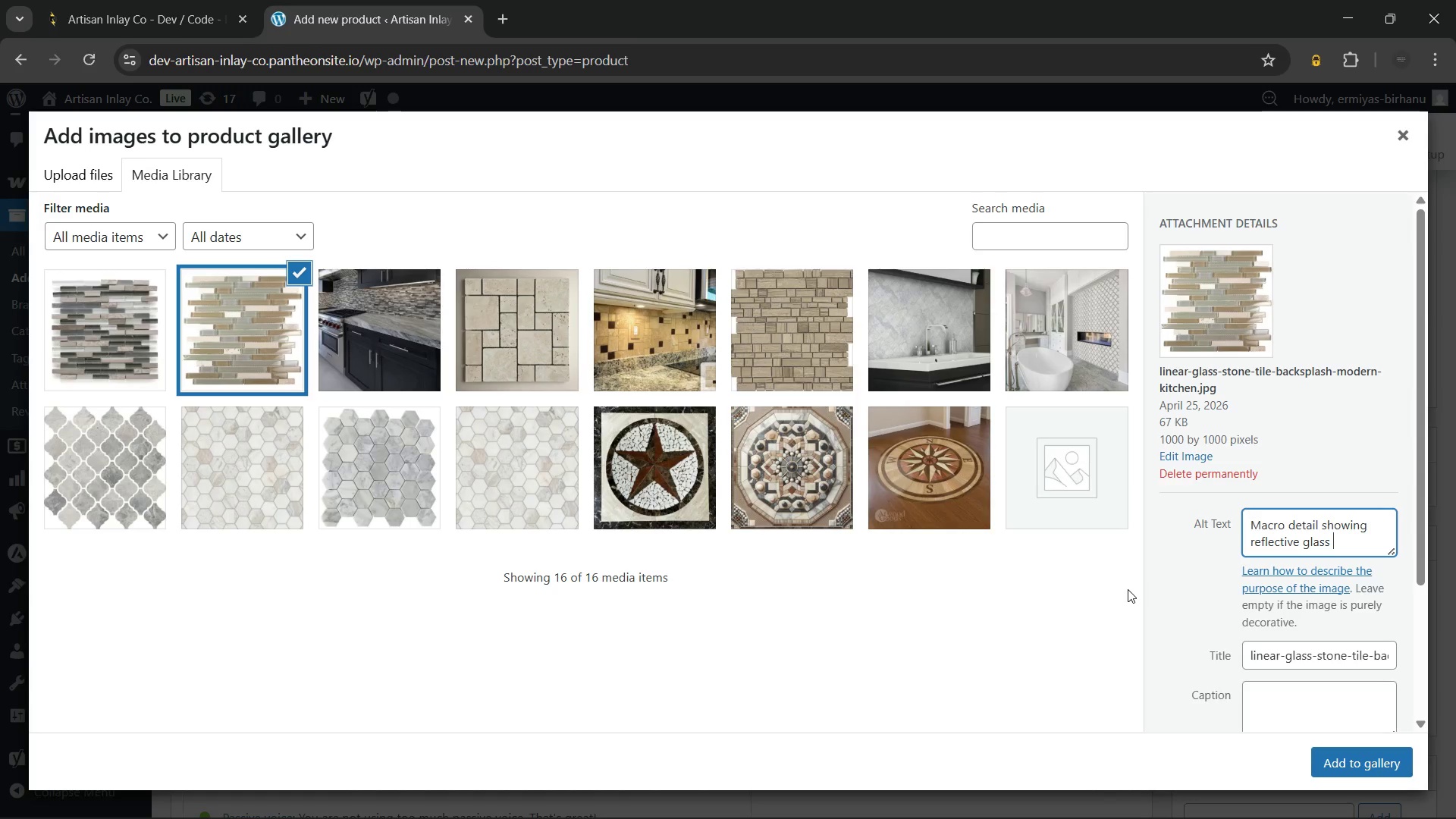 
type(and natural stone texture )
 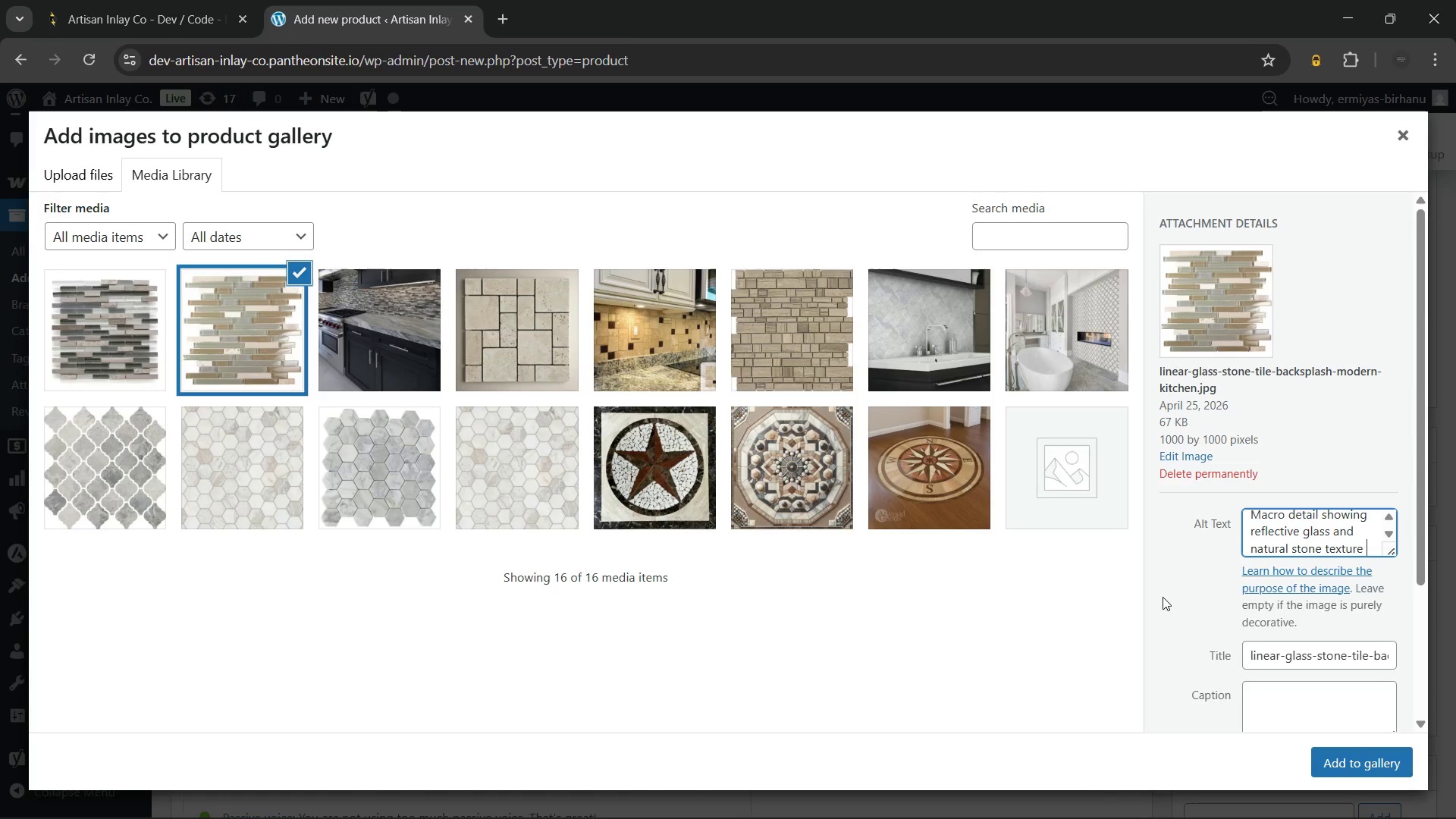 
wait(5.55)
 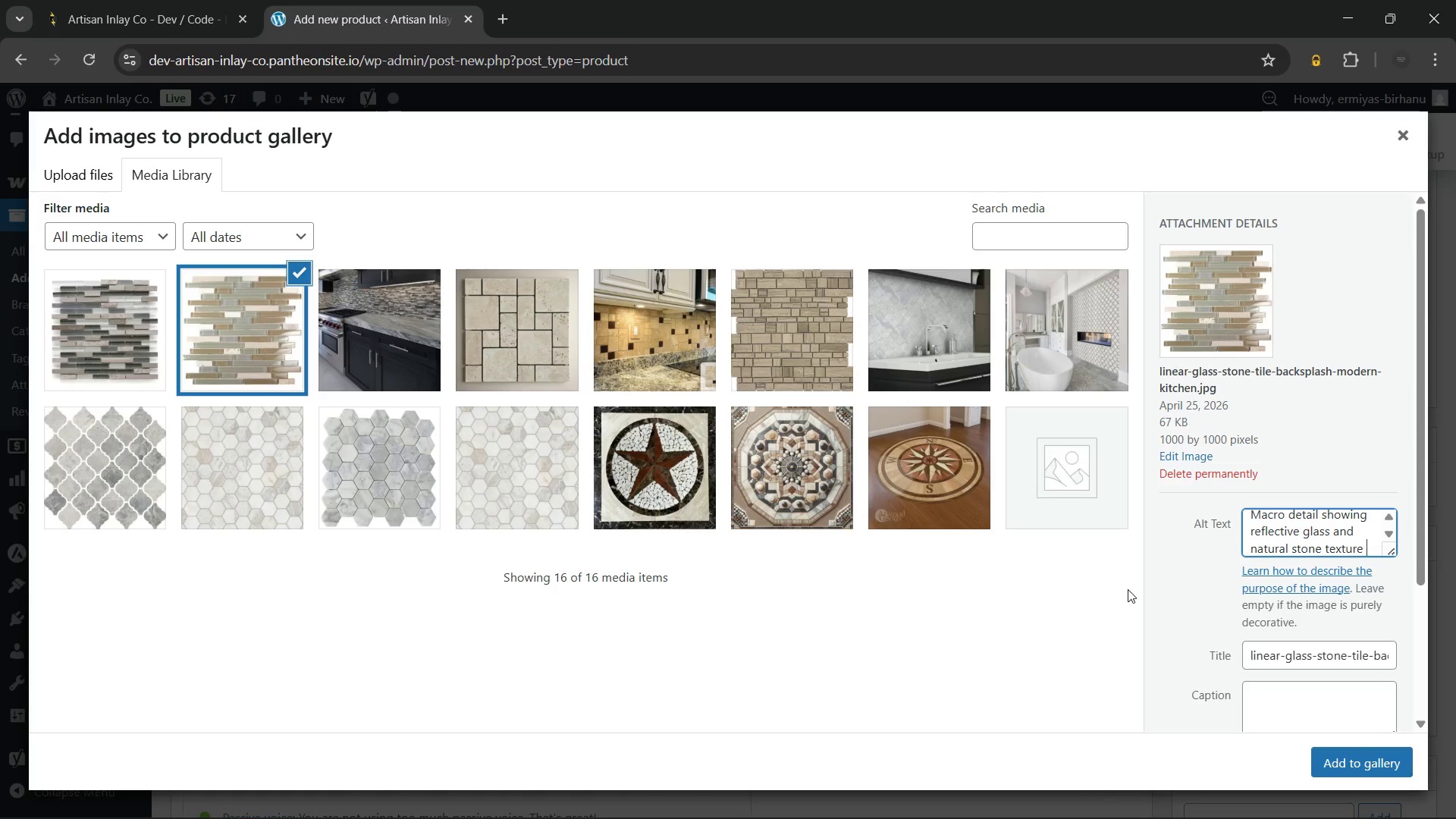 
type(in Luxury glass mosaic accent)
 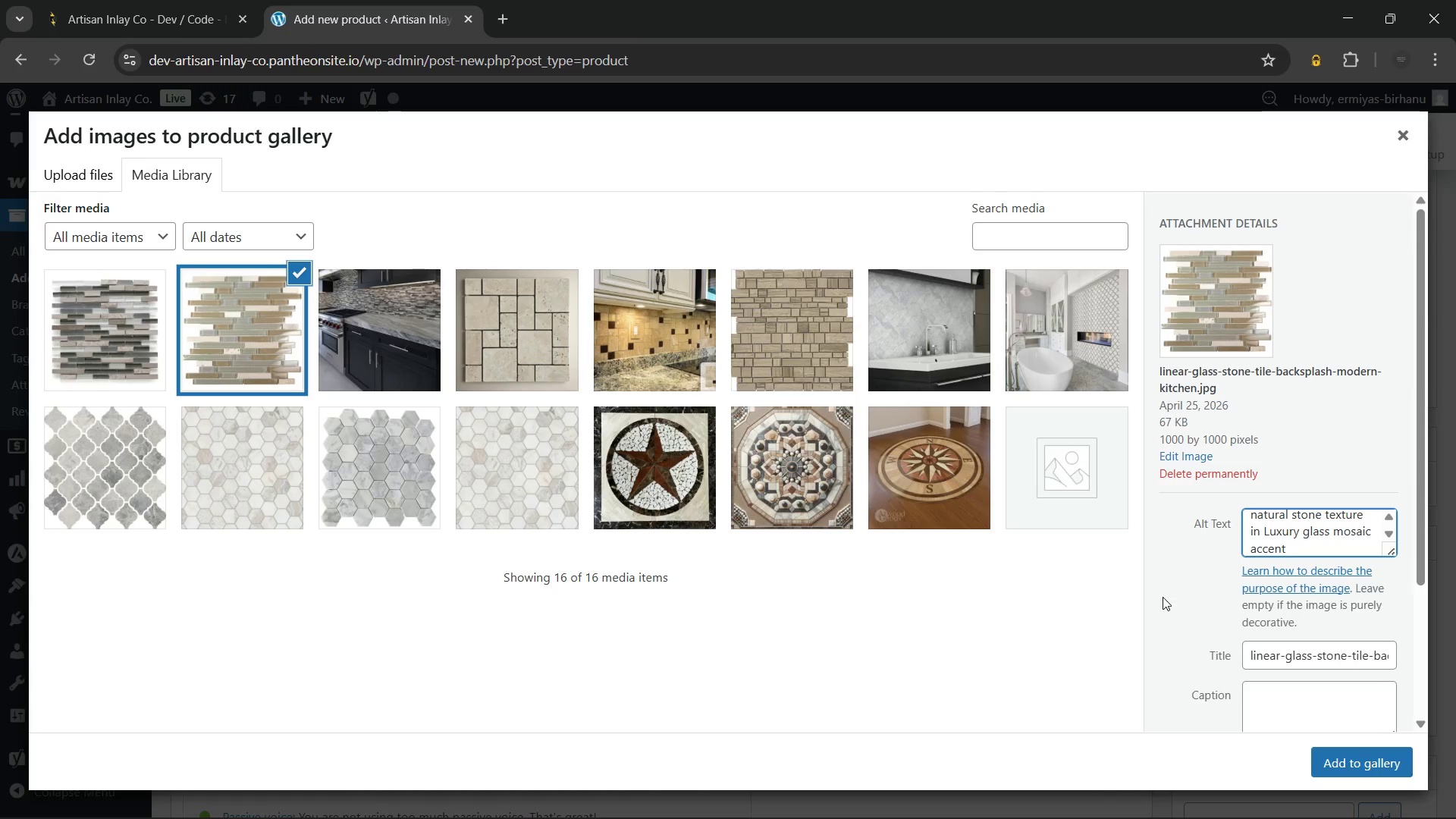 
wait(5.16)
 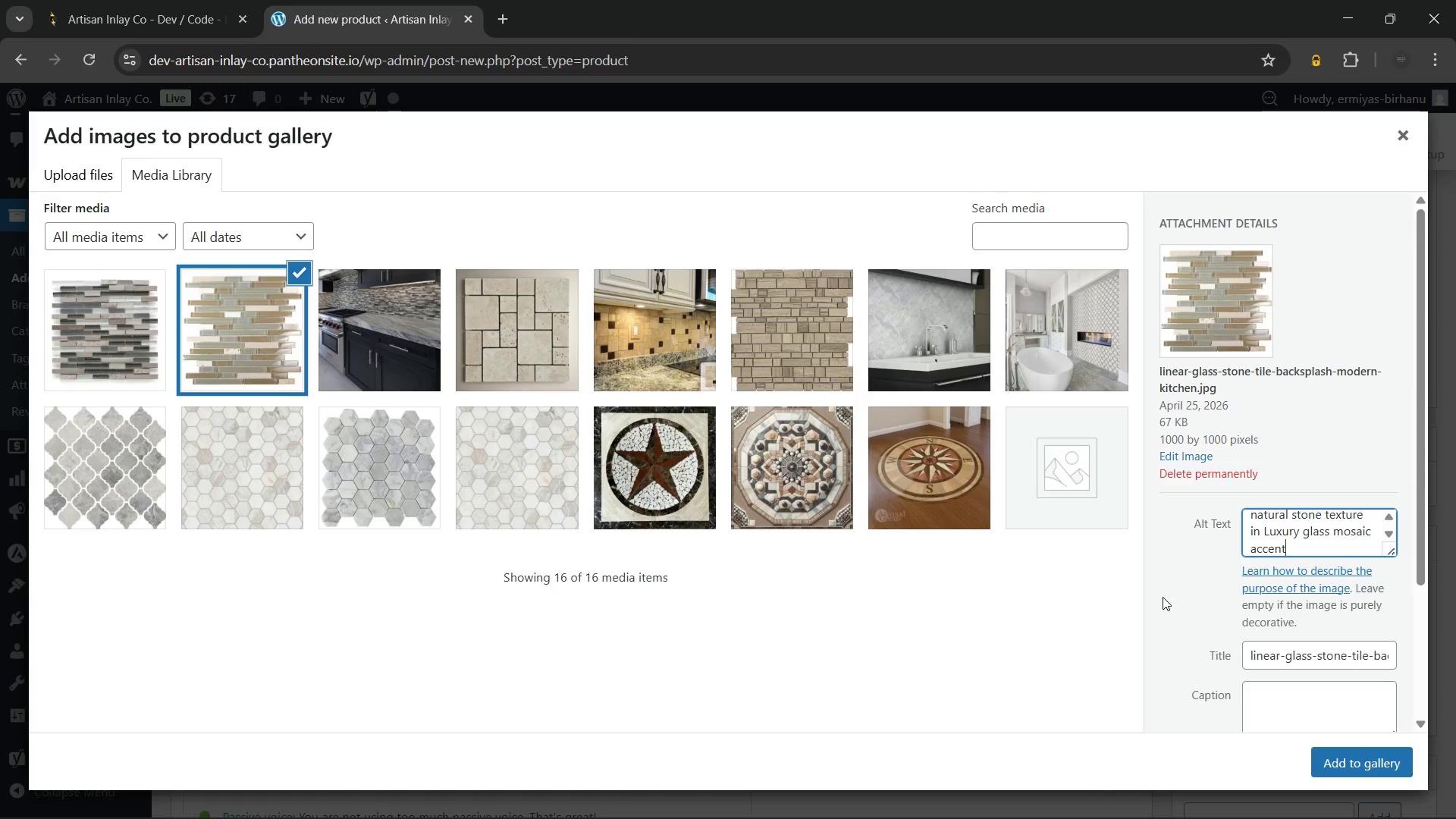 
scroll: coordinate [1295, 546], scroll_direction: none, amount: 0.0
 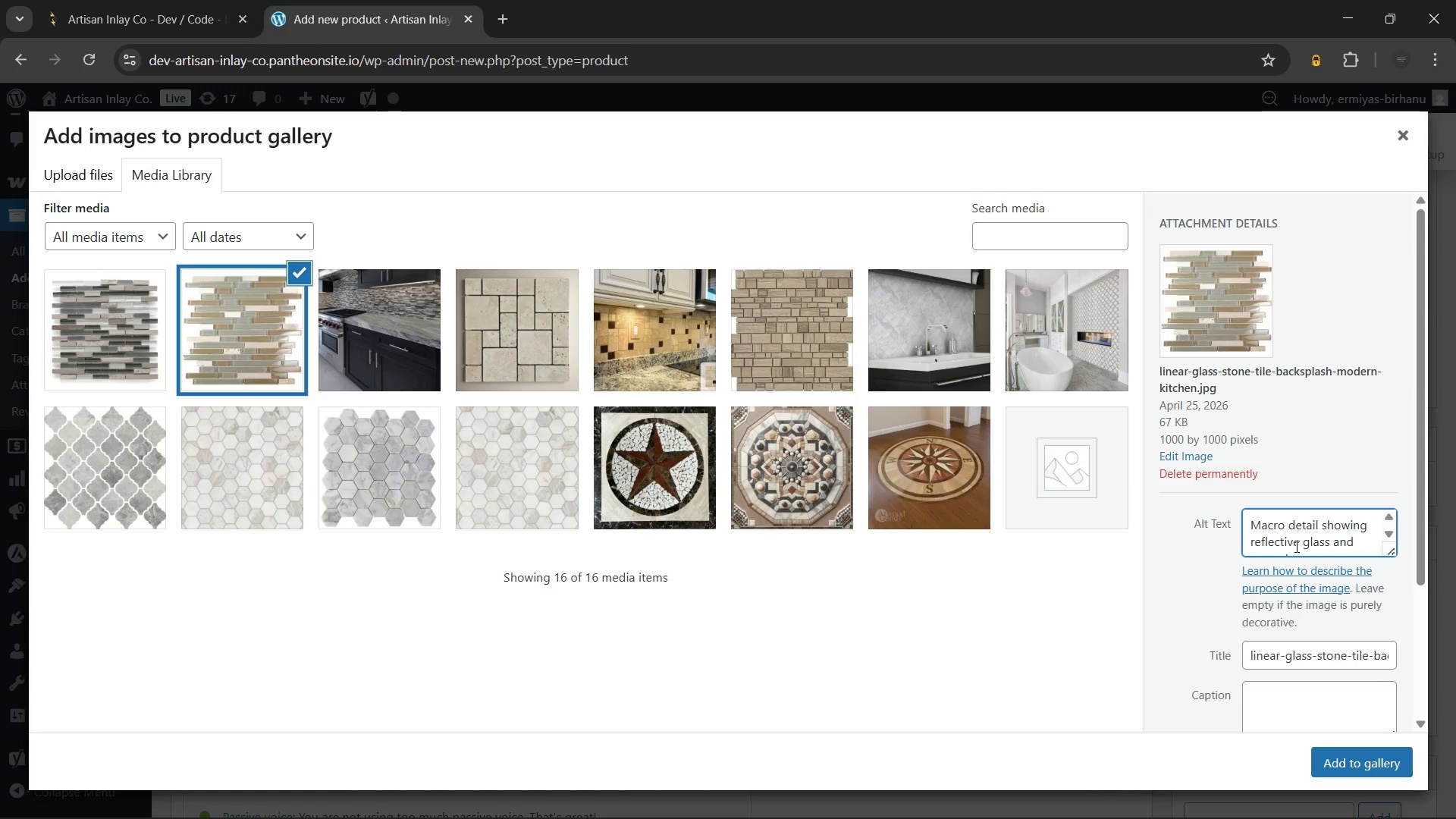 
scroll: coordinate [1295, 546], scroll_direction: up, amount: 2.0
 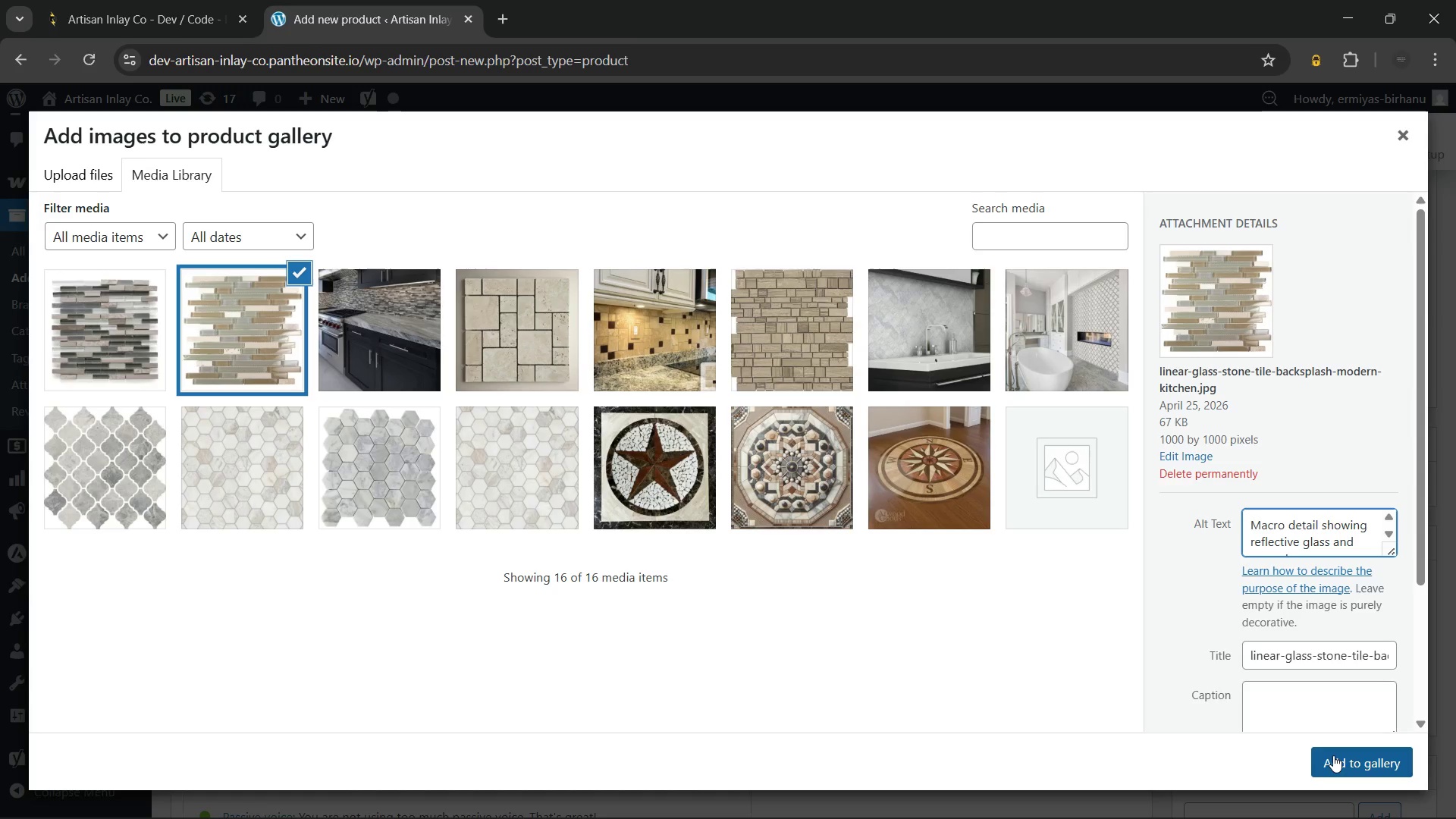 
wait(6.58)
 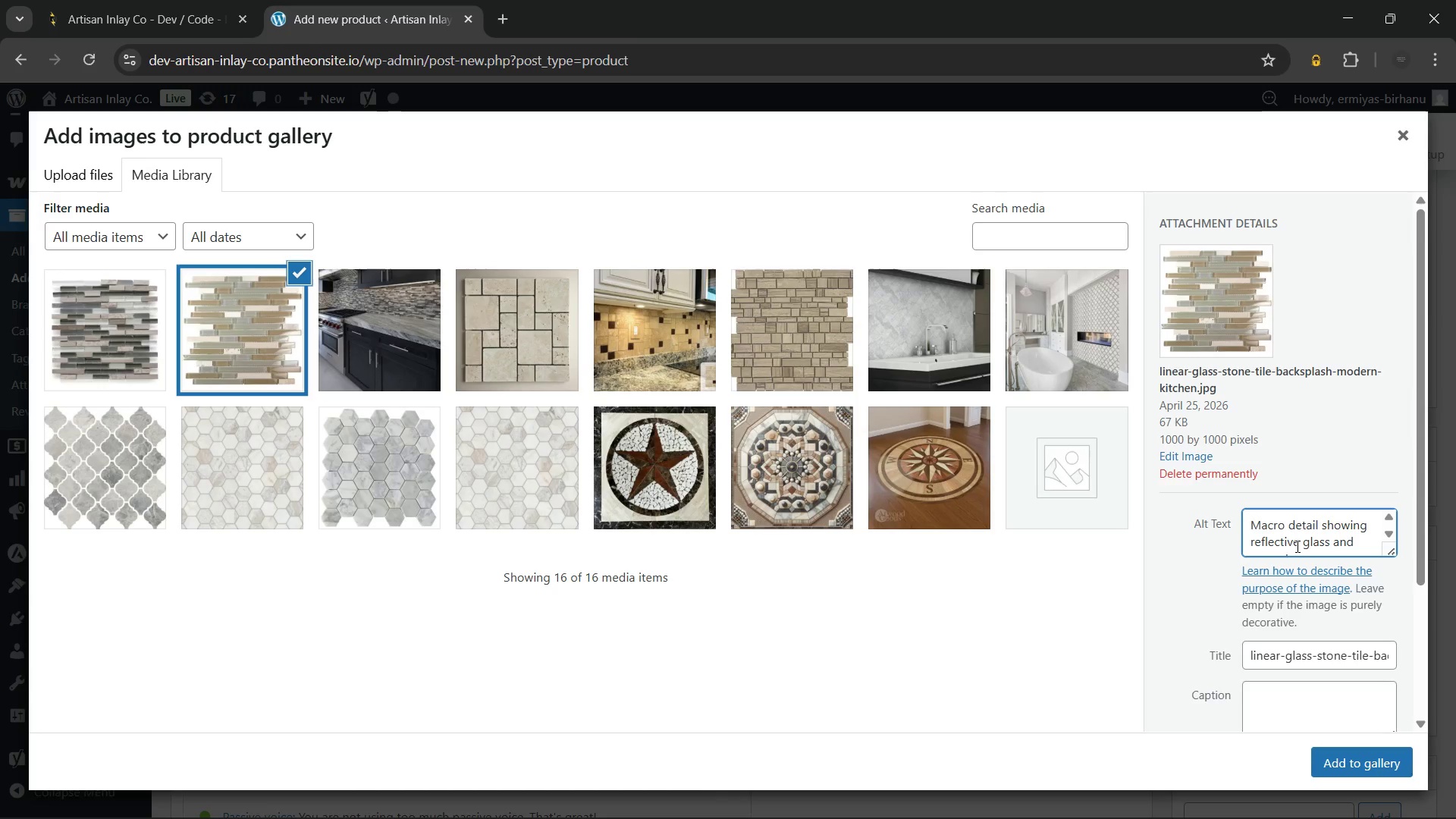 
left_click([1333, 755])
 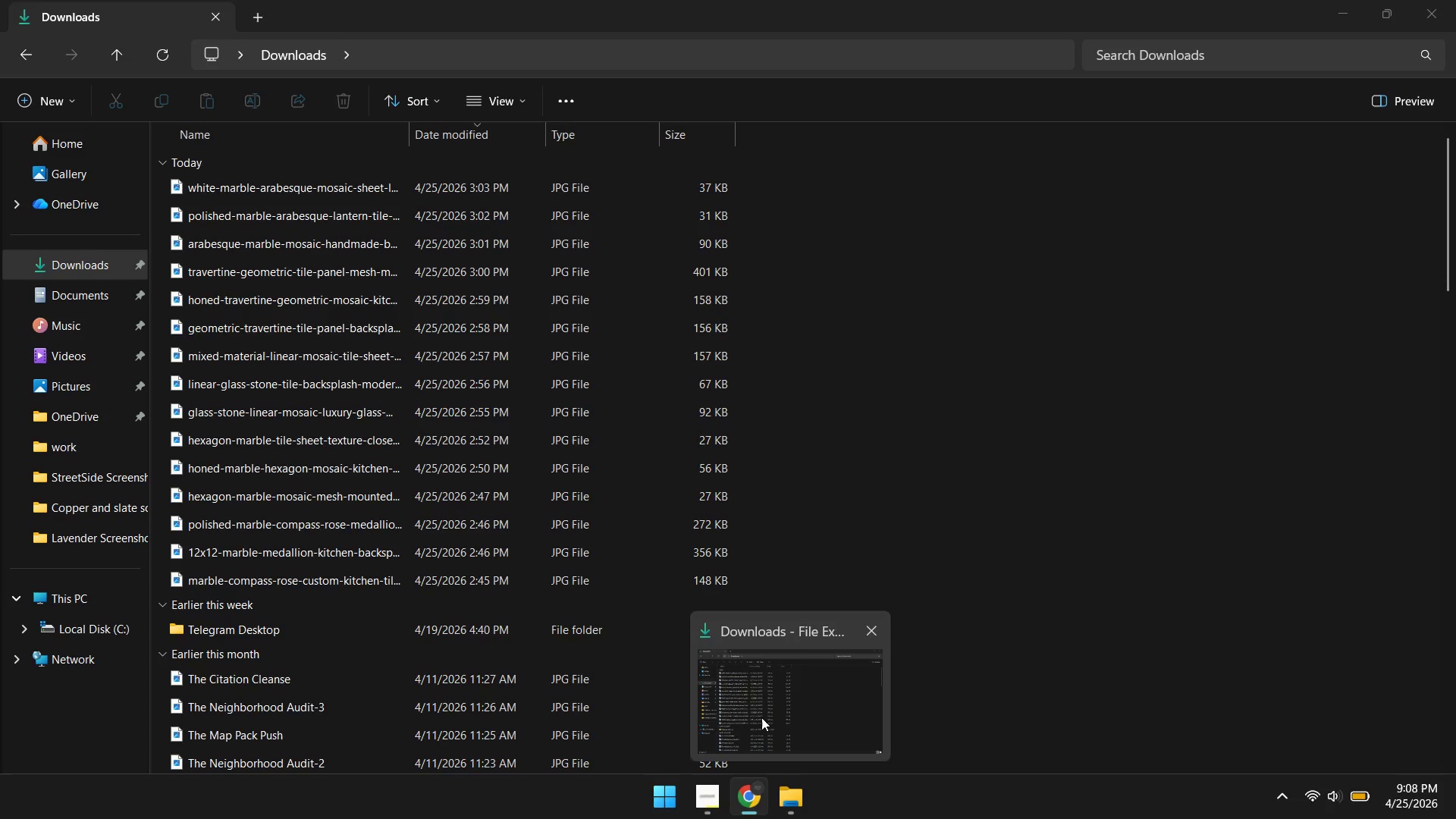 
wait(10.42)
 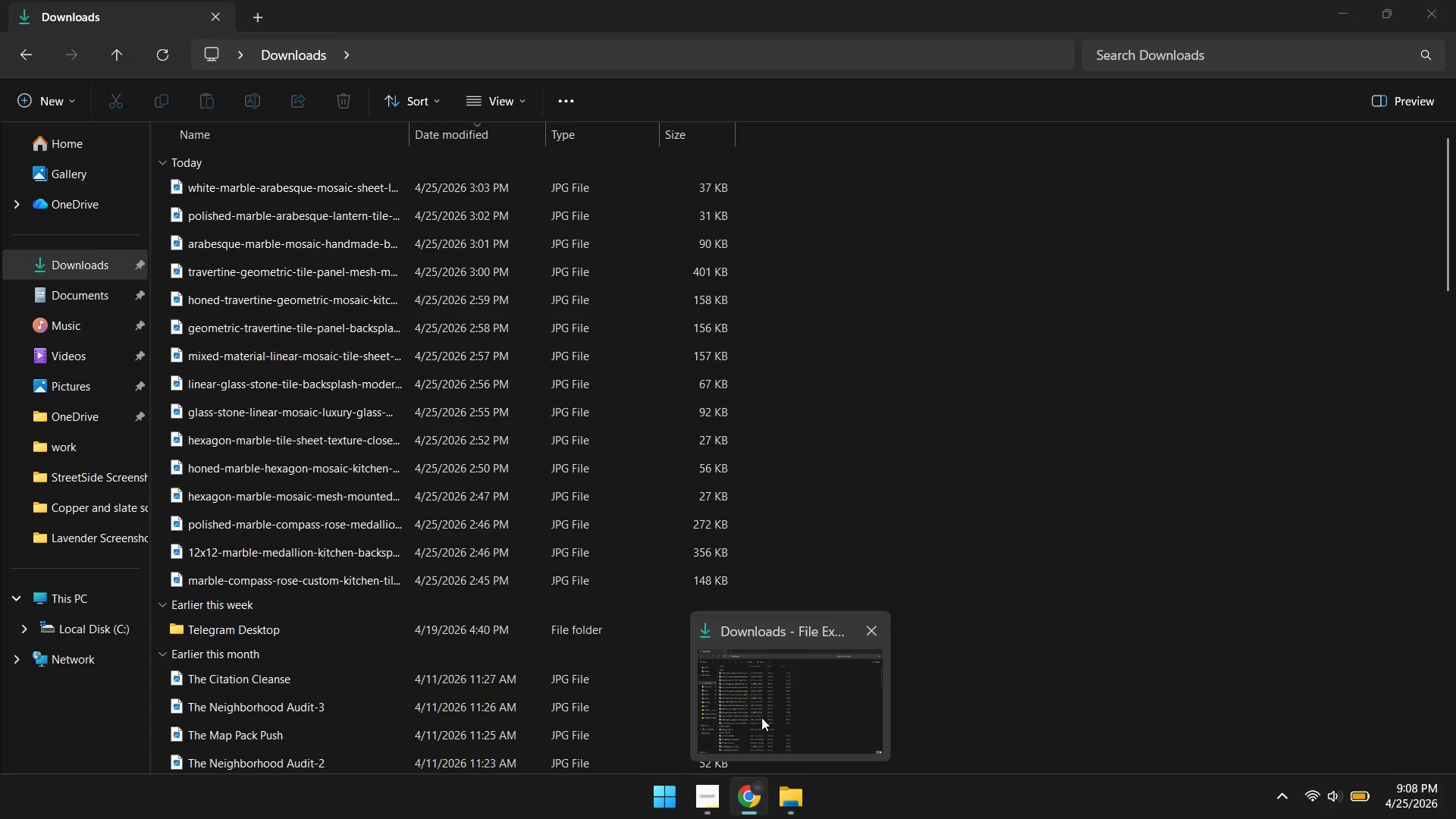 
left_click([1228, 563])
 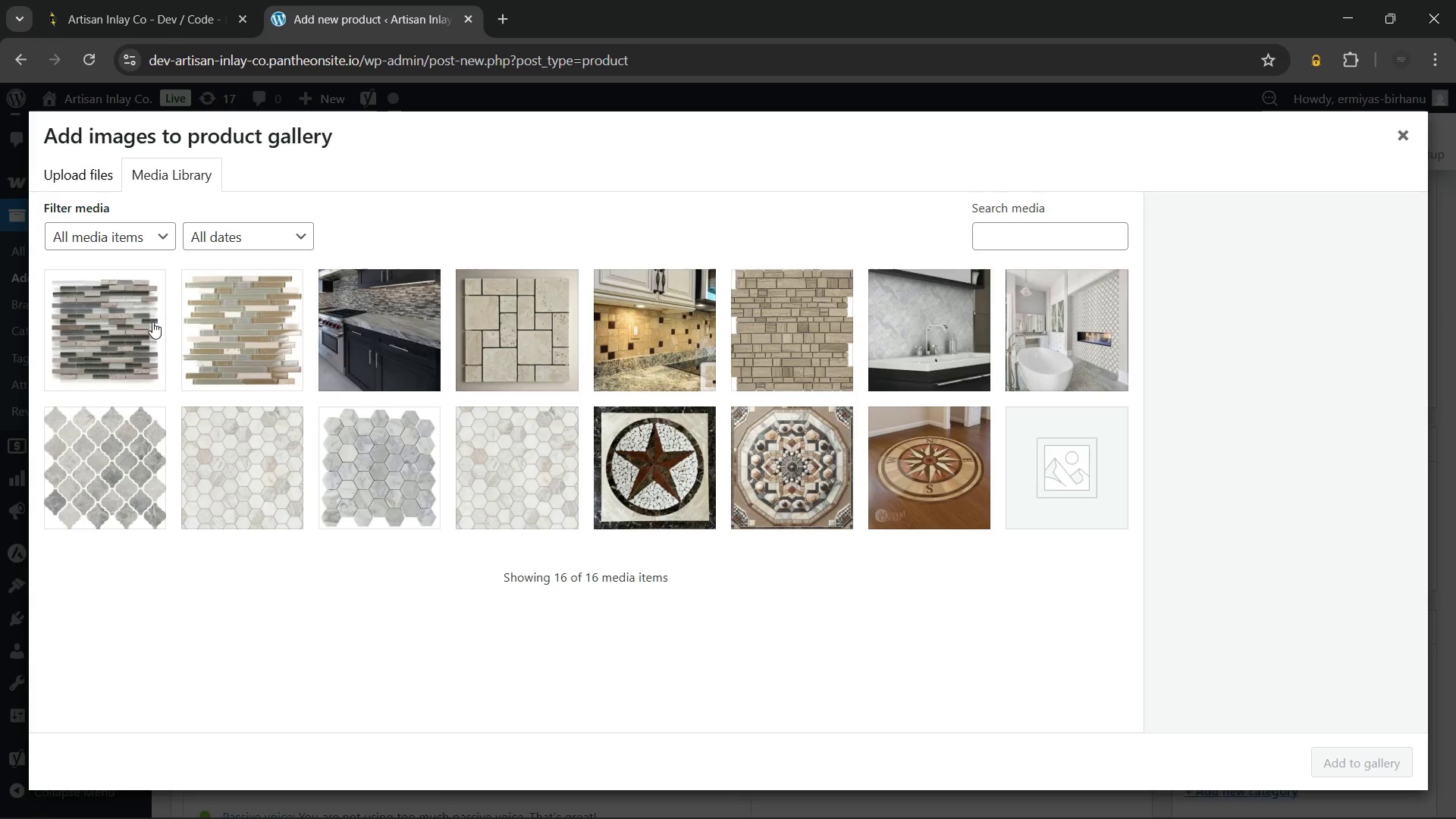 
left_click([102, 320])
 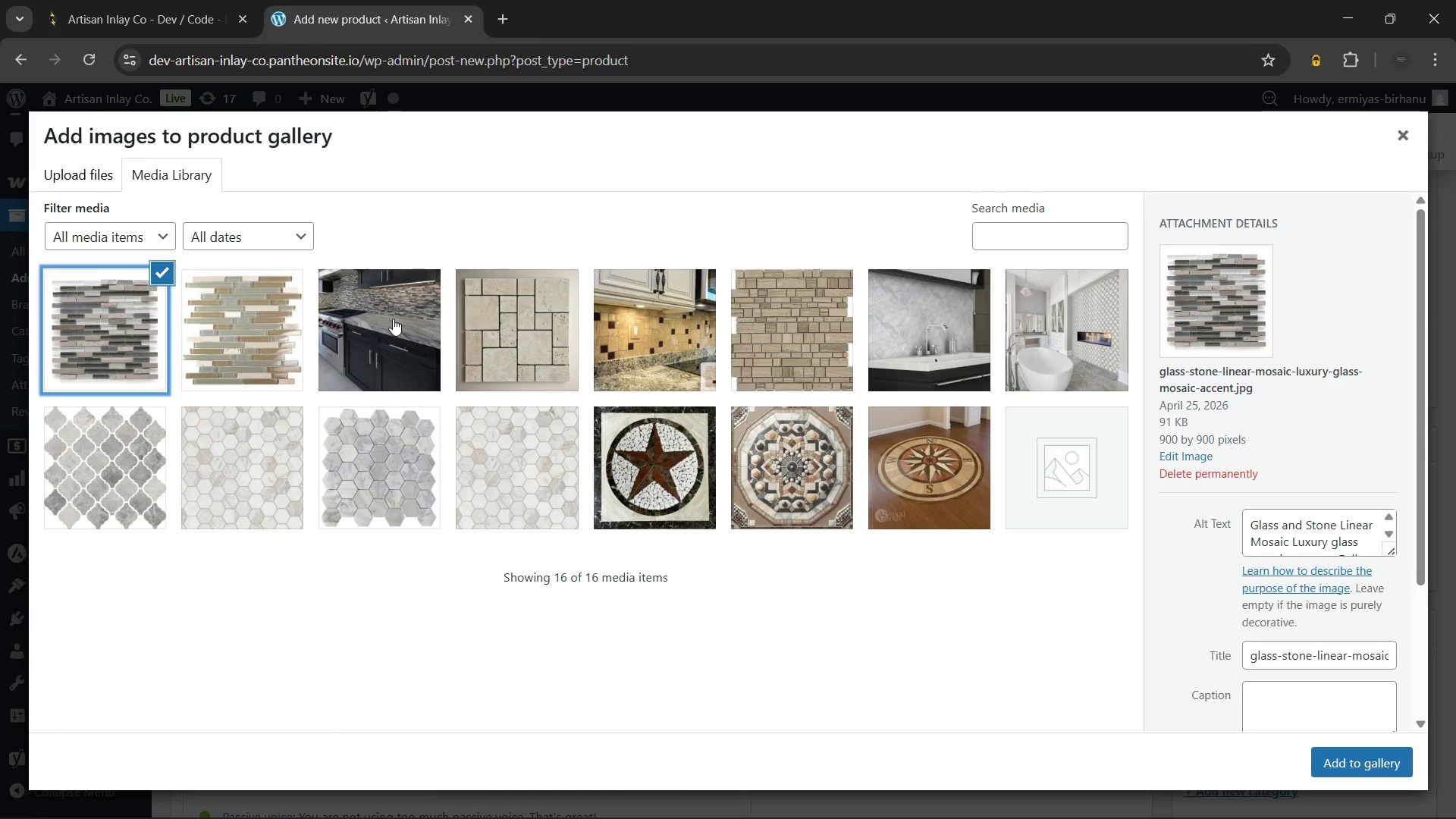 
left_click([393, 318])
 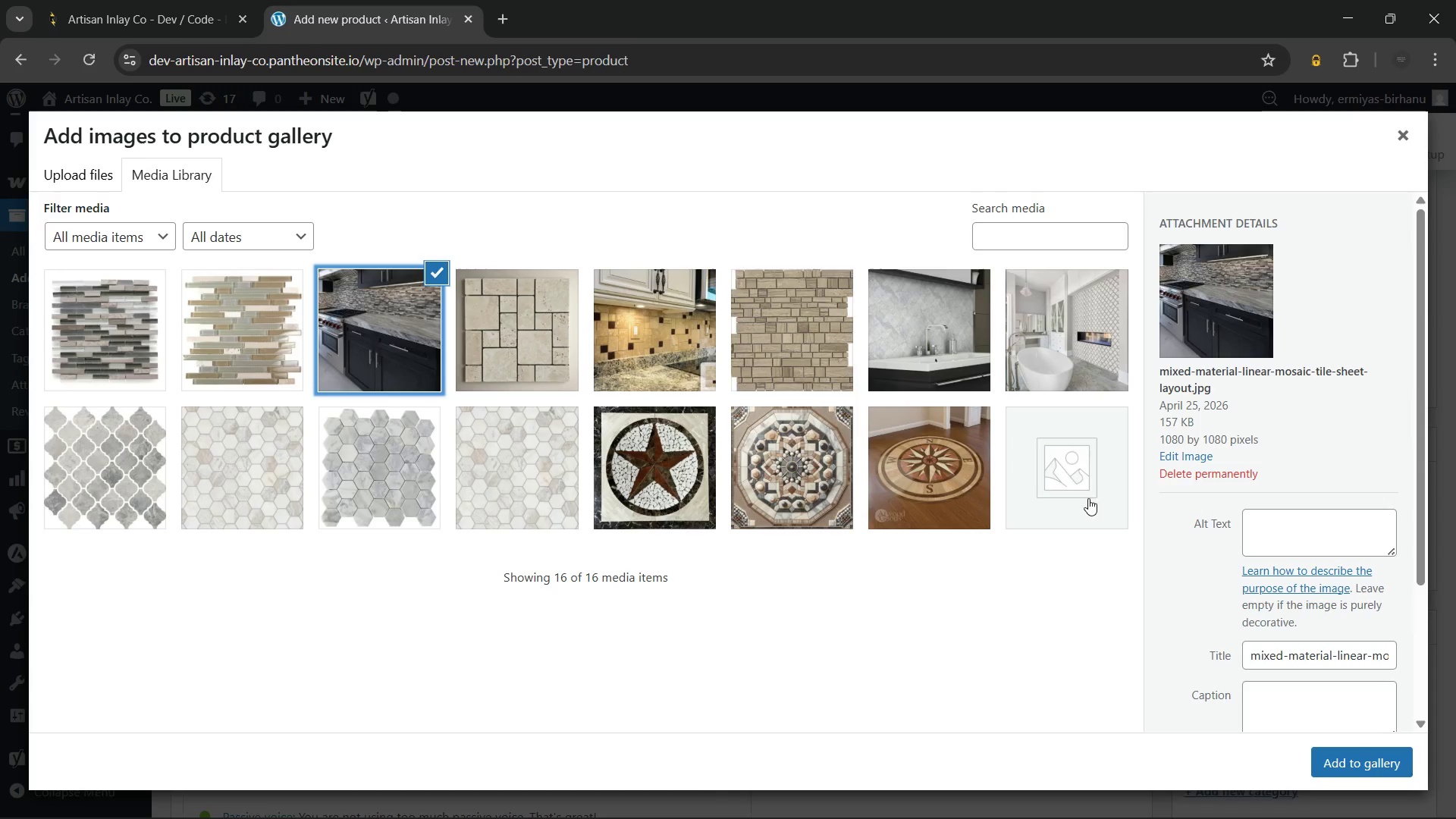 
left_click([1291, 526])
 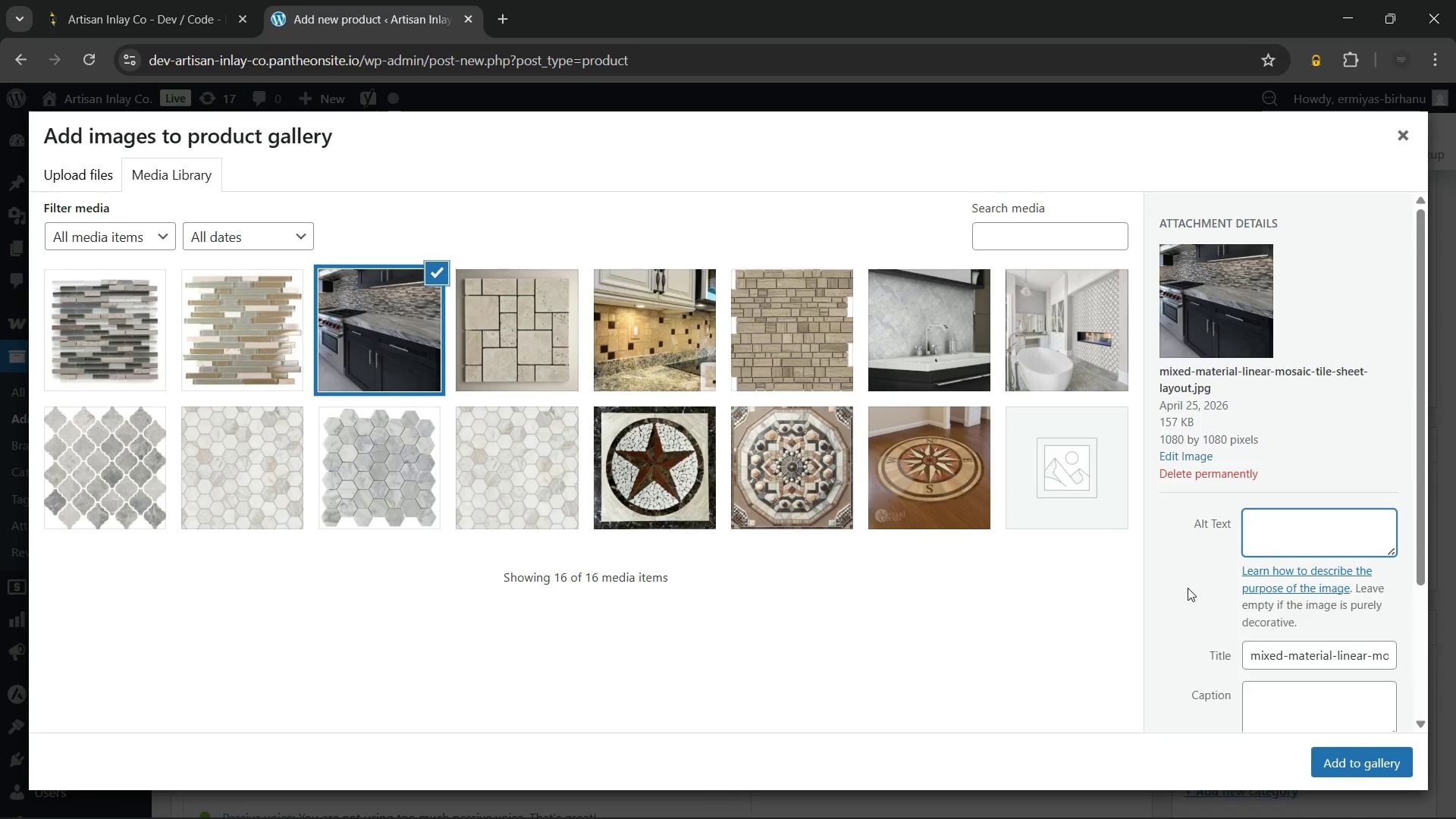 
type(Linear Mosaic Luxury glass mosaic )
 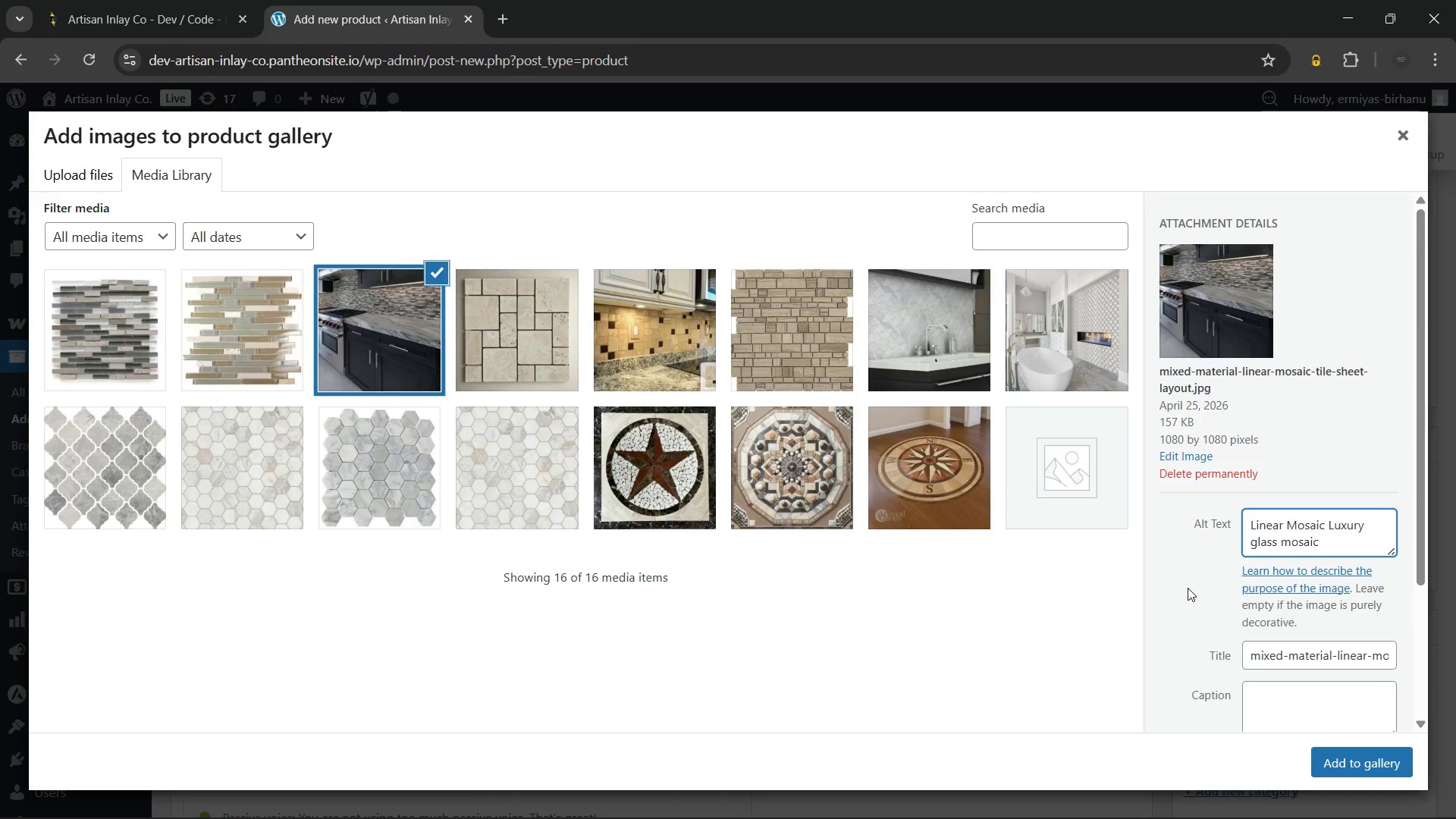 
type(accent installed in a contempor)
 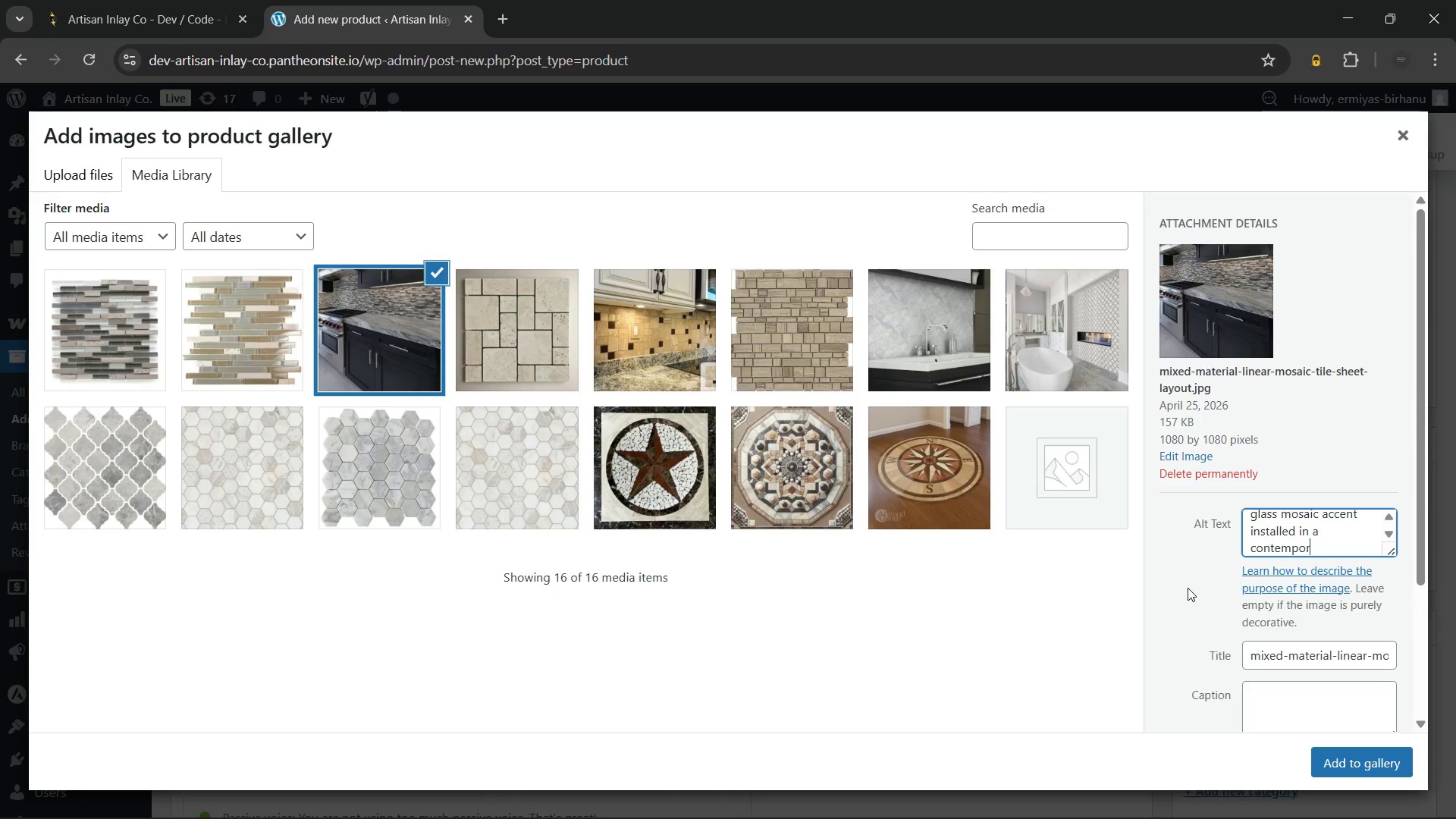 
wait(14.58)
 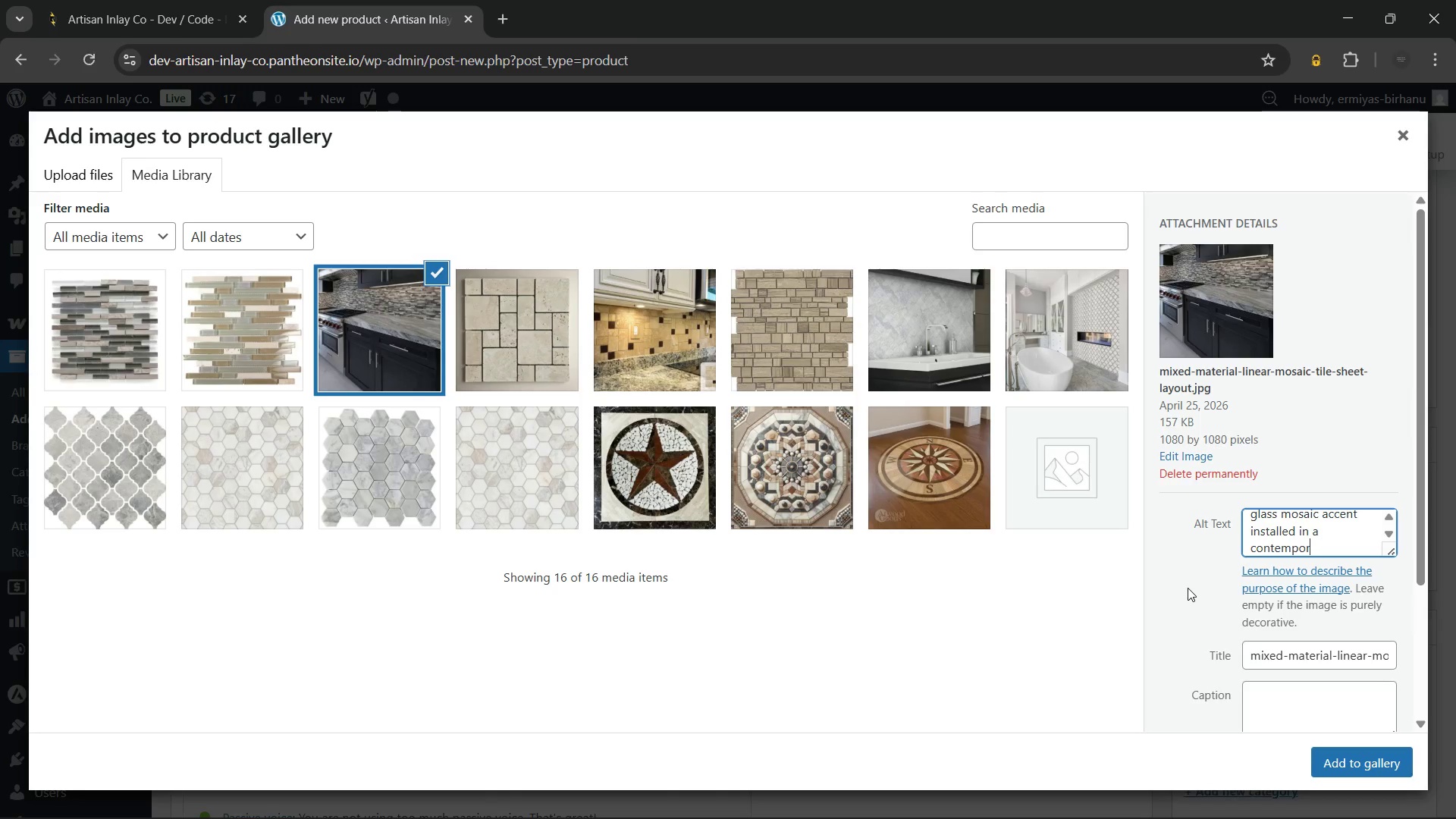 
type(ary kitchen backsplash)
 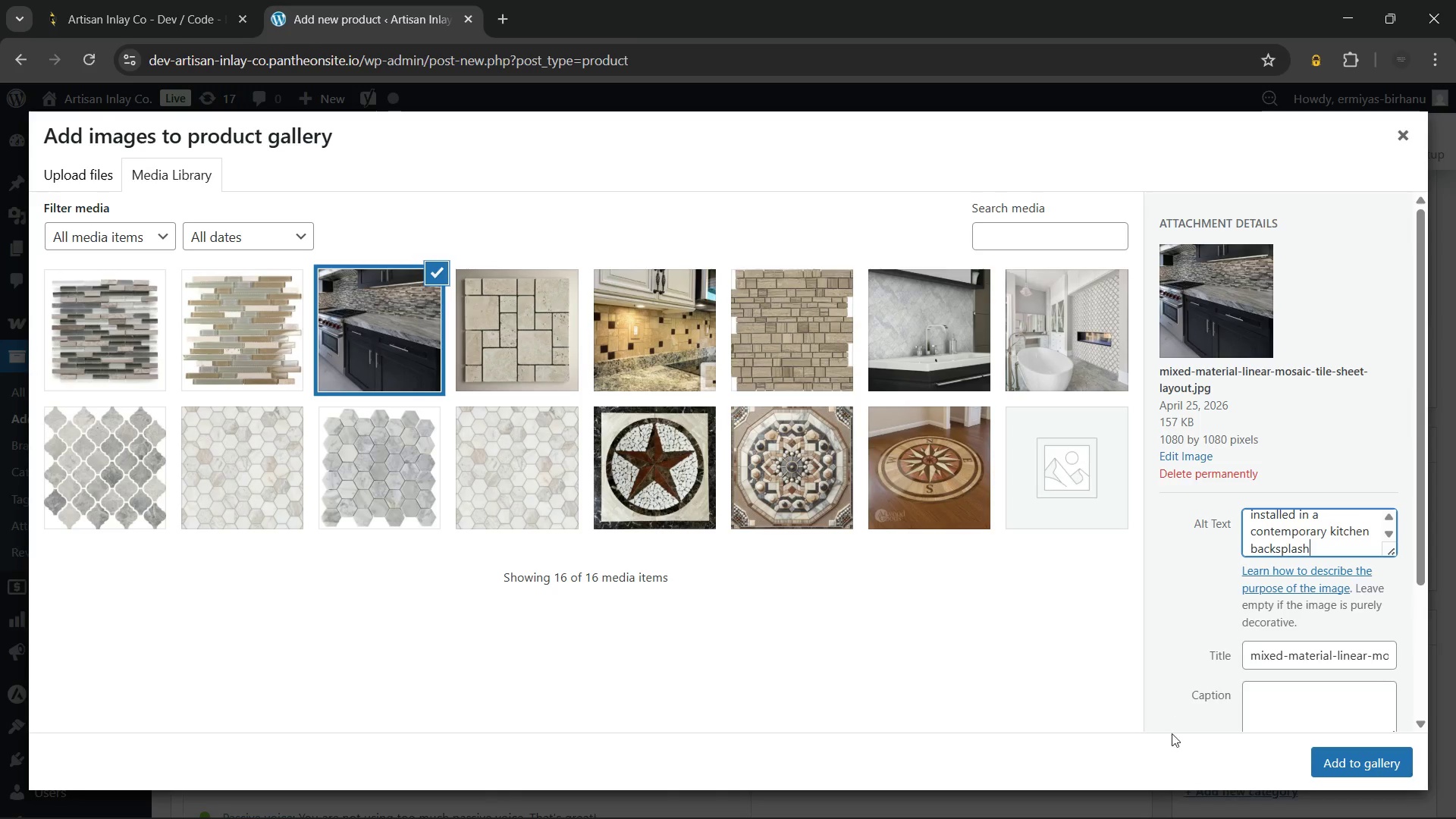 
left_click([1338, 759])
 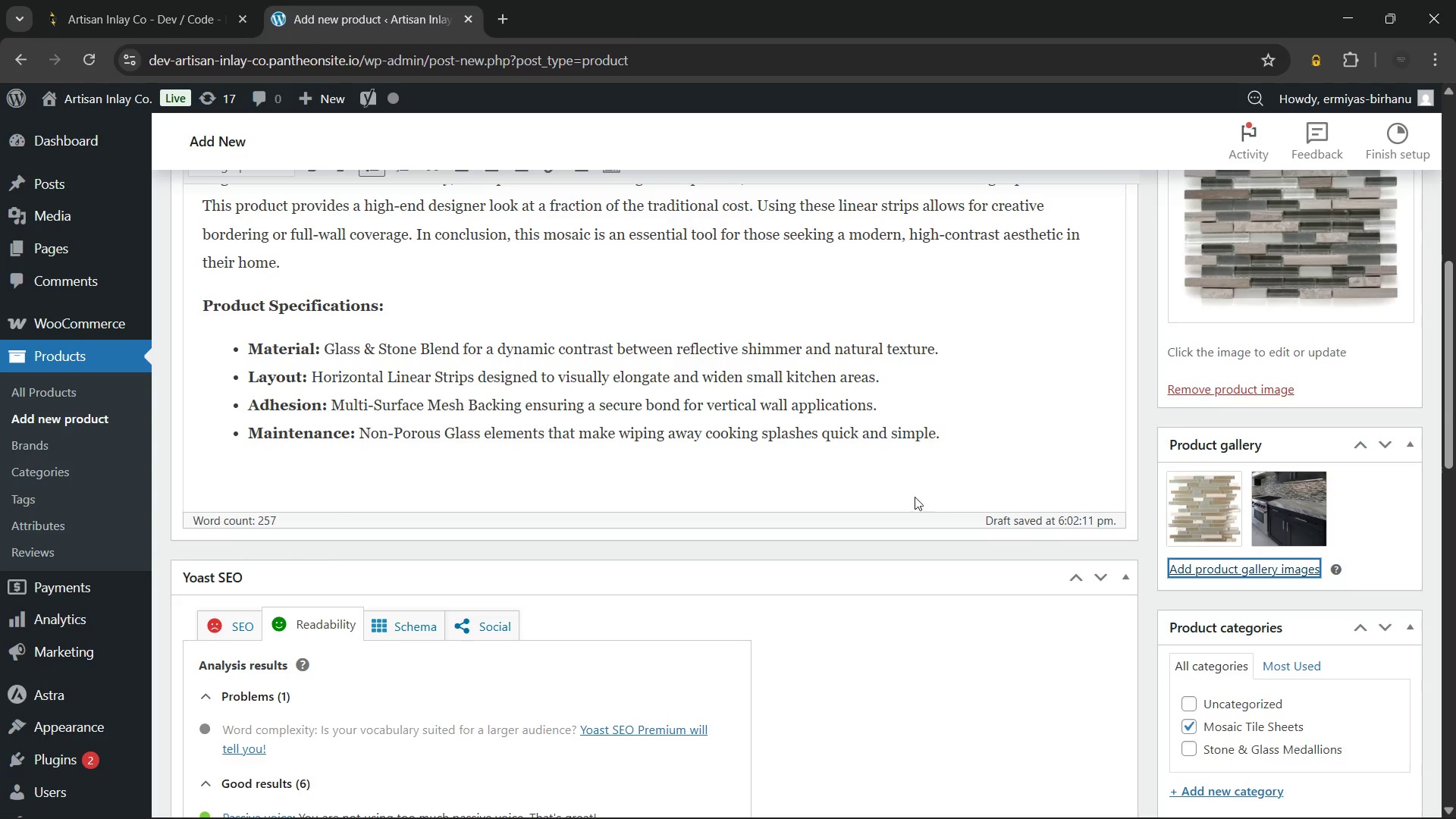 
left_click([853, 422])
 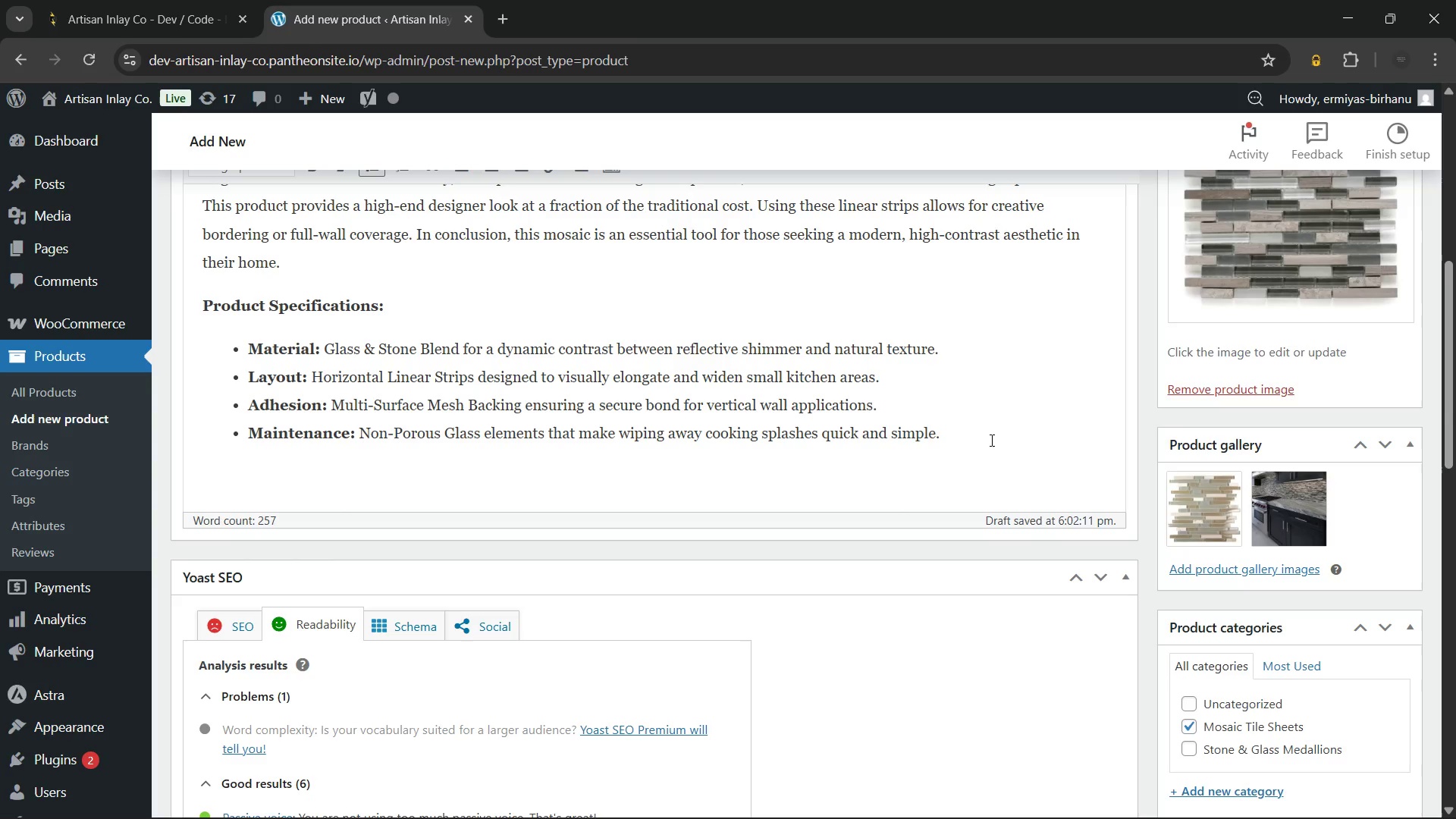 
left_click([990, 440])
 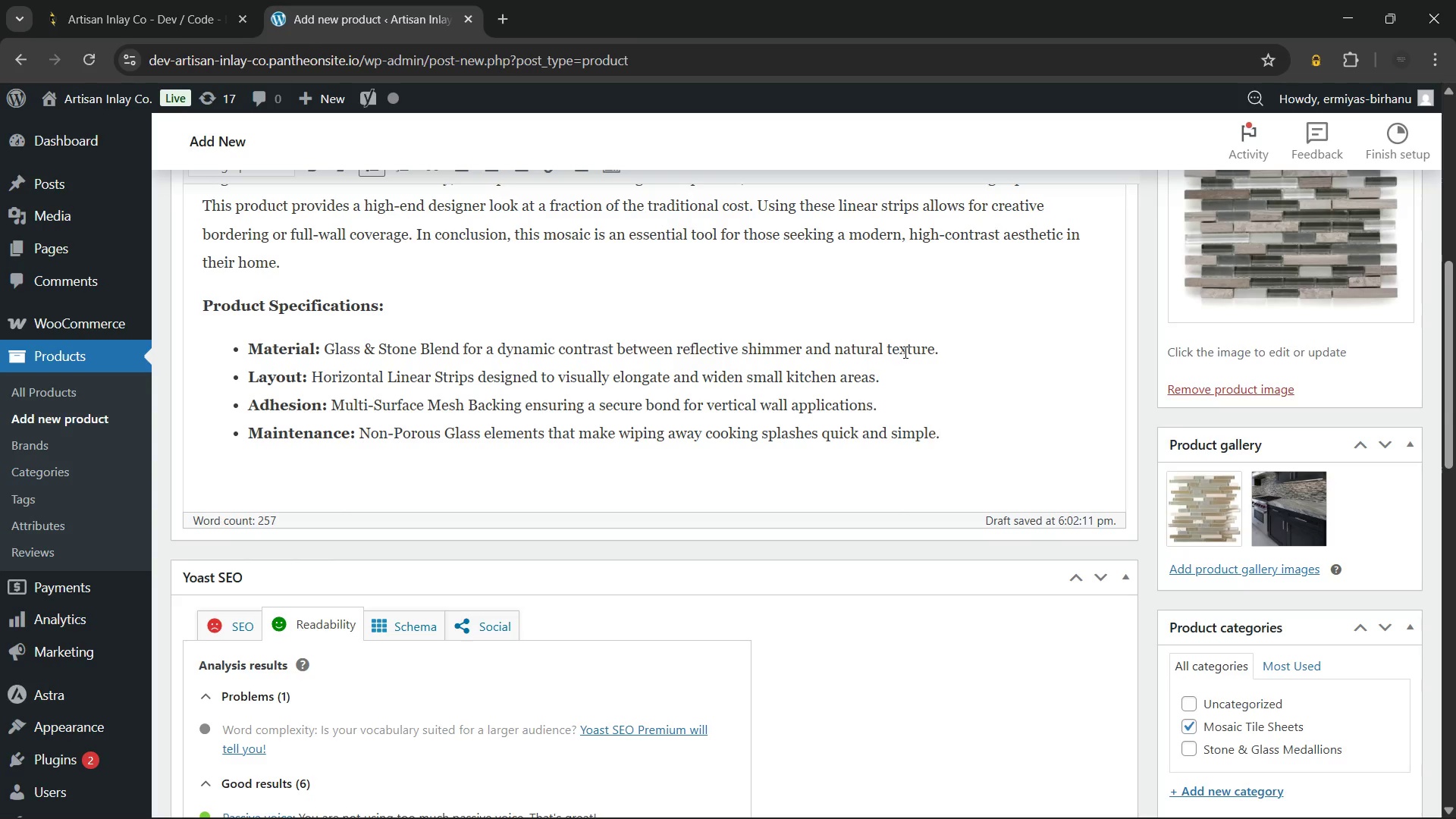 
wait(7.75)
 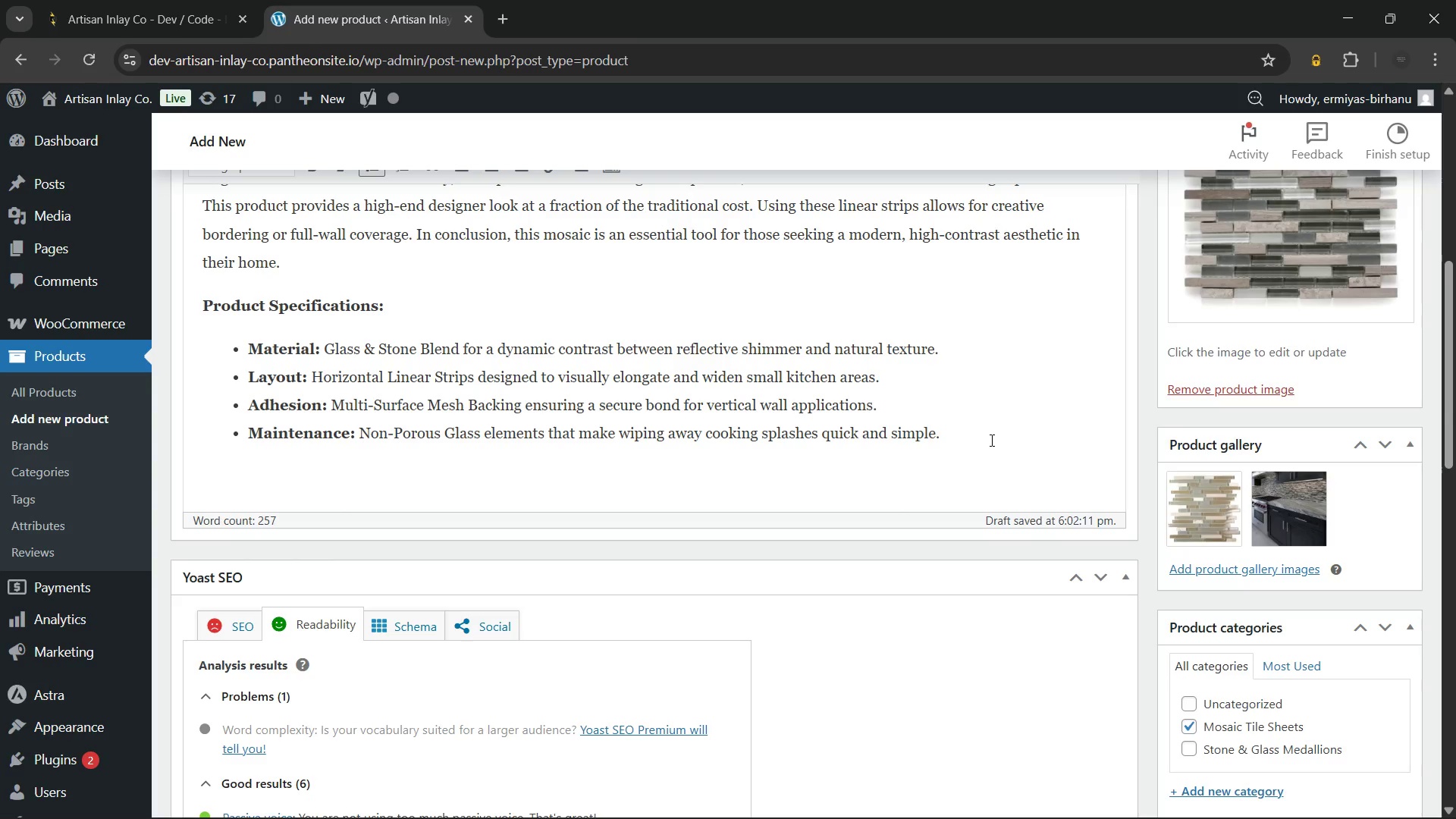 
left_click([905, 409])
 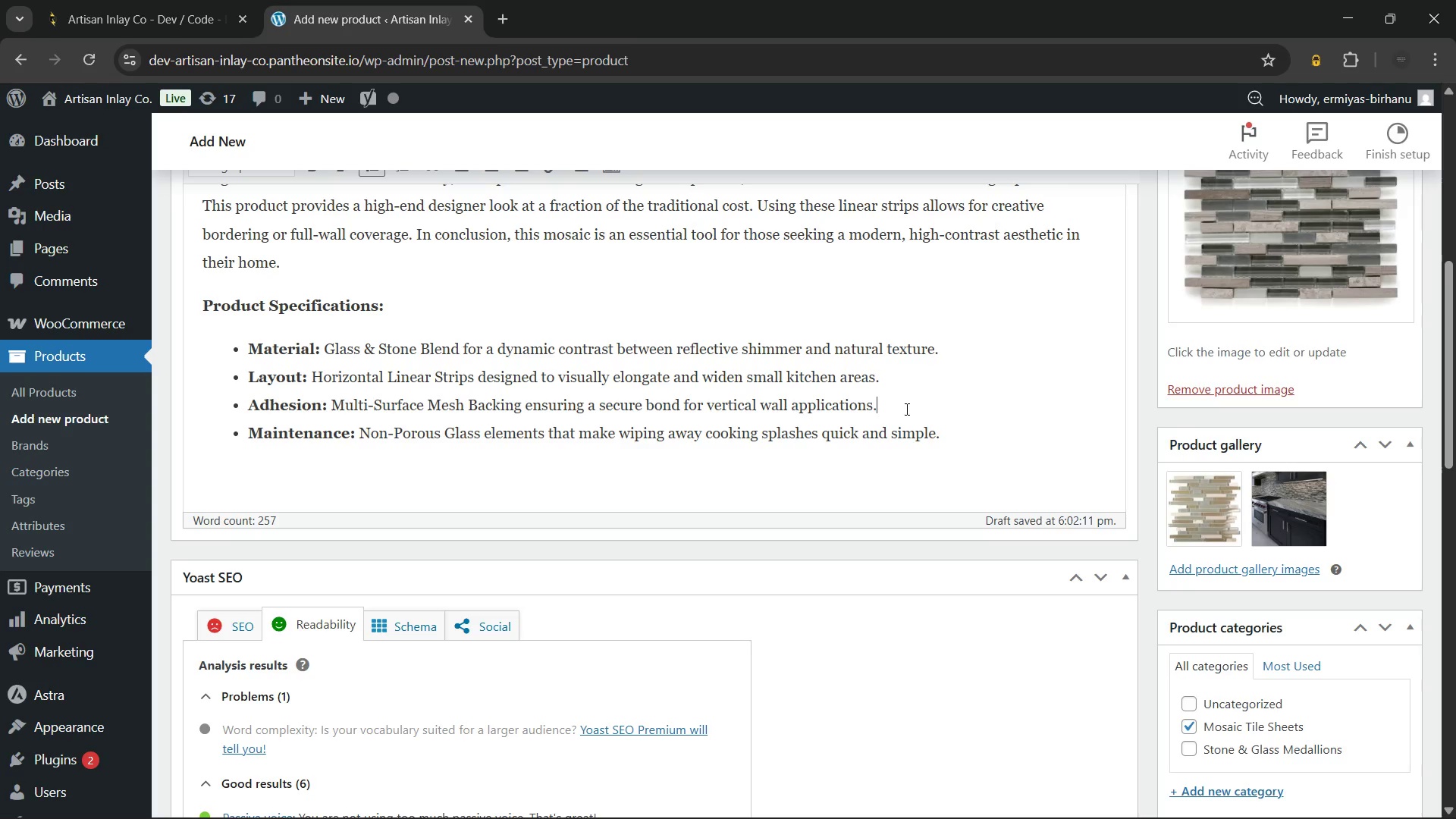 
scroll: coordinate [905, 409], scroll_direction: none, amount: 0.0
 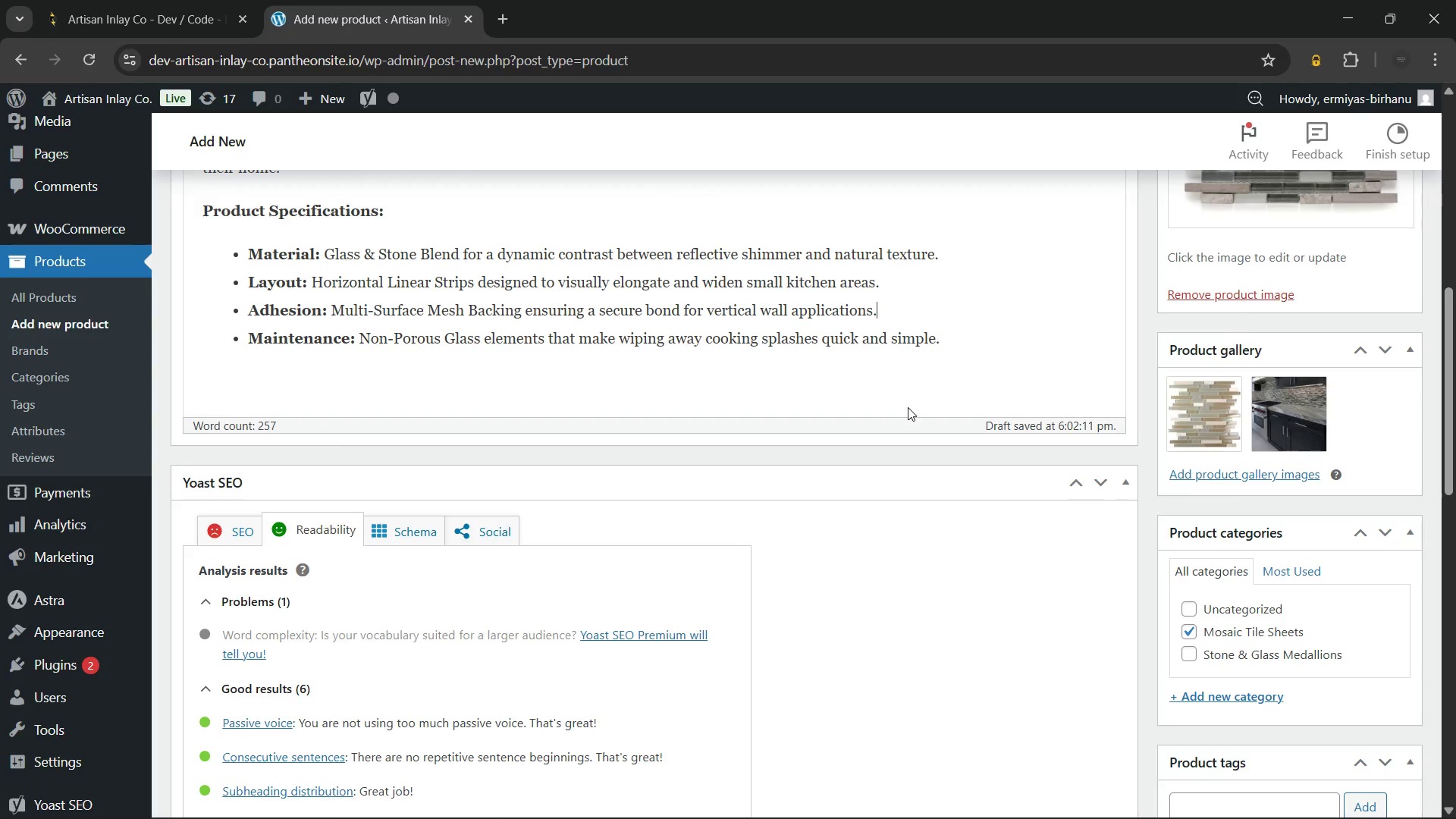 
wait(14.74)
 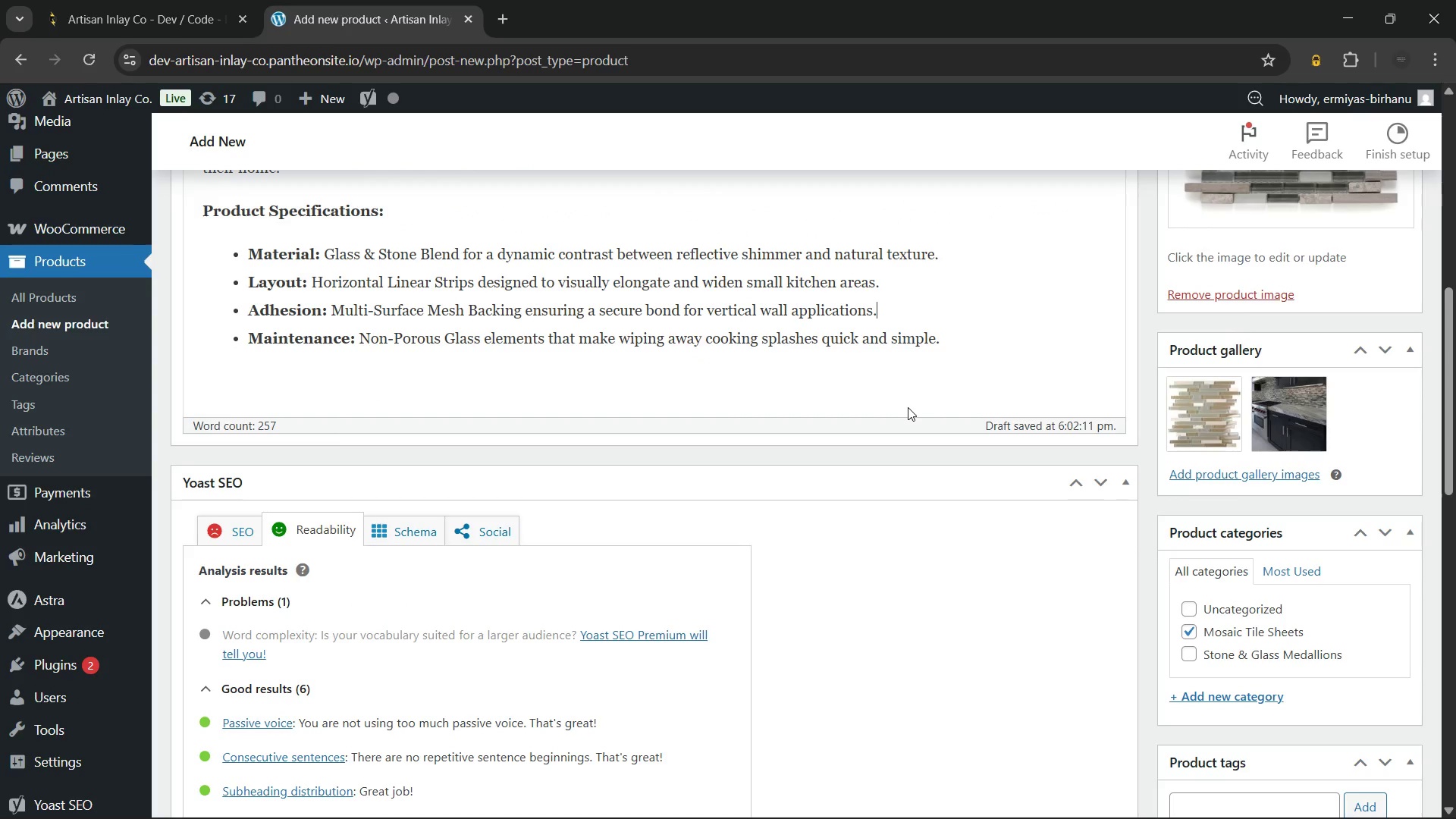 
left_click([944, 340])
 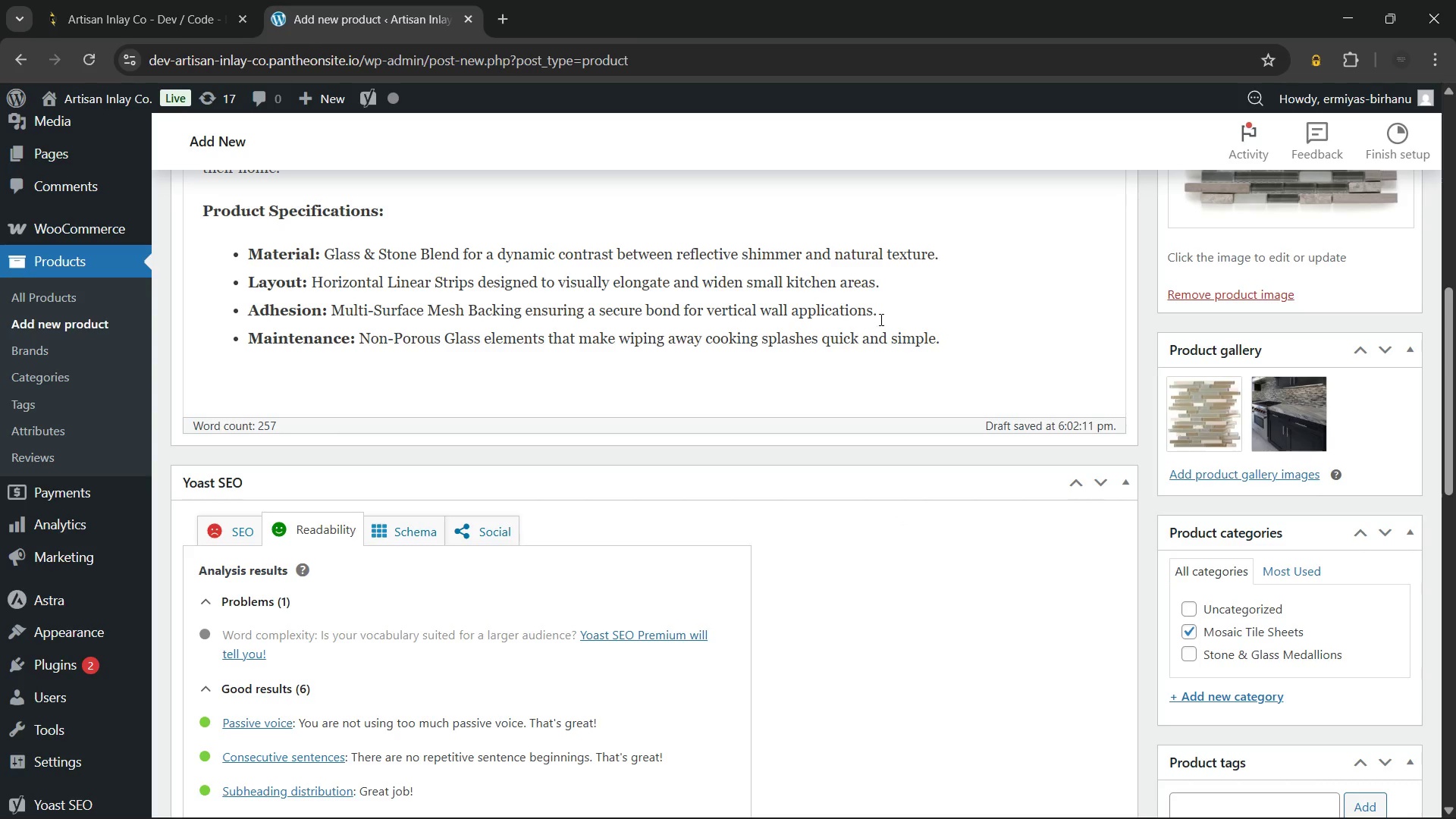 
left_click([883, 318])
 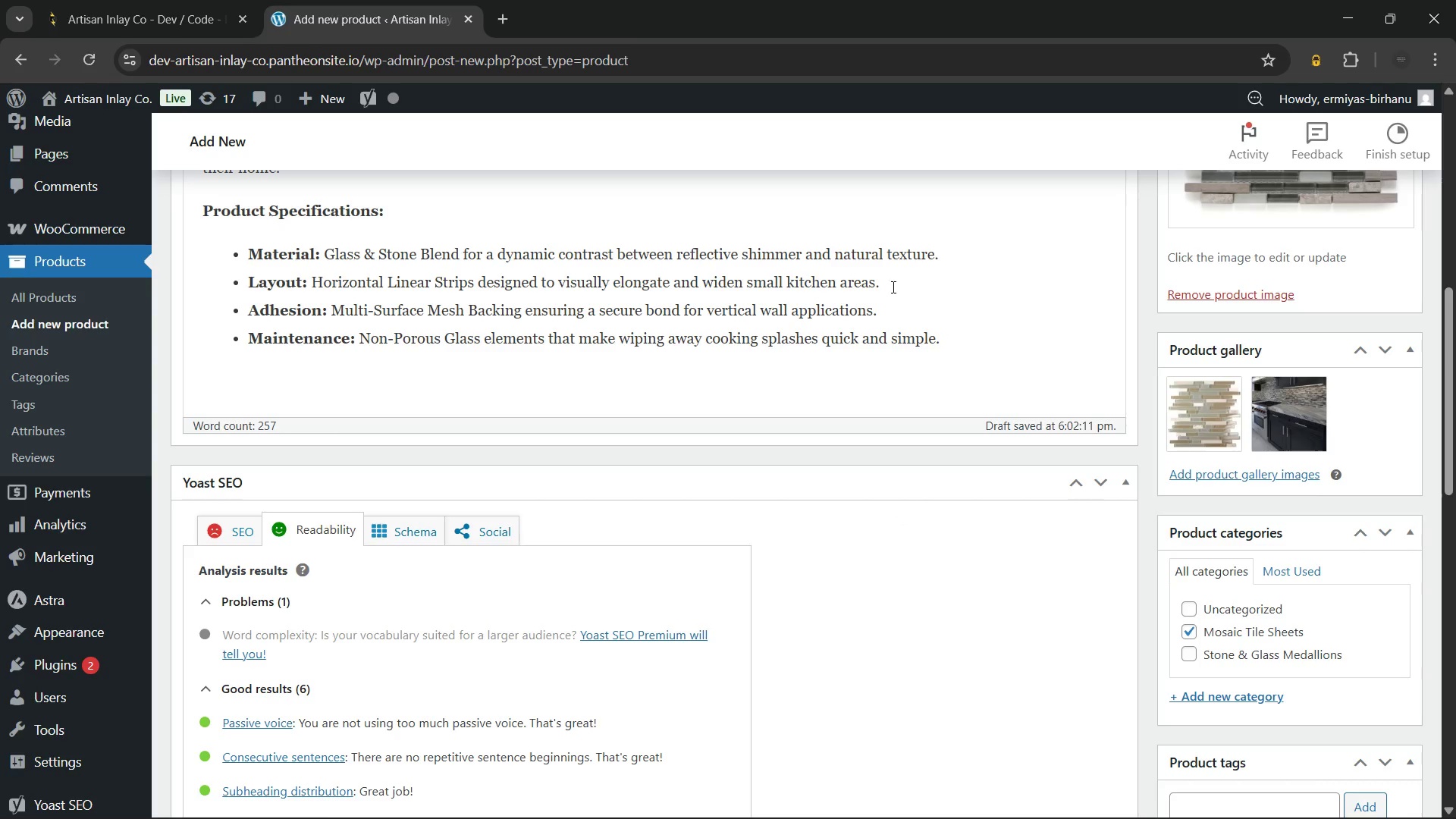 
left_click([892, 287])
 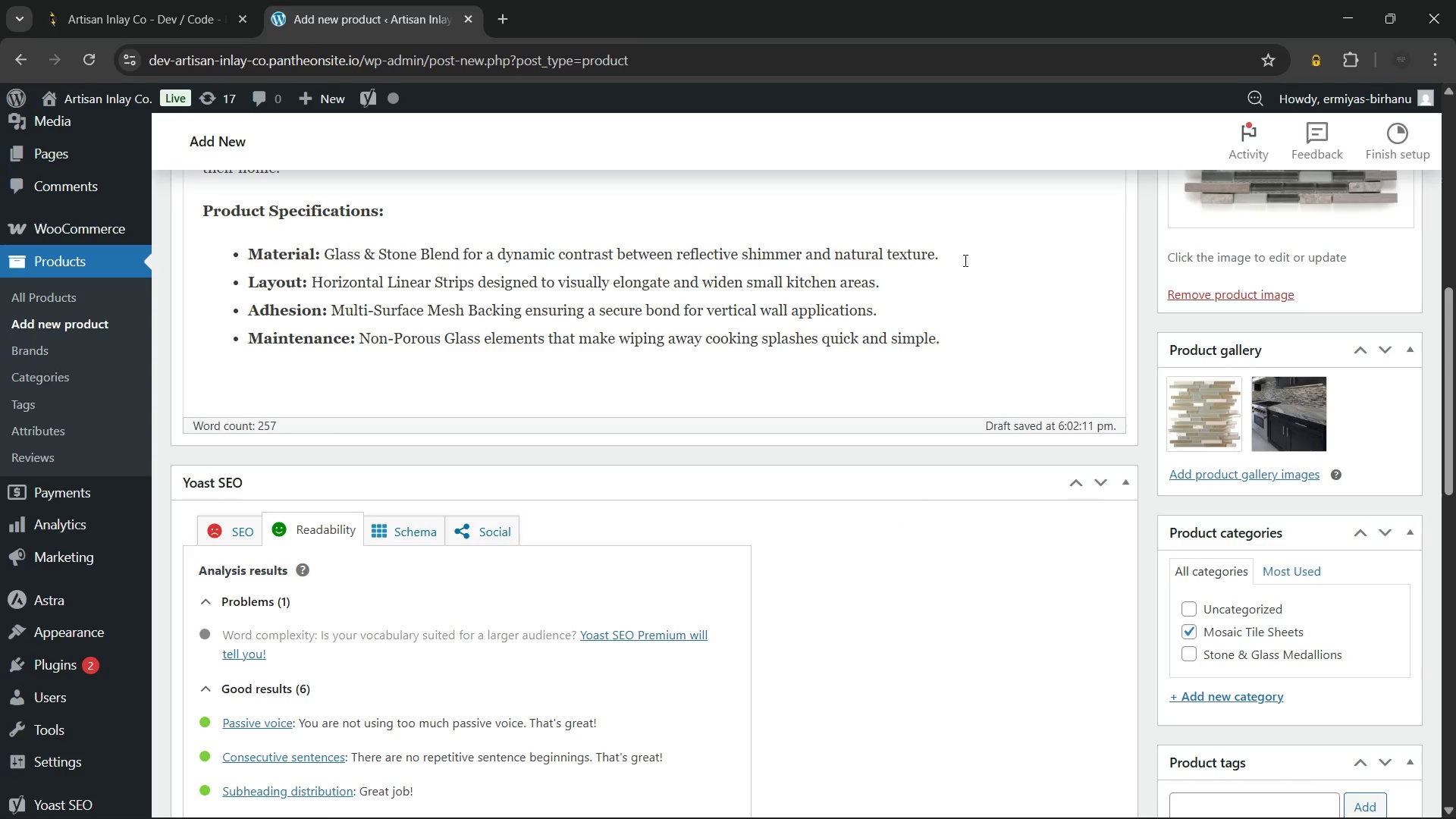 
left_click([964, 260])
 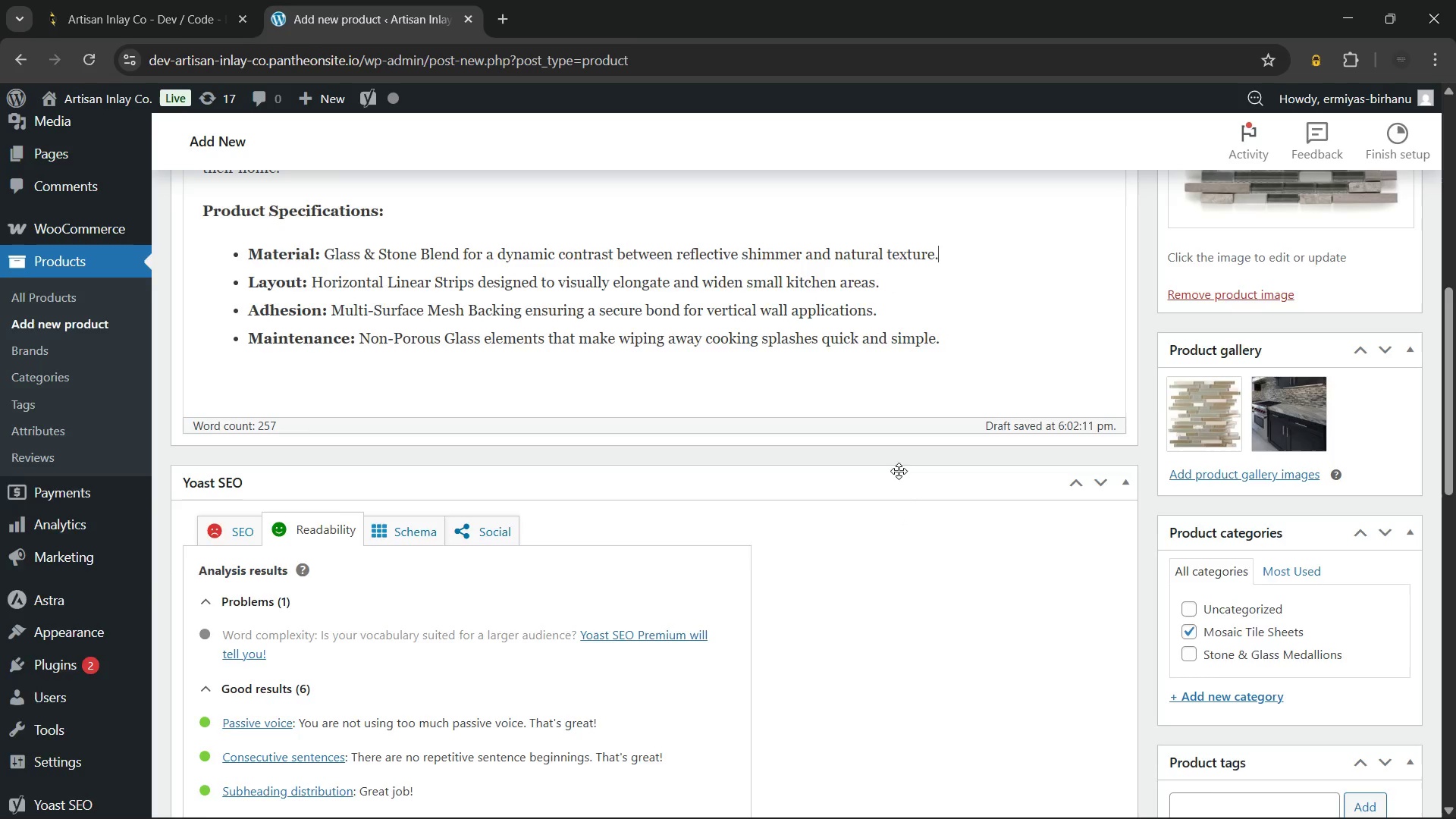 
scroll: coordinate [899, 495], scroll_direction: up, amount: 3.0
 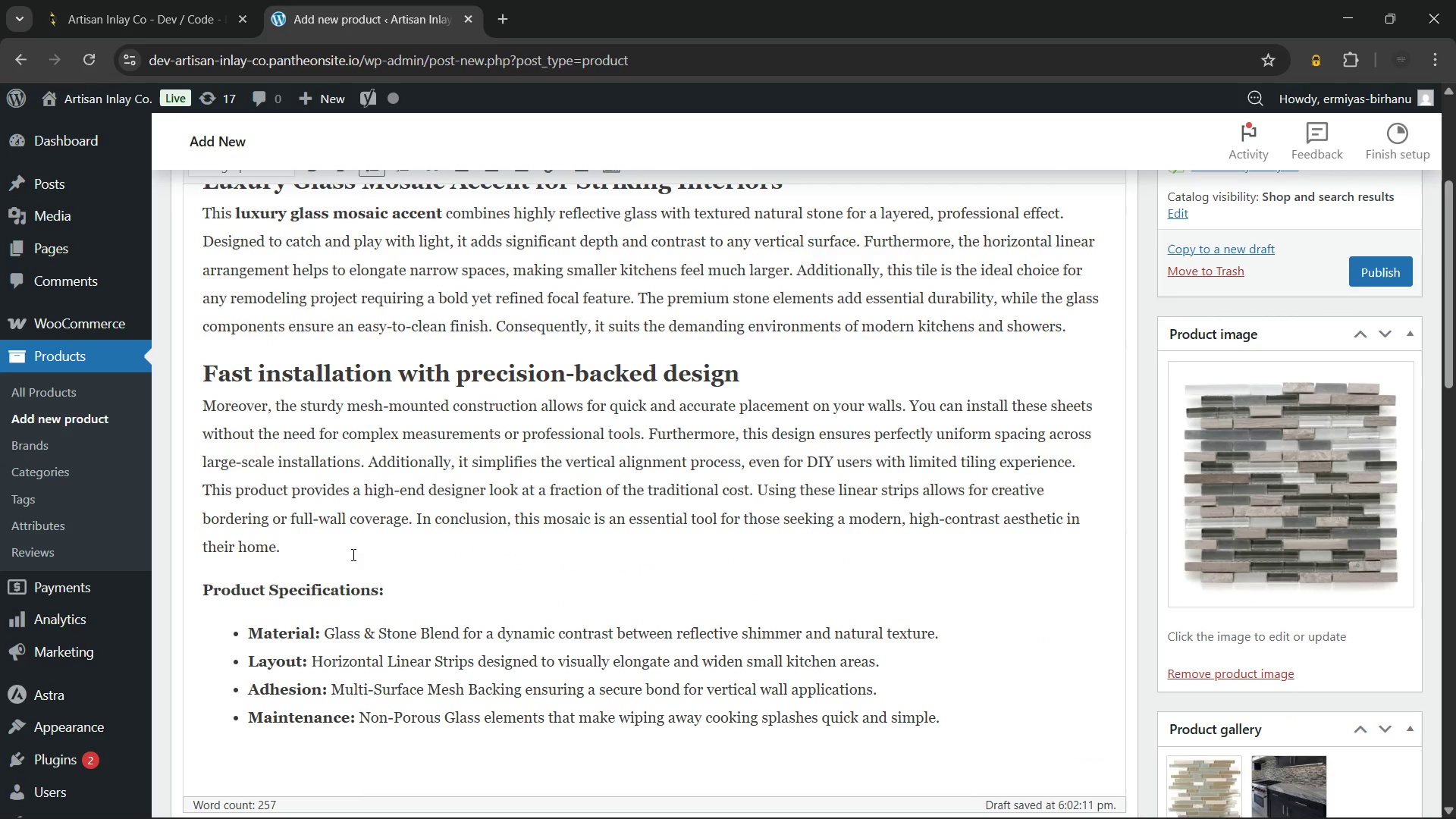 
left_click([348, 544])
 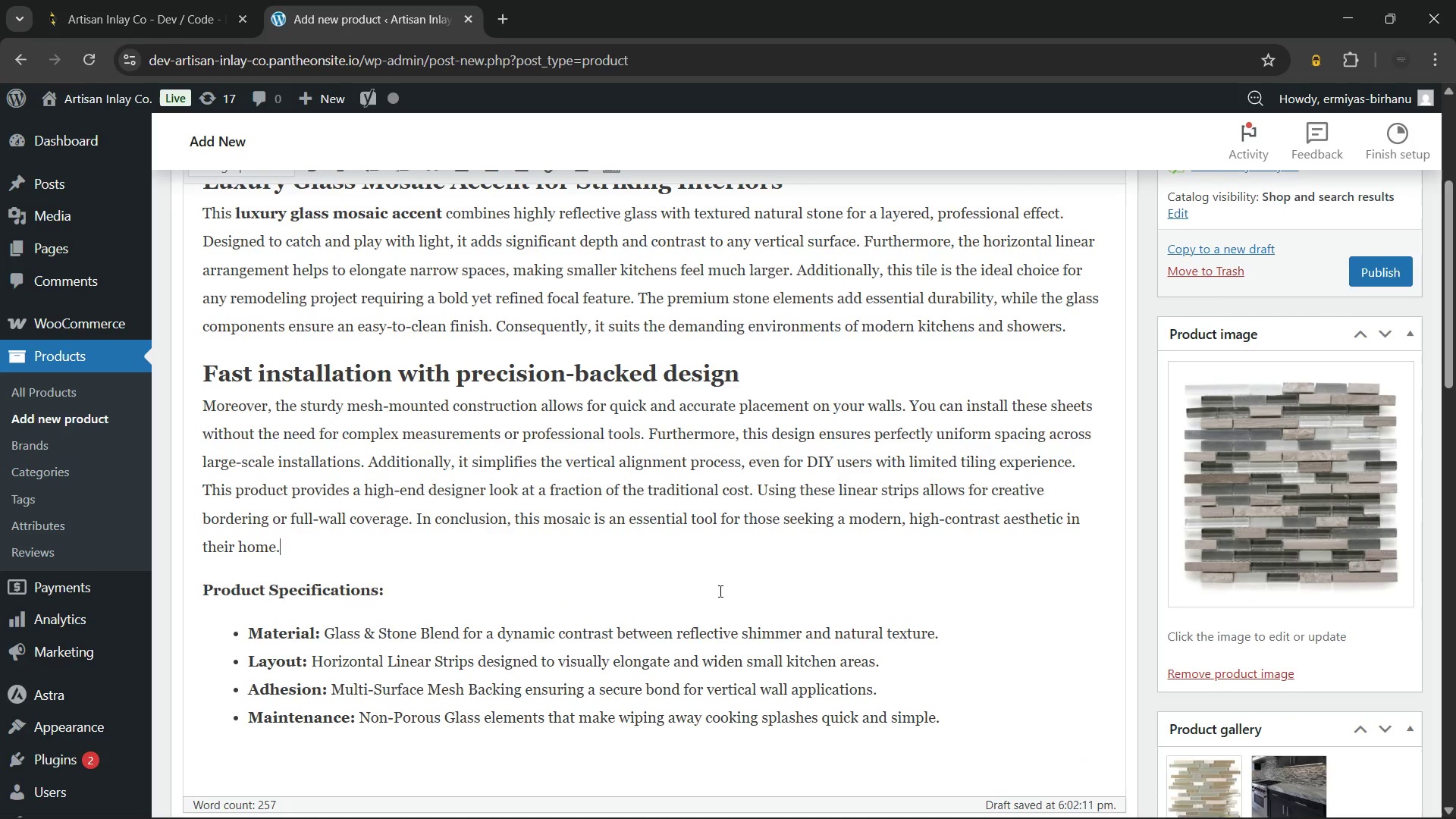 
scroll: coordinate [731, 591], scroll_direction: up, amount: 2.0
 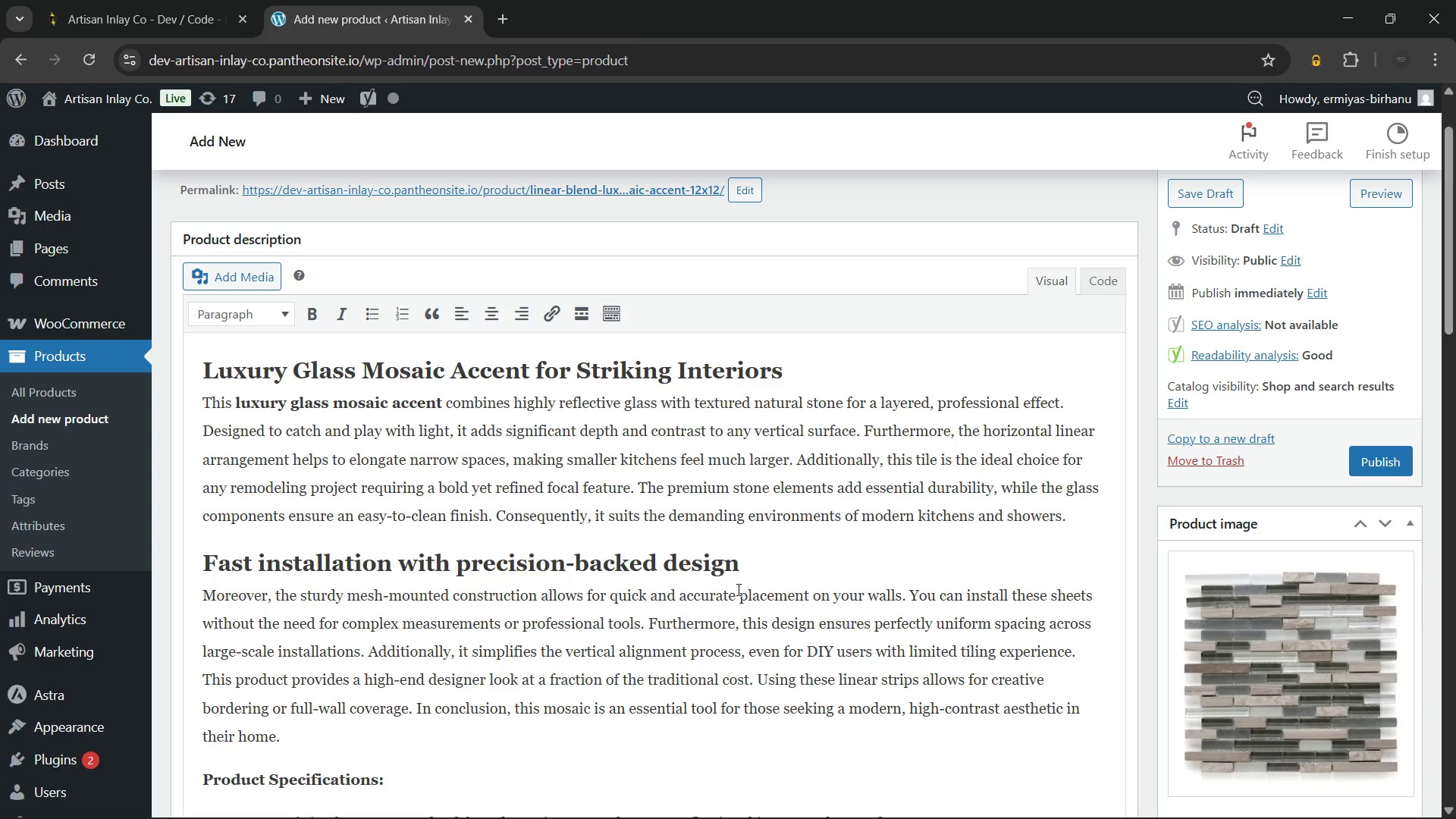 
wait(14.97)
 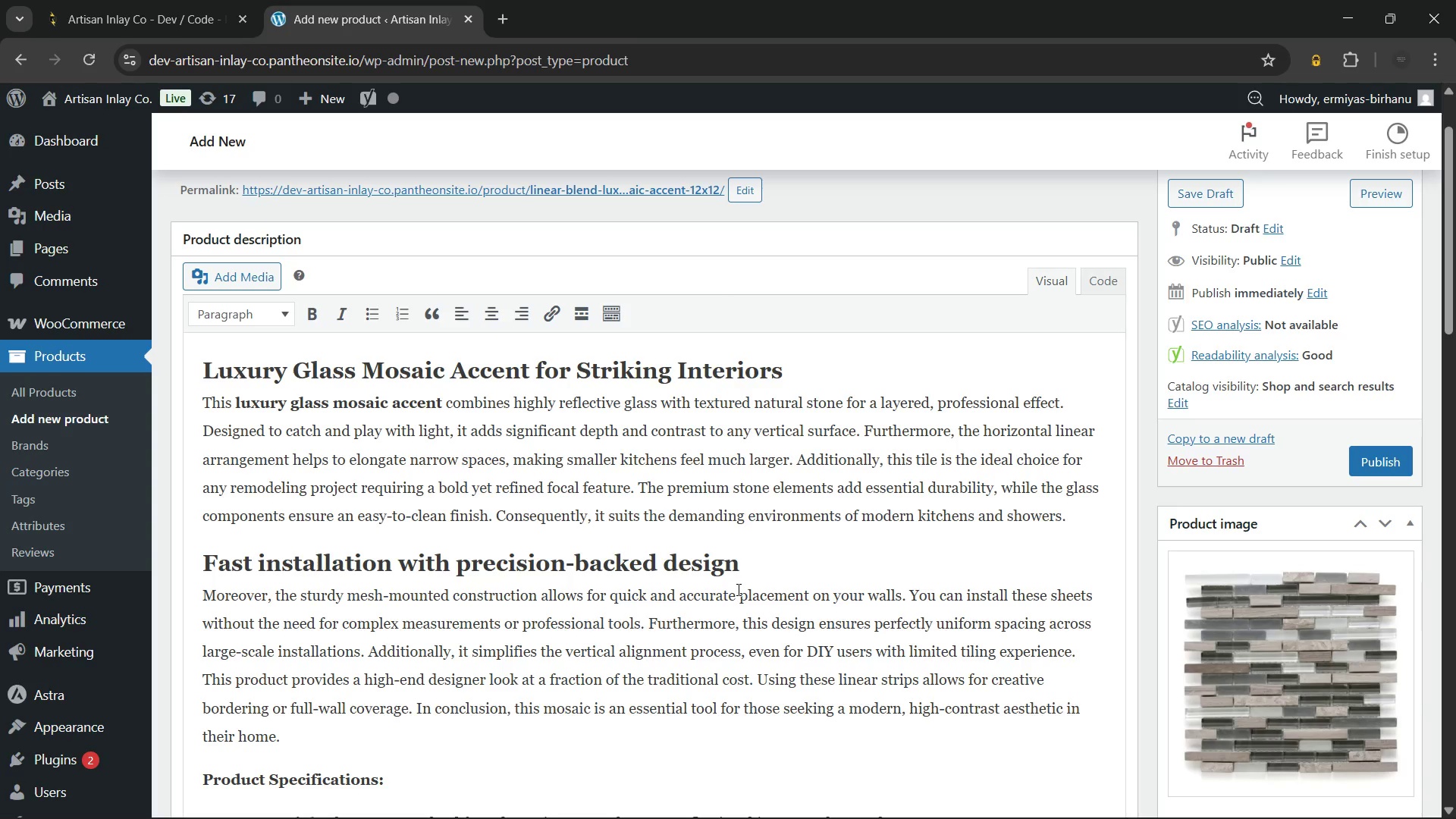 
scroll: coordinate [664, 580], scroll_direction: down, amount: 3.0
 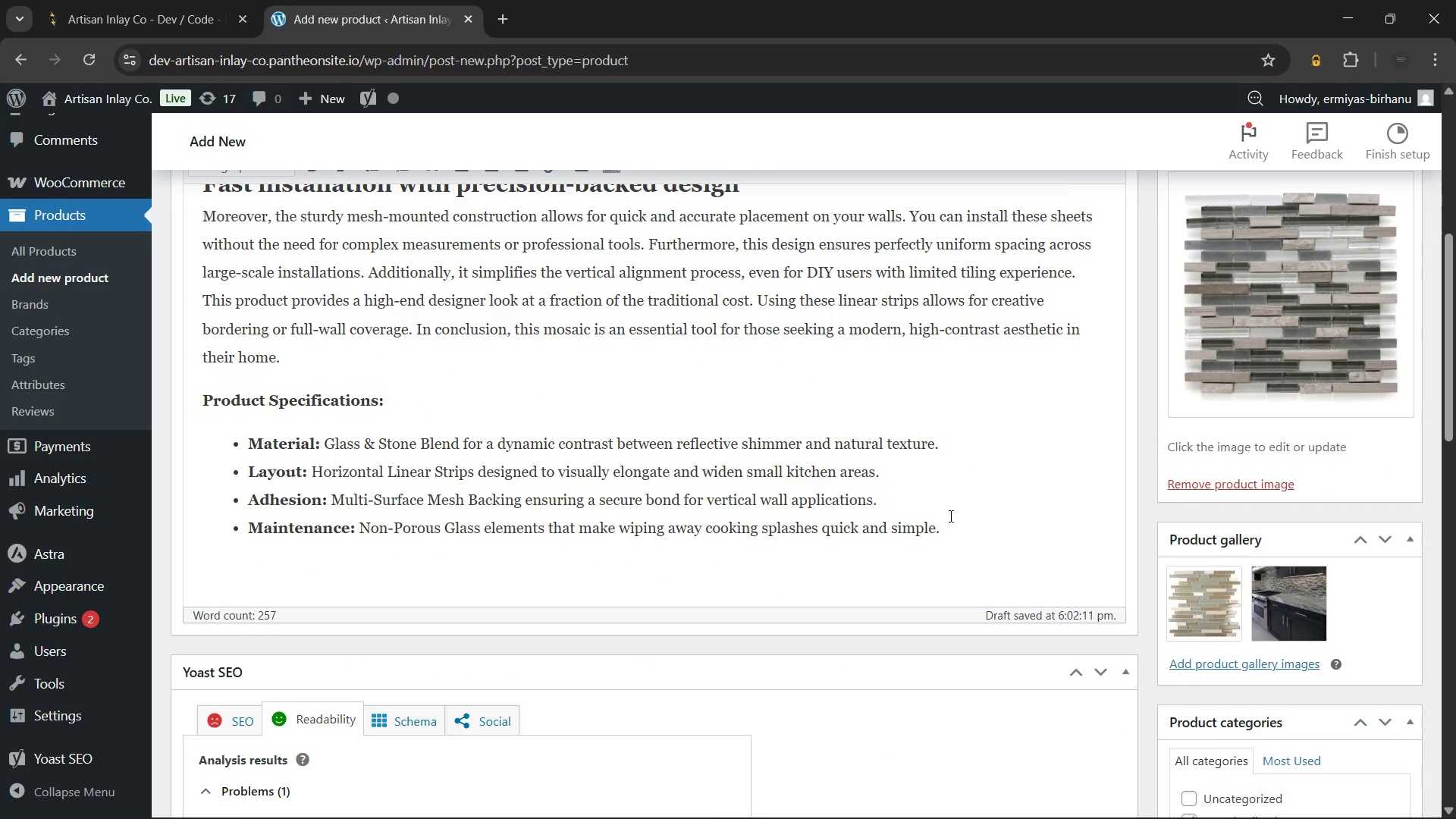 
left_click([954, 519])
 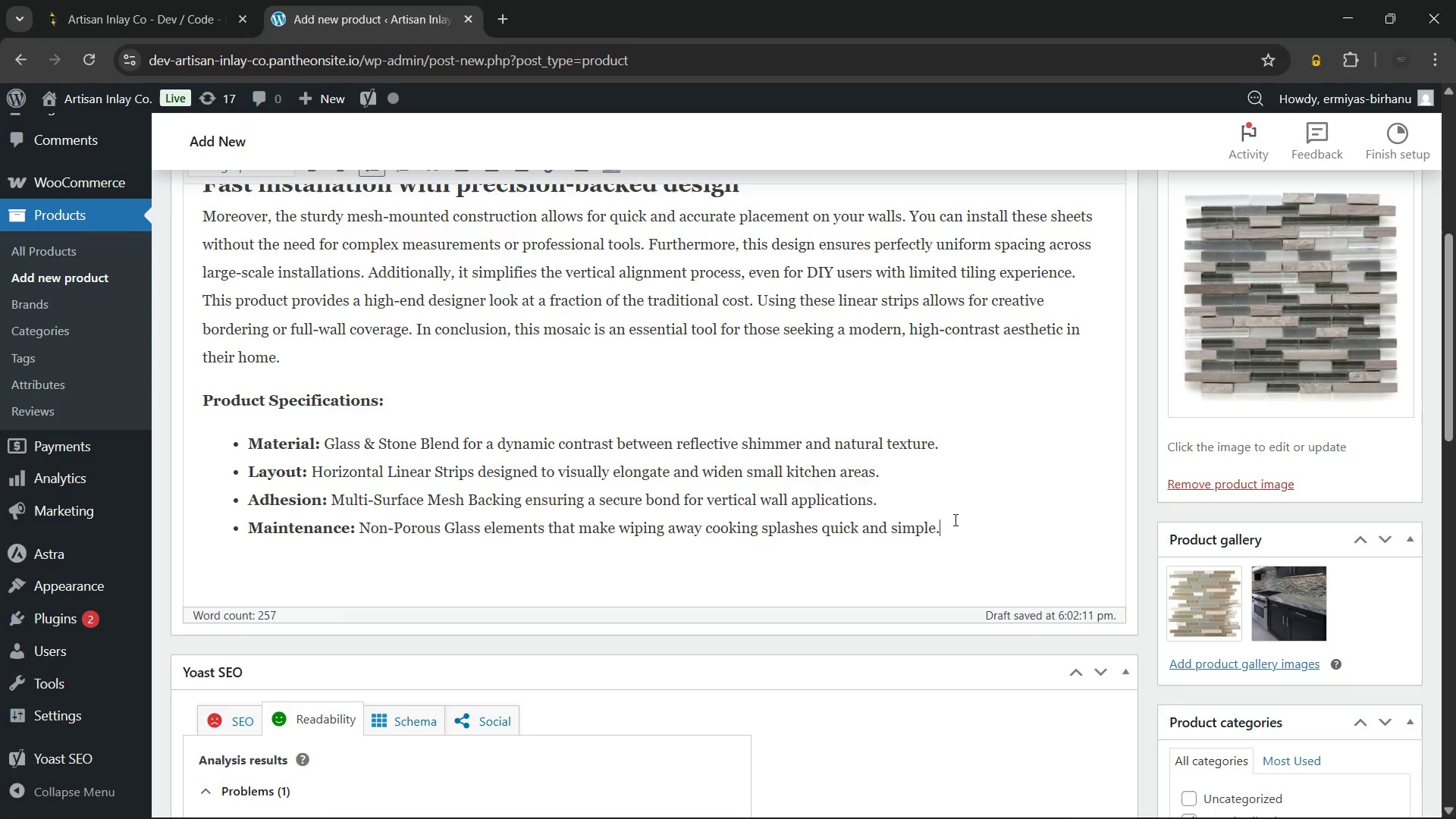 
wait(5.62)
 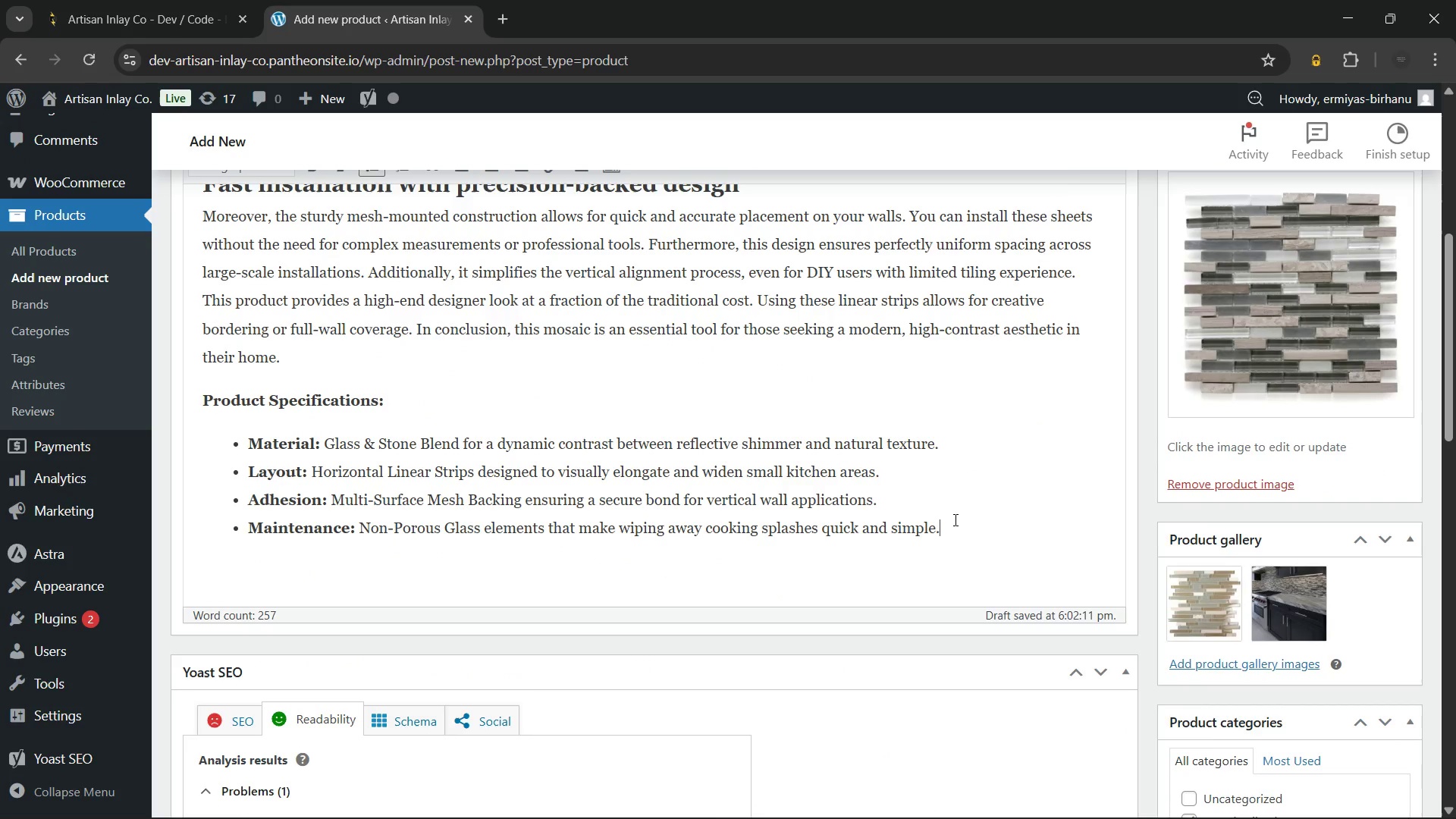 
double_click([896, 468])
 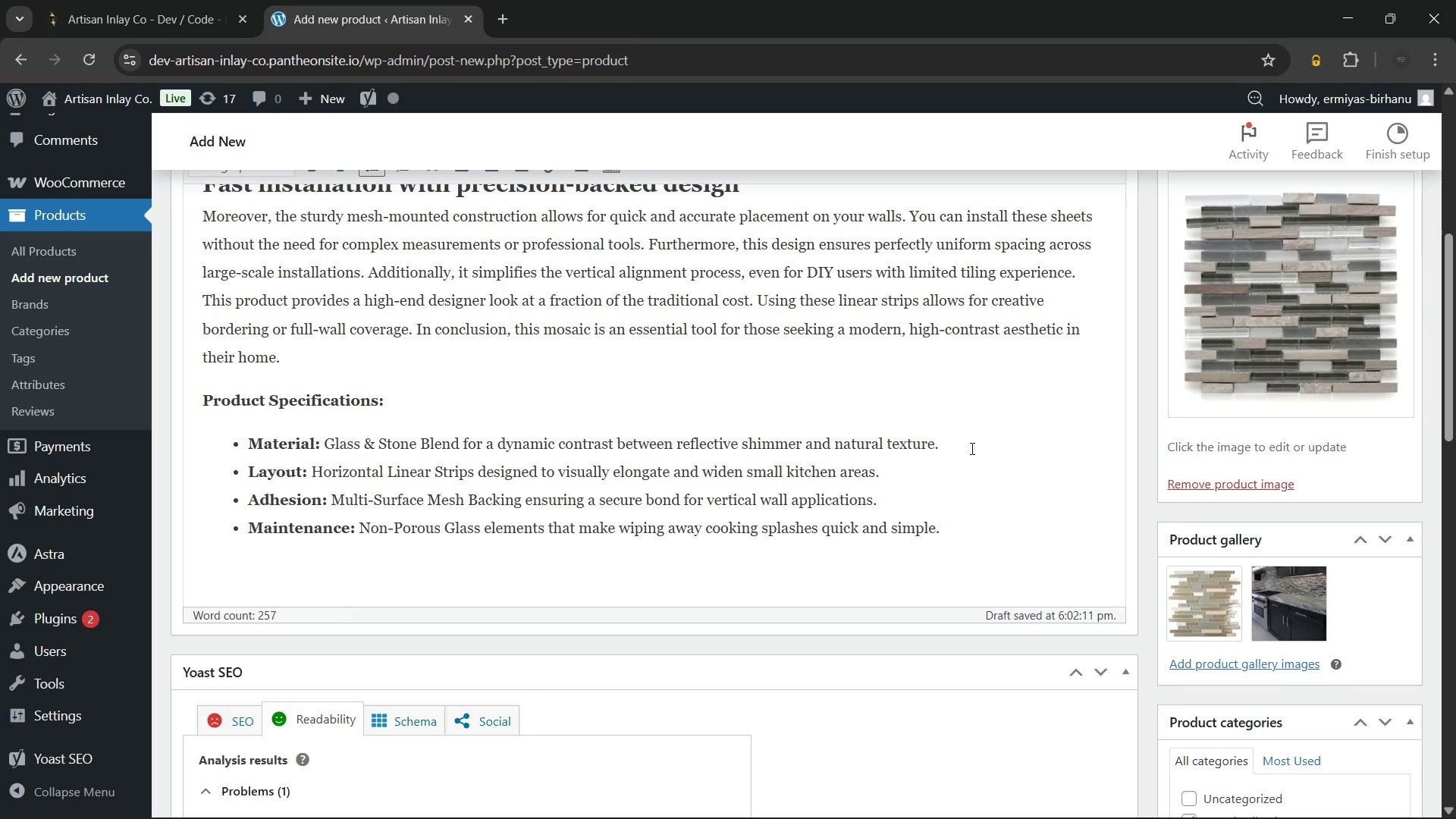 
left_click([971, 448])
 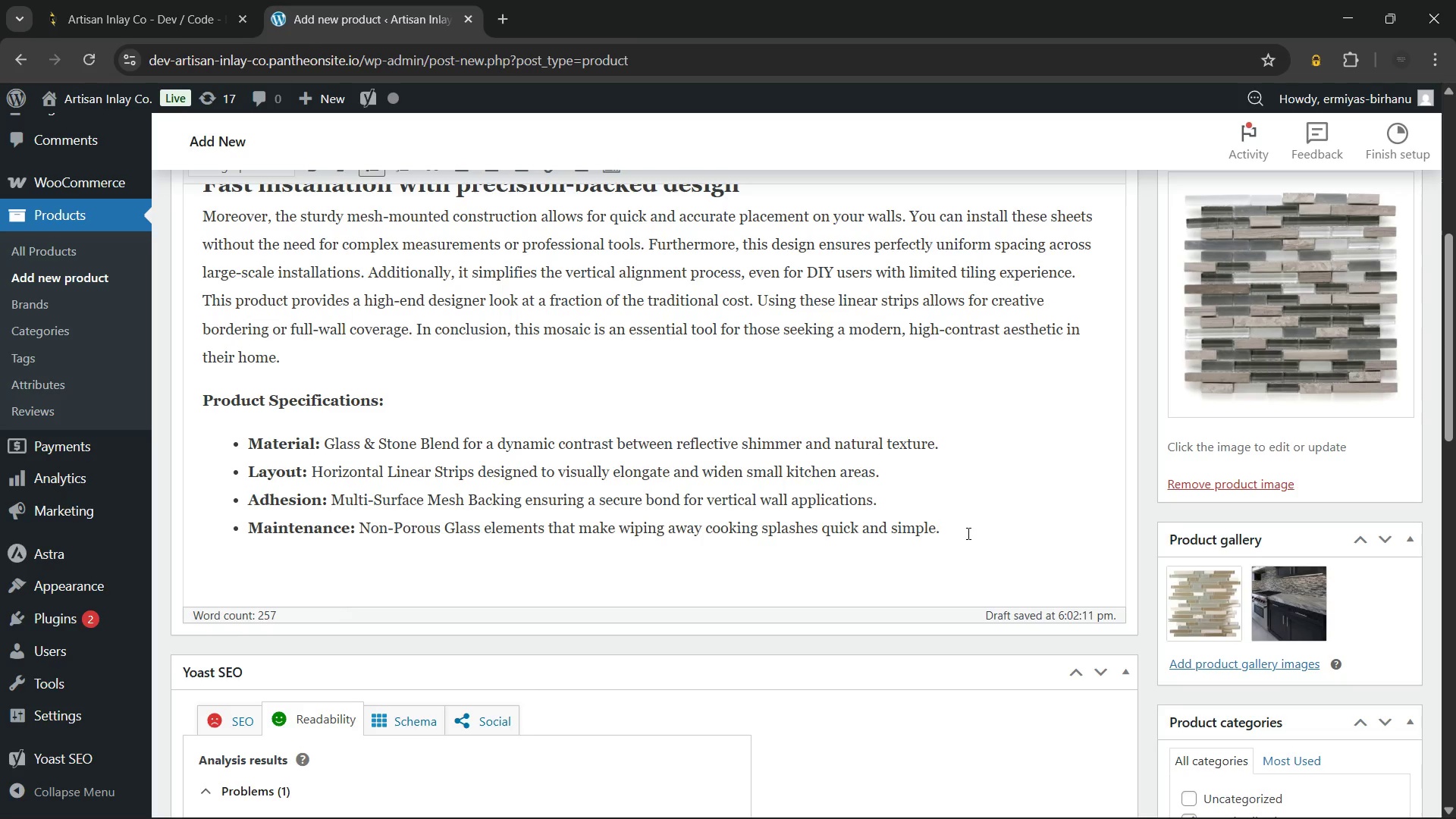 
left_click([967, 533])
 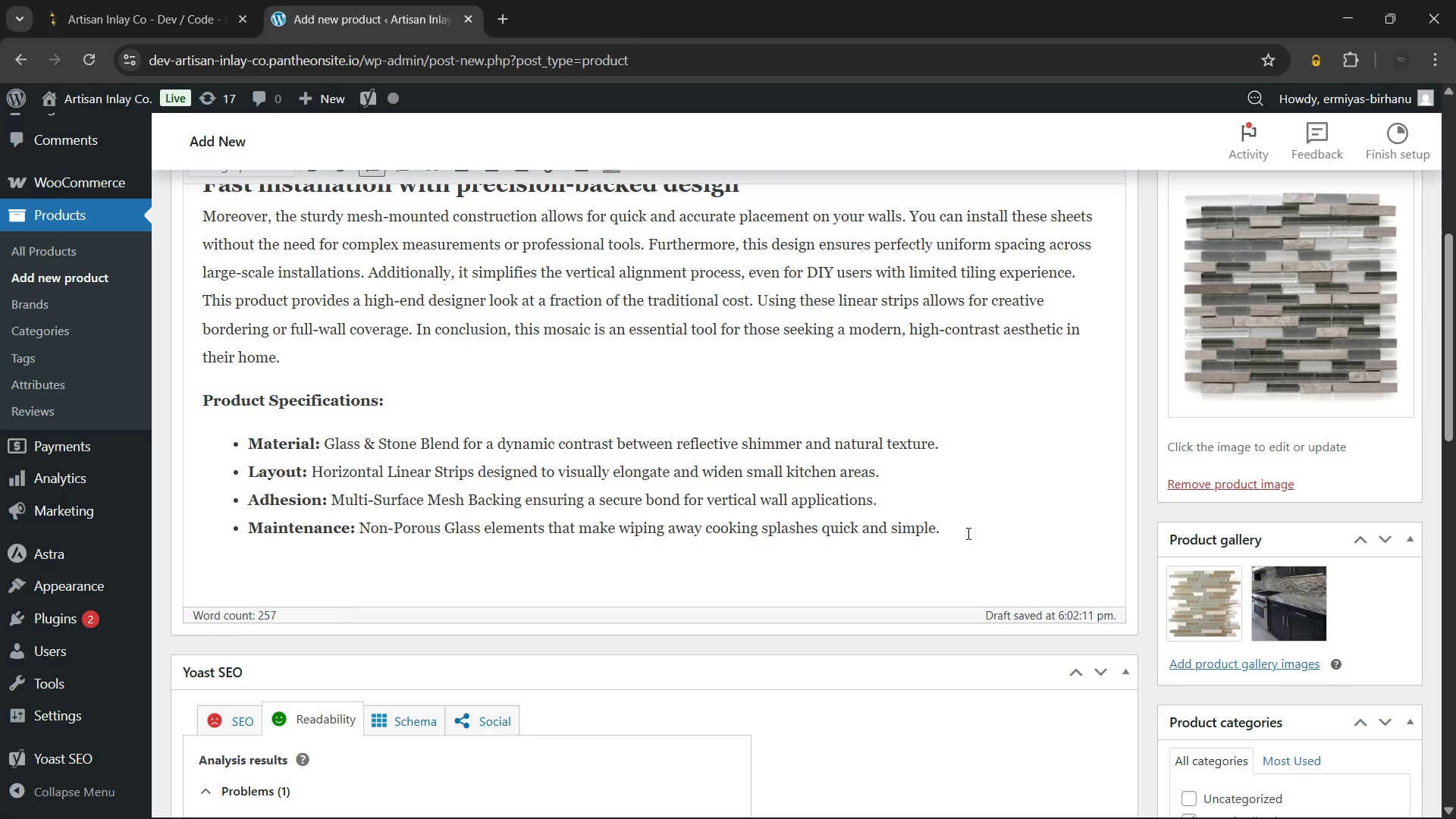 
wait(19.36)
 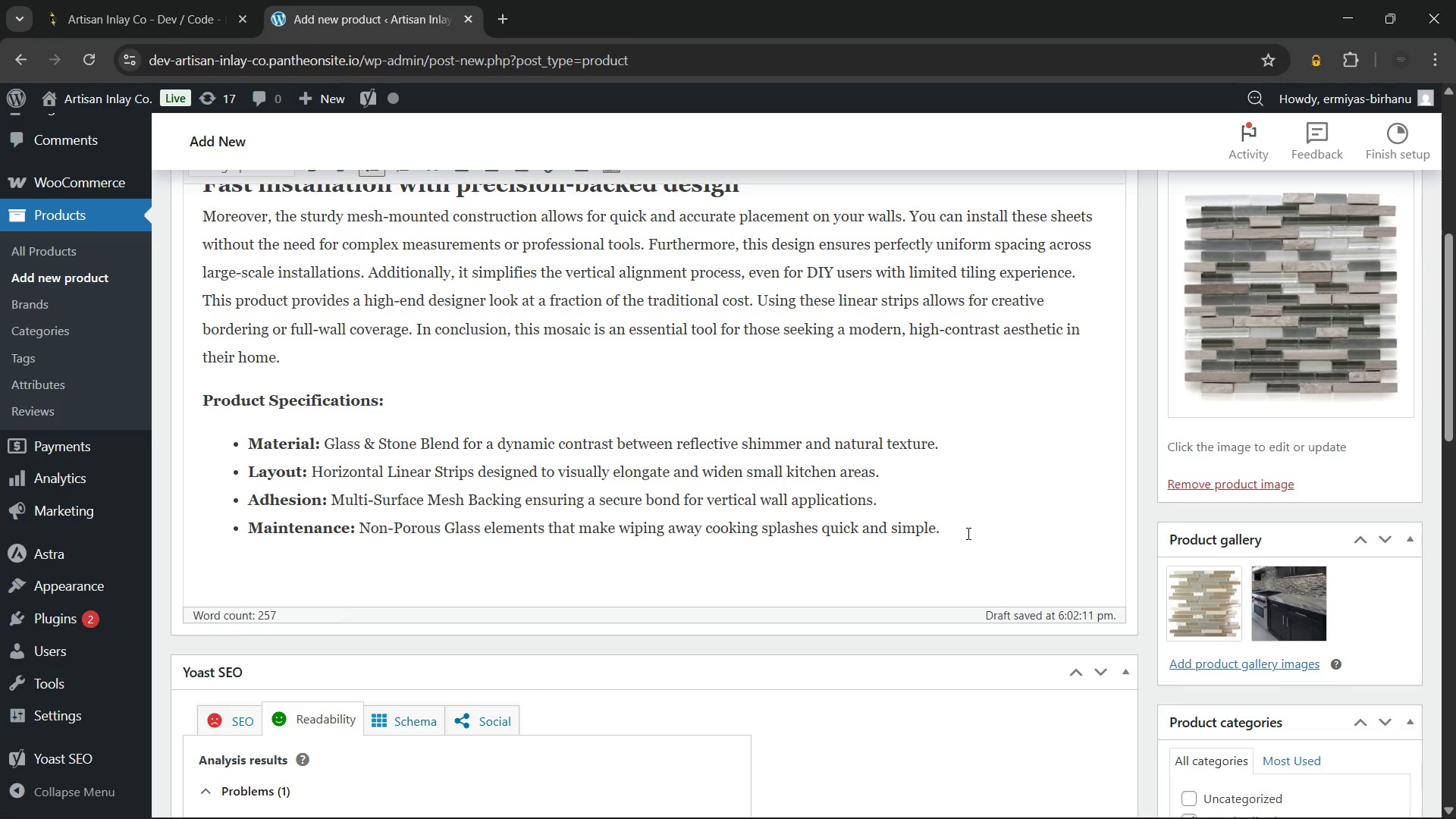 
double_click([912, 470])
 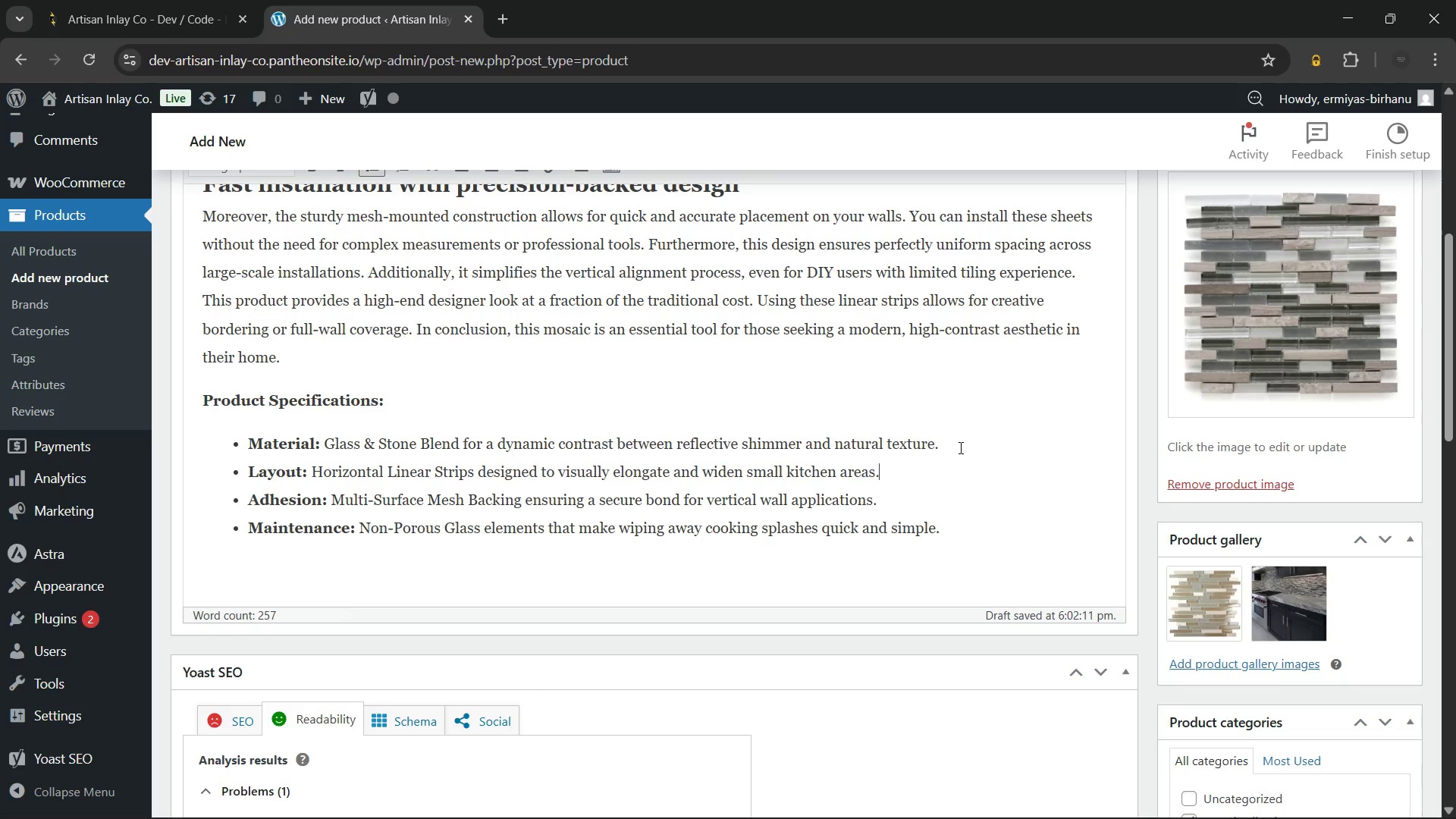 
triple_click([959, 447])
 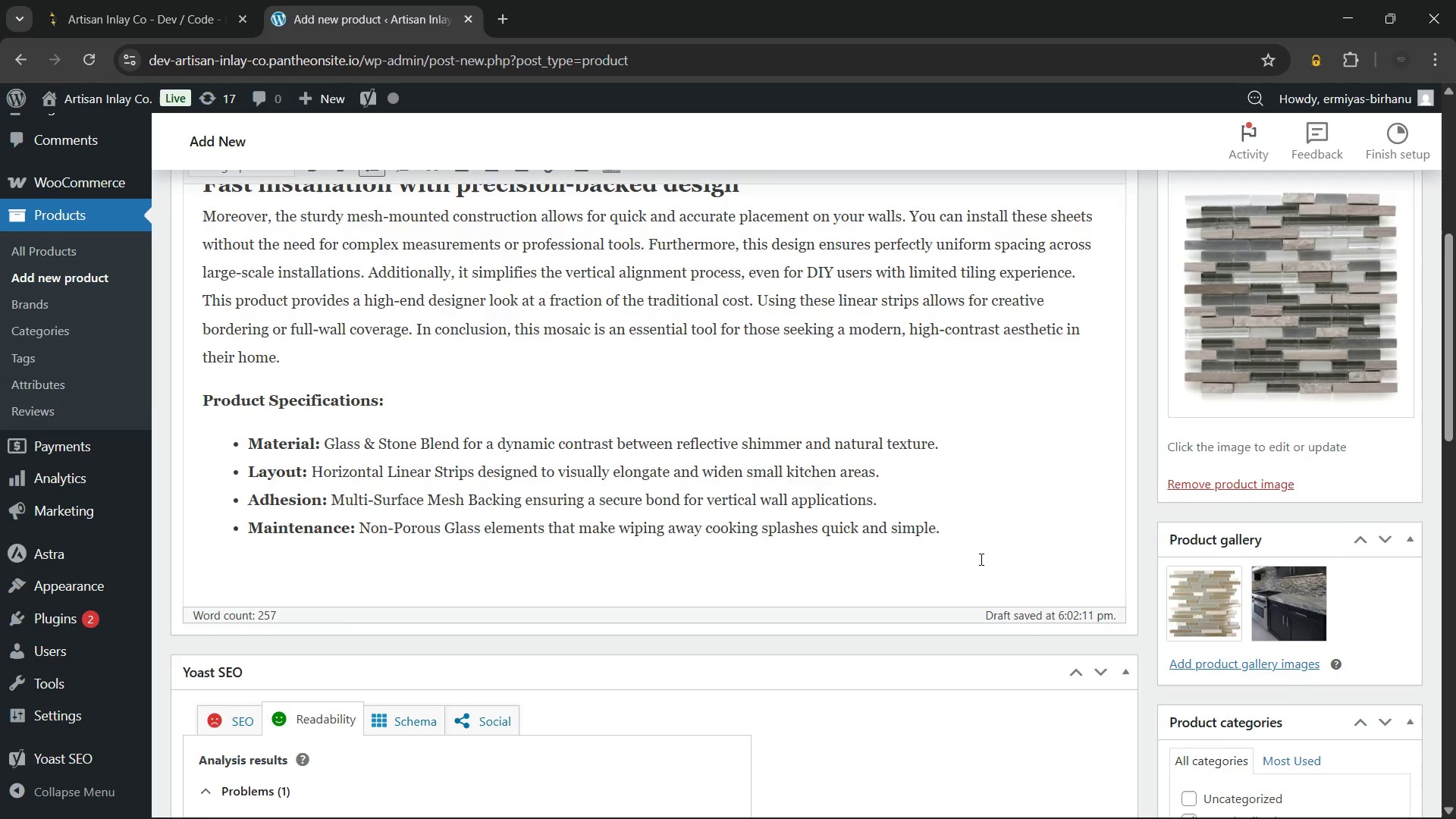 
scroll: coordinate [980, 559], scroll_direction: down, amount: 2.0
 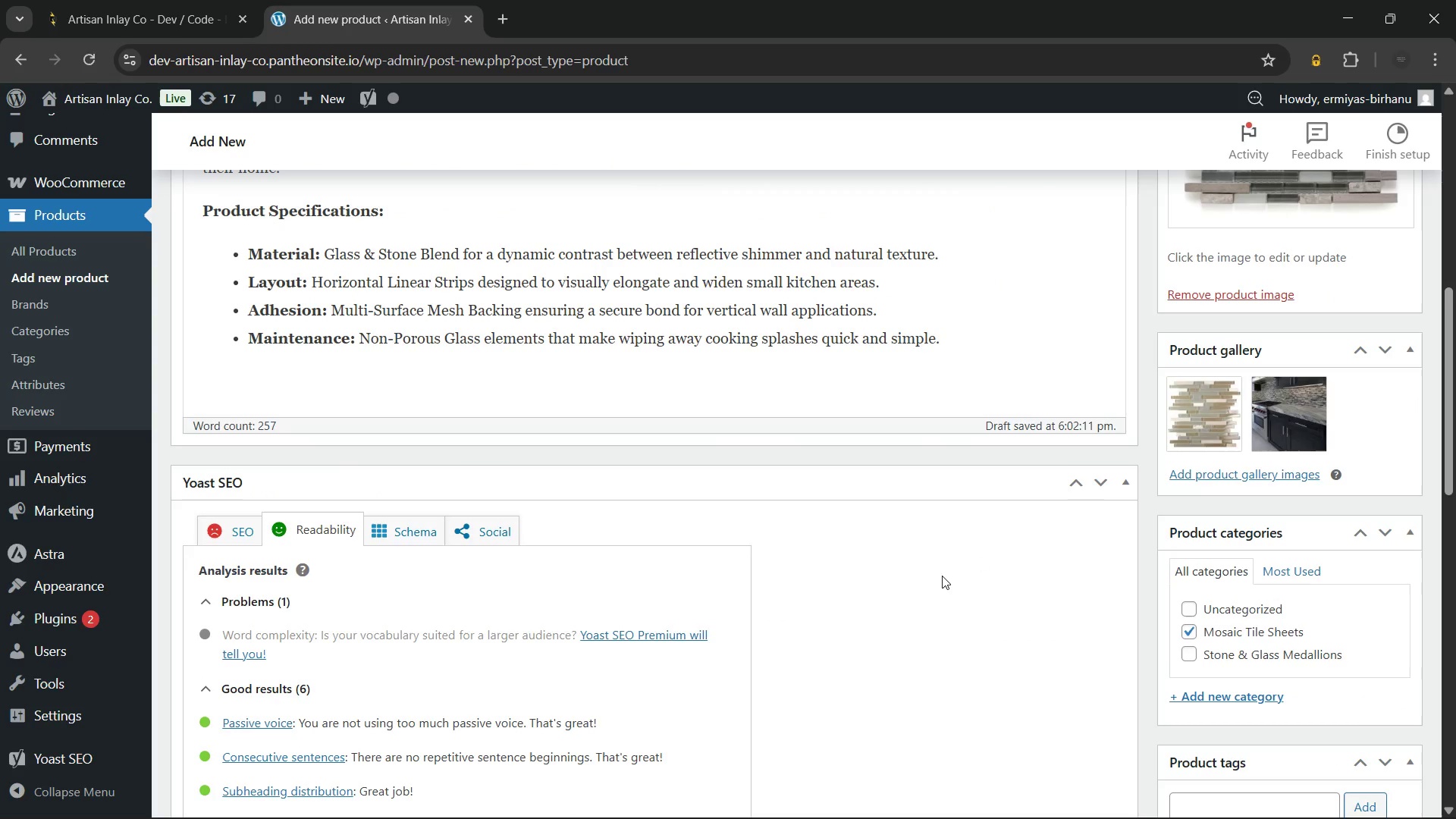 
wait(8.48)
 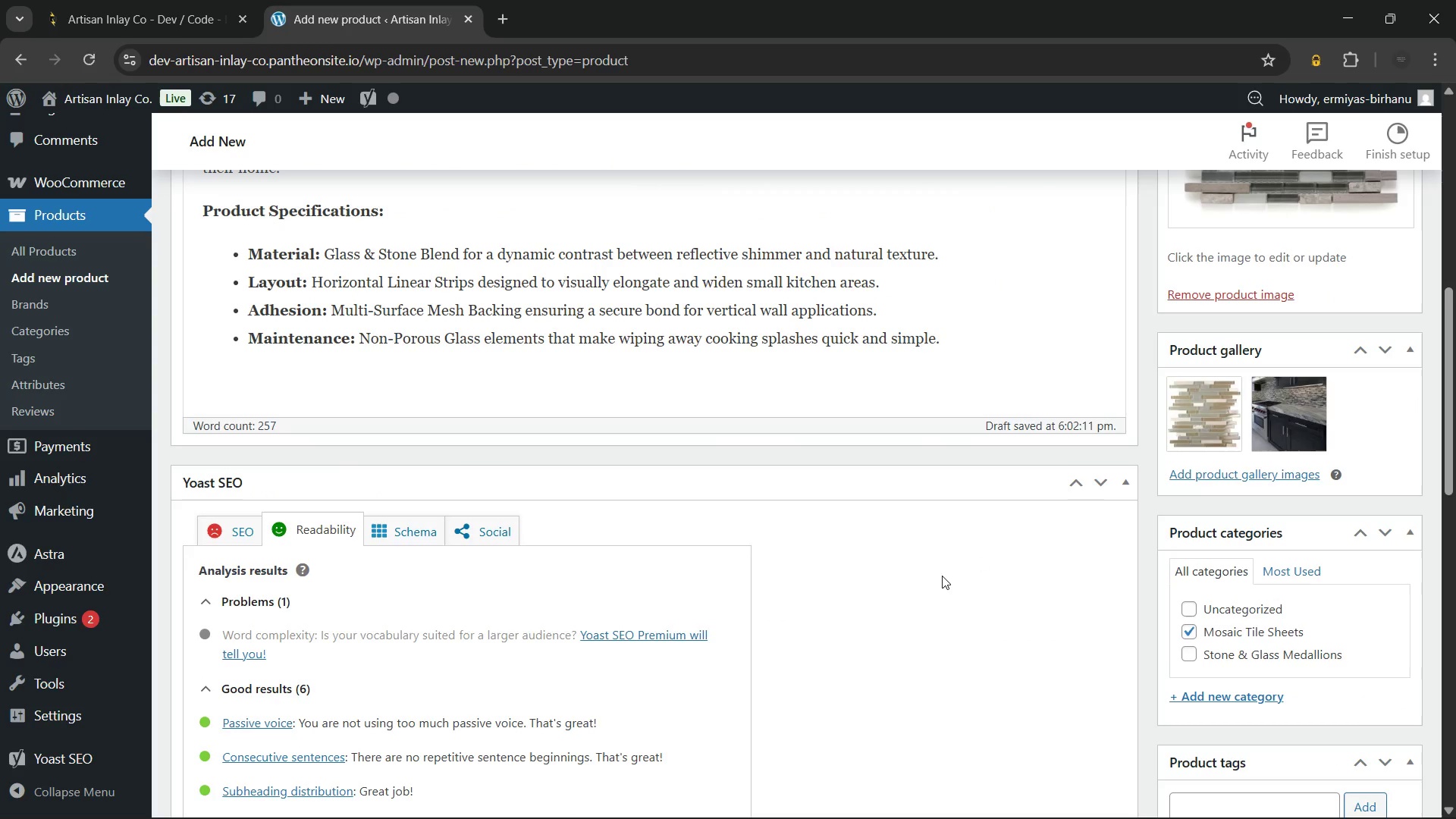 
scroll: coordinate [942, 576], scroll_direction: down, amount: 3.0
 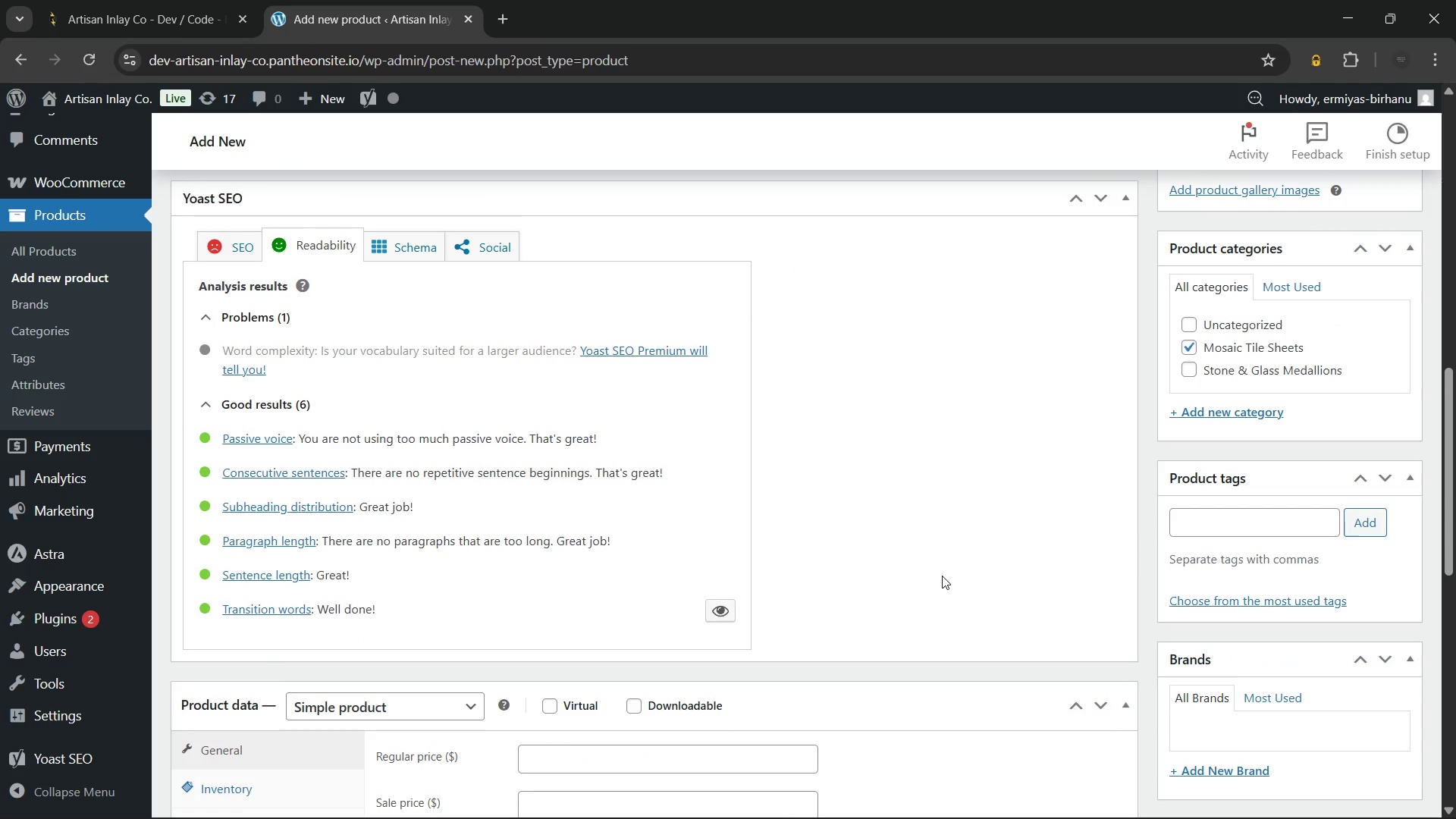 
scroll: coordinate [942, 576], scroll_direction: none, amount: 0.0
 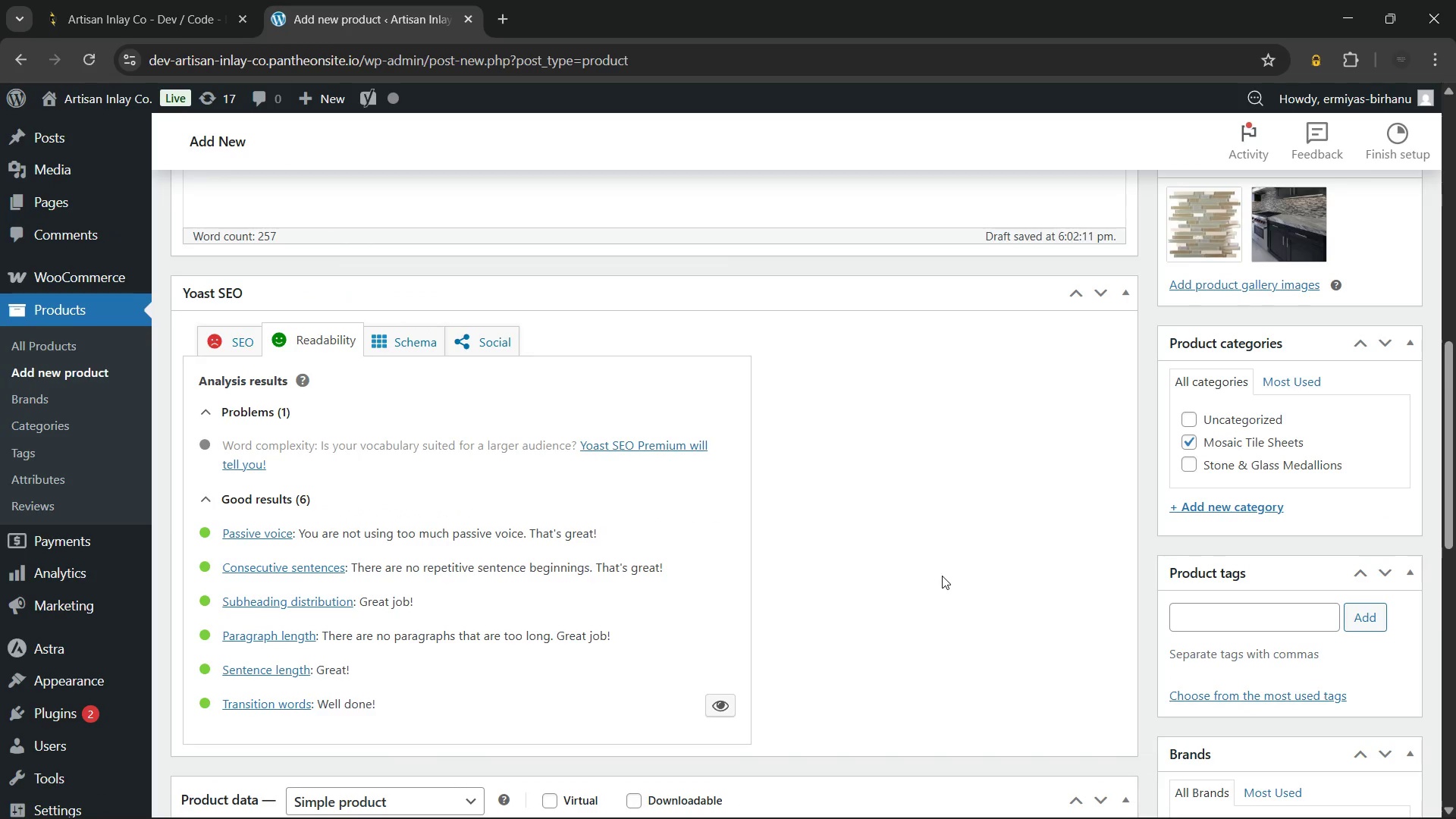 
scroll: coordinate [942, 576], scroll_direction: down, amount: 3.0
 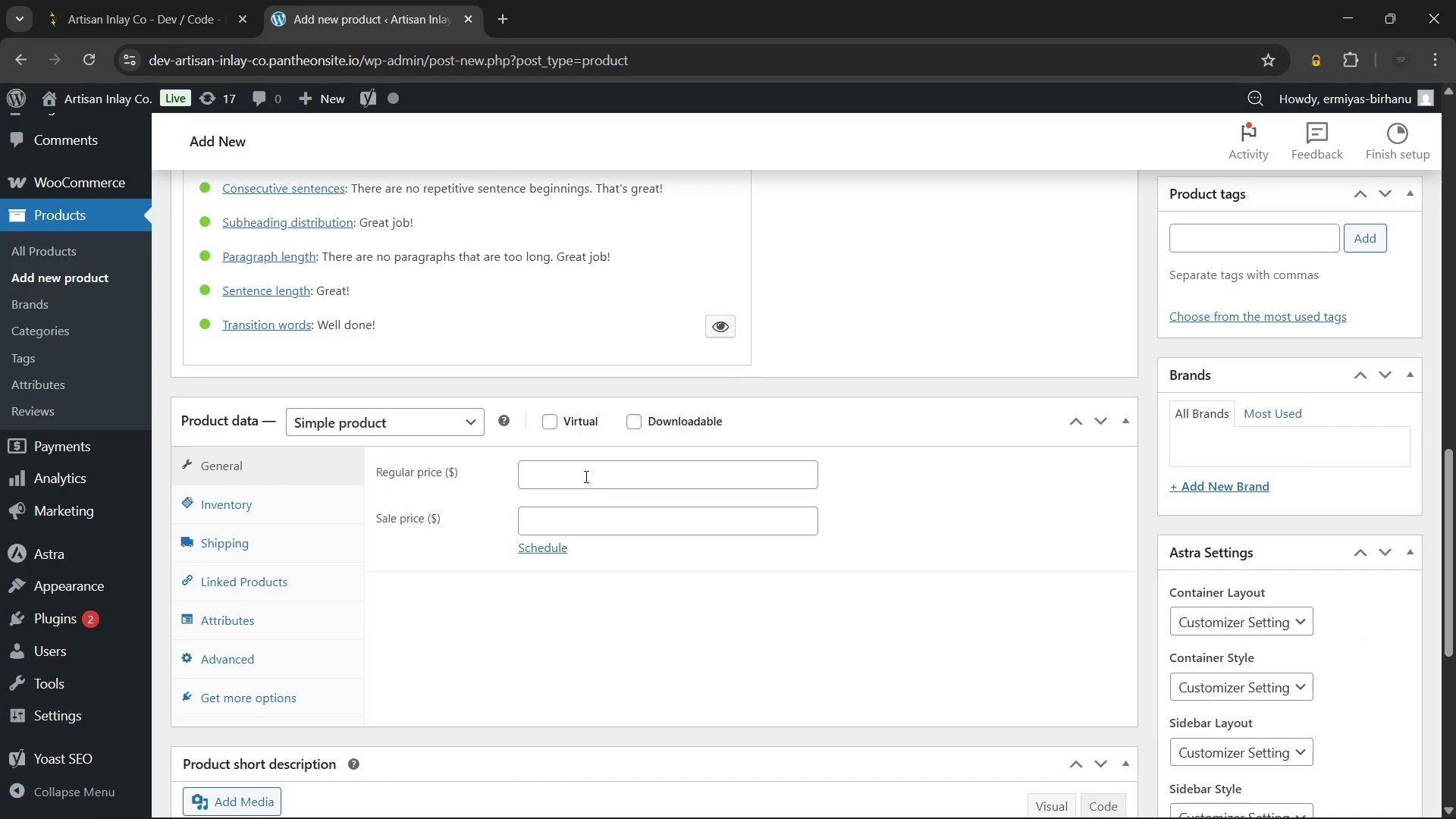 
left_click([583, 472])
 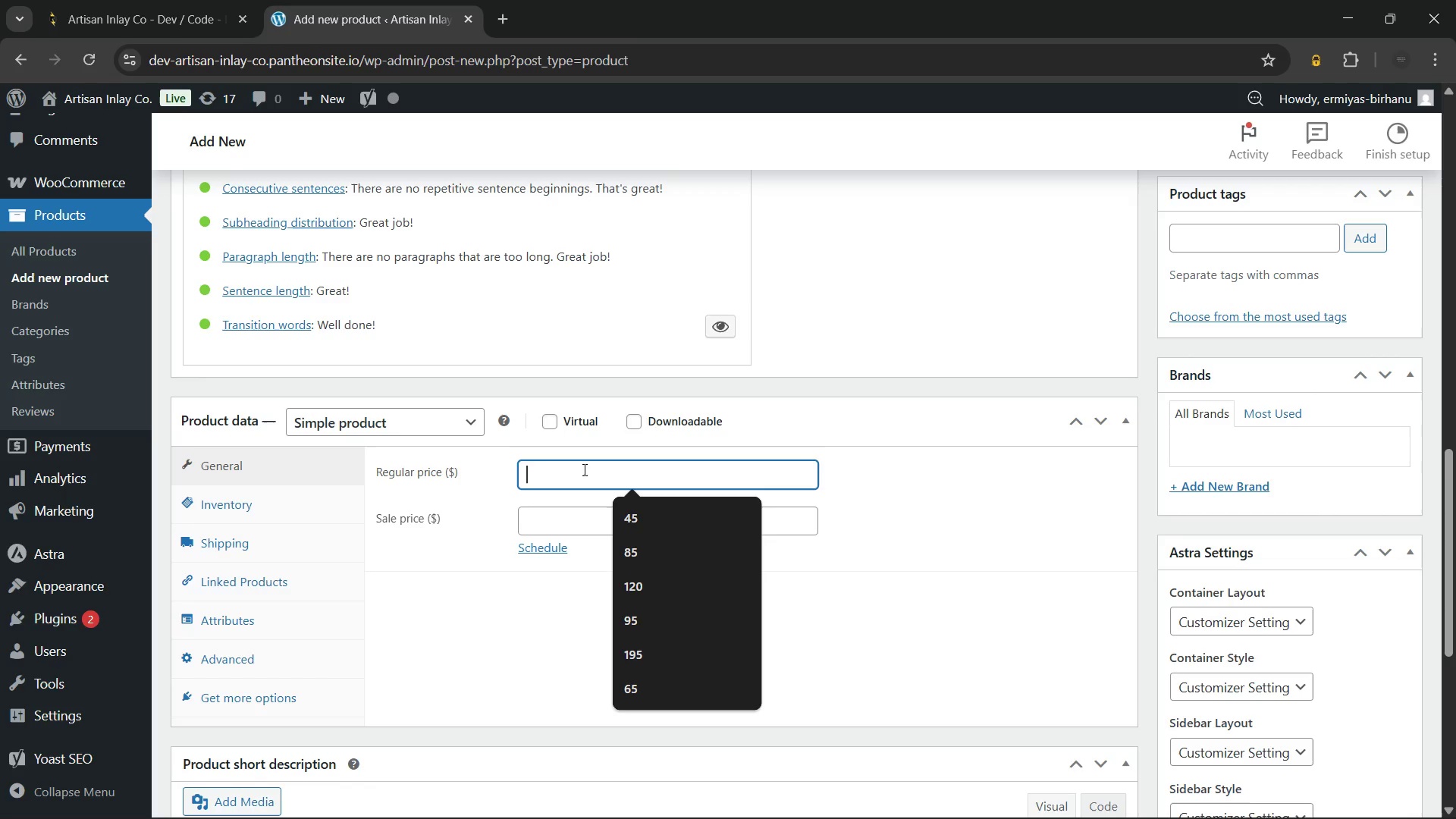 
wait(61.16)
 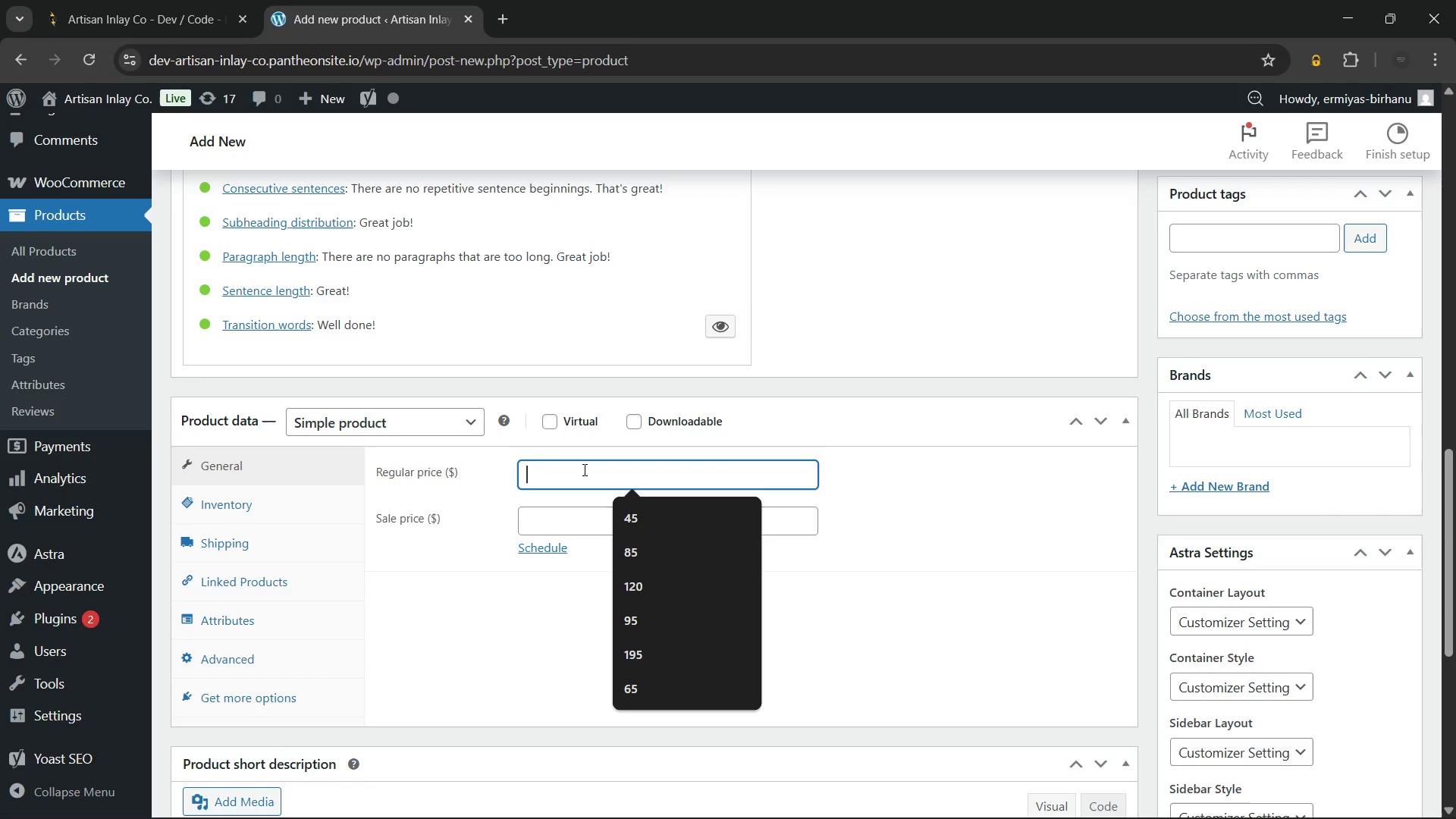 
key(Numpad3)
 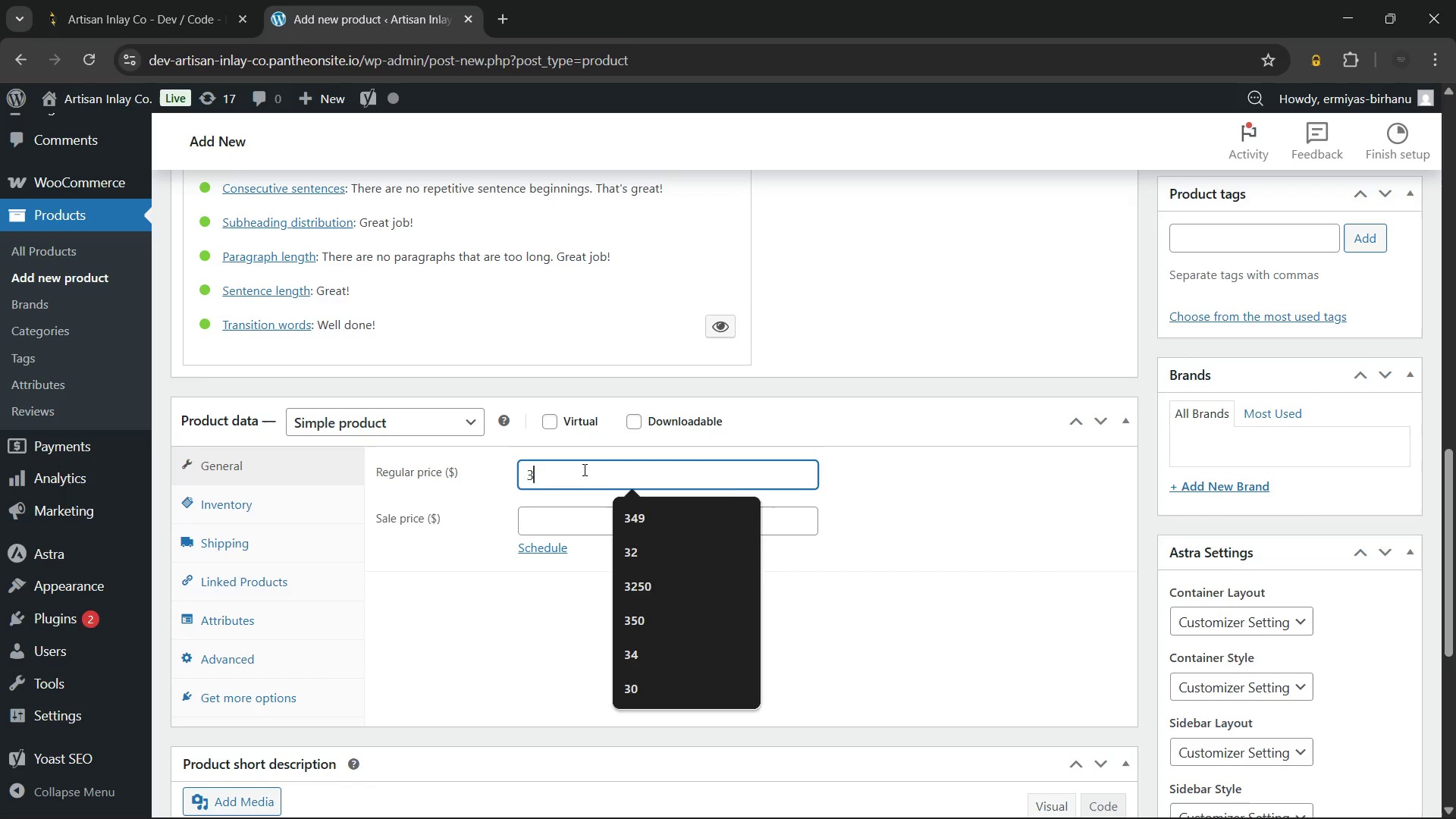 
key(Numpad2)
 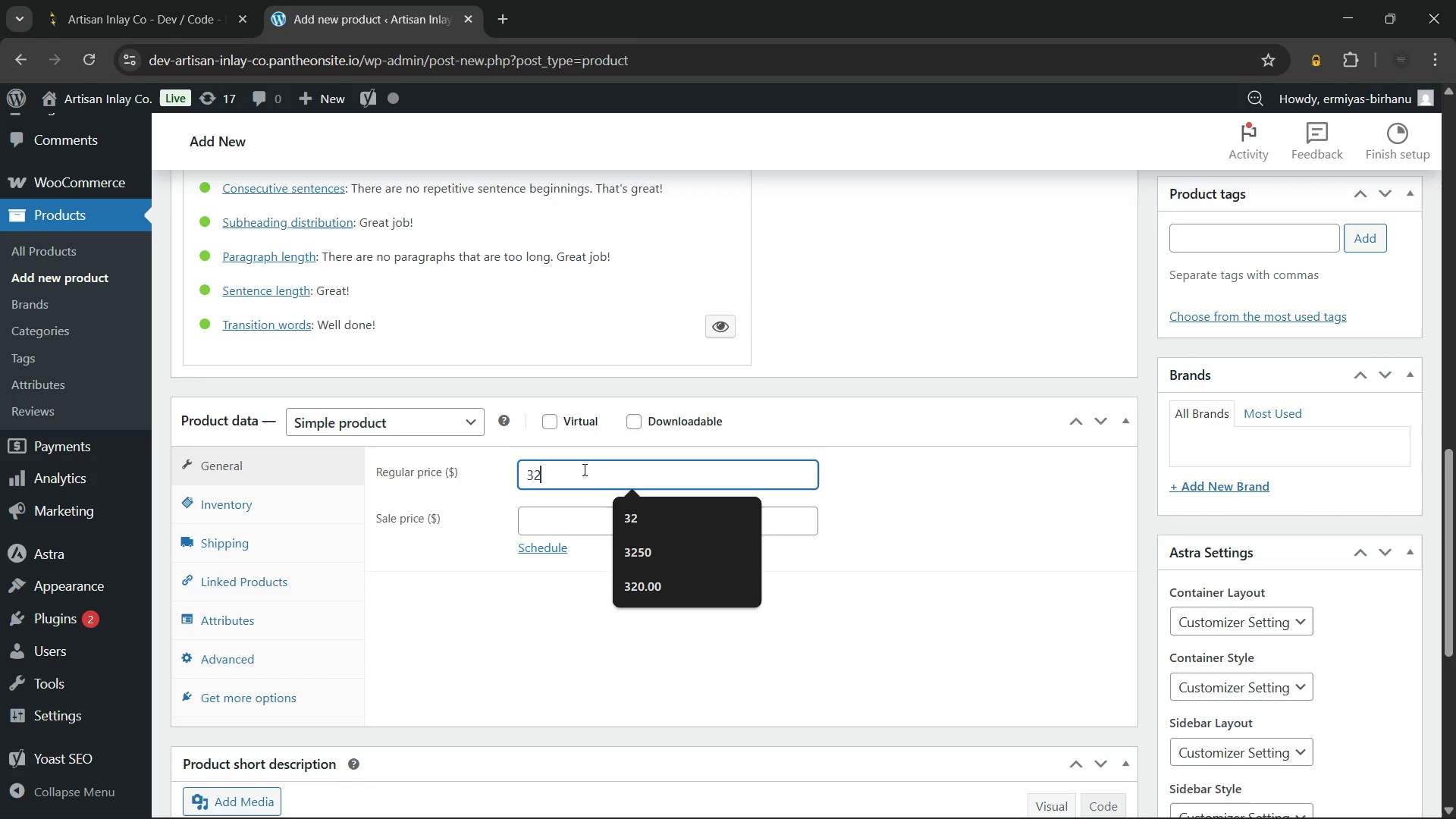 
key(NumpadDecimal)
 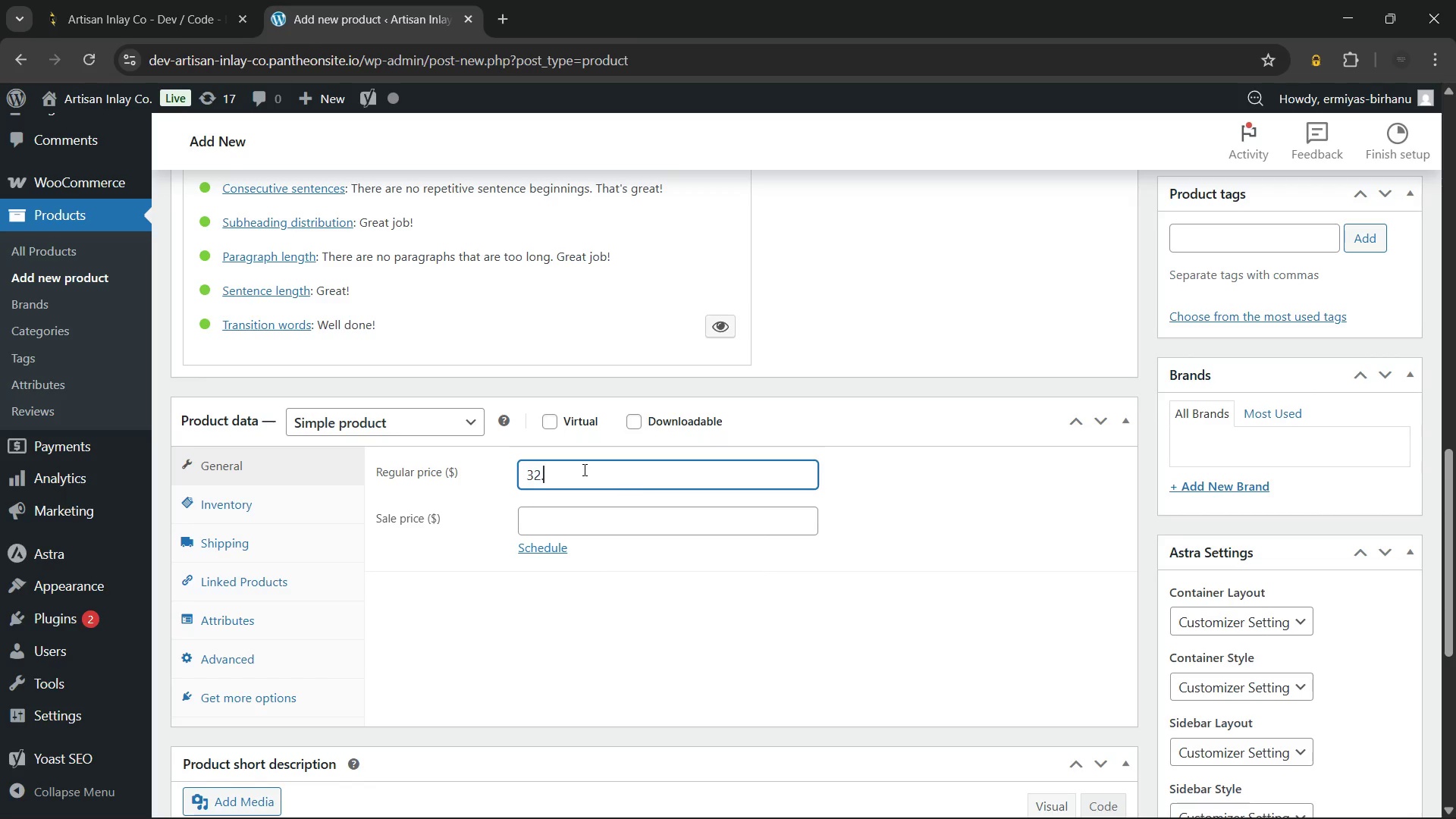 
key(Numpad0)
 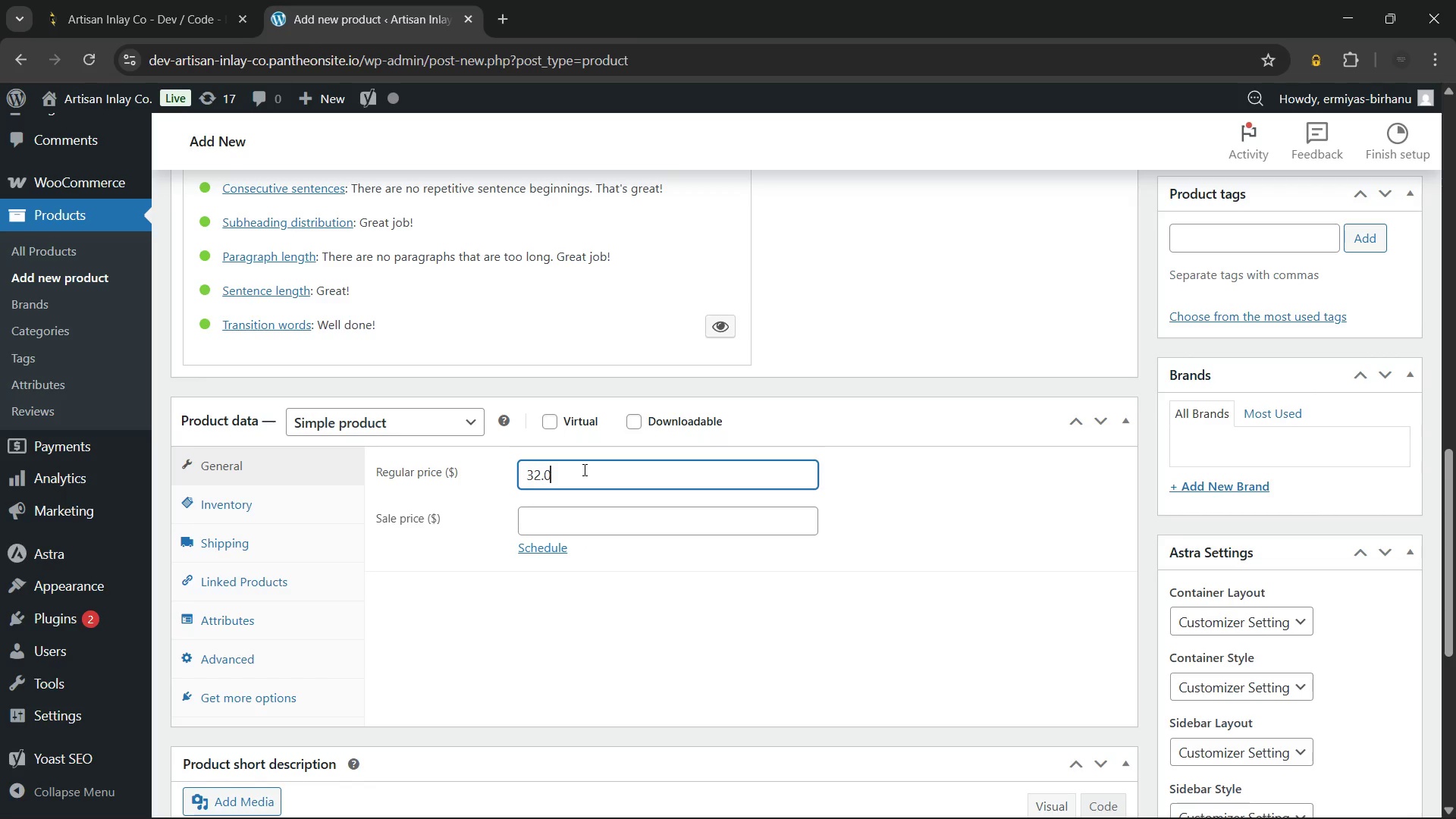 
key(Numpad0)
 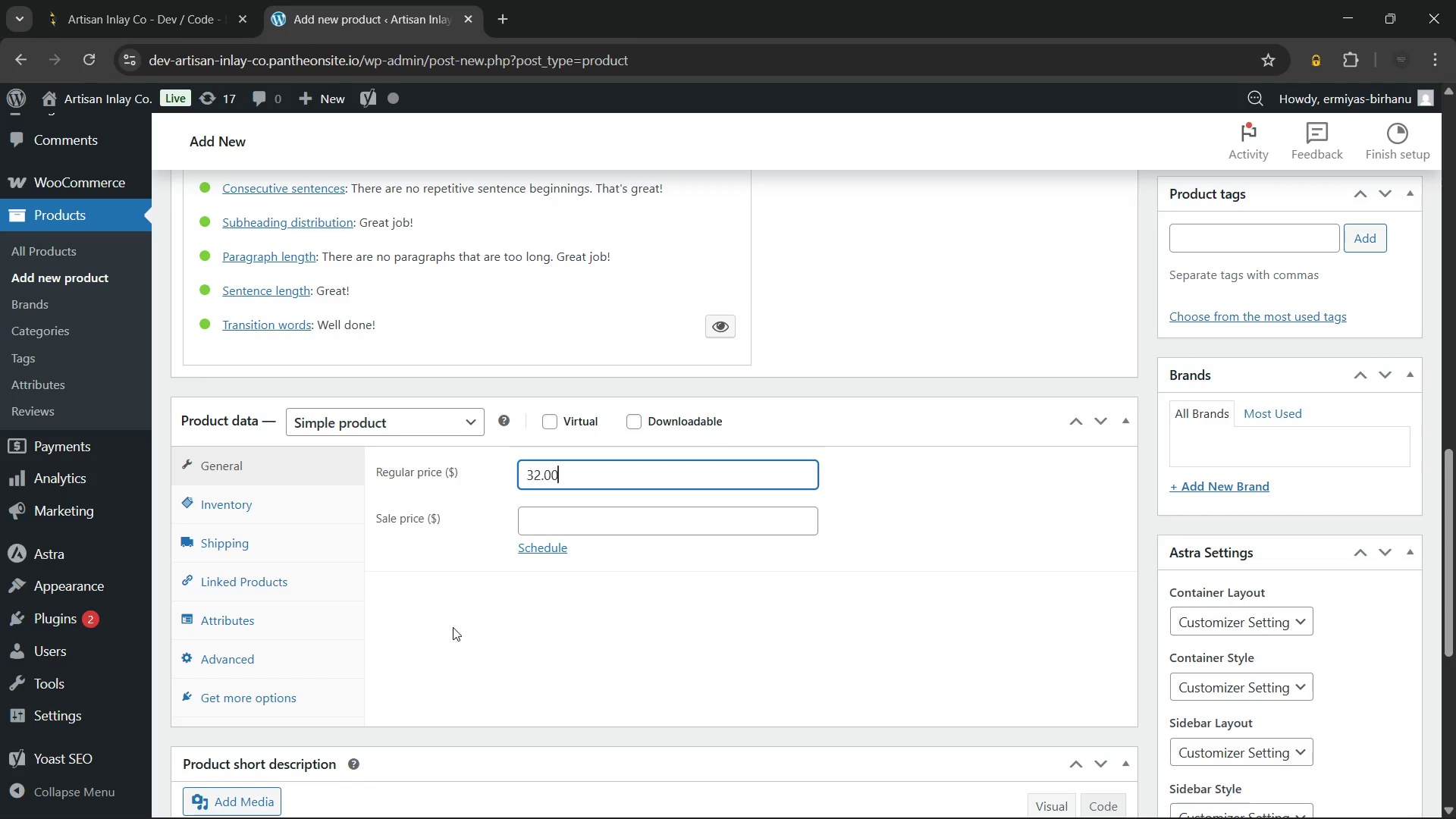 
left_click([456, 634])
 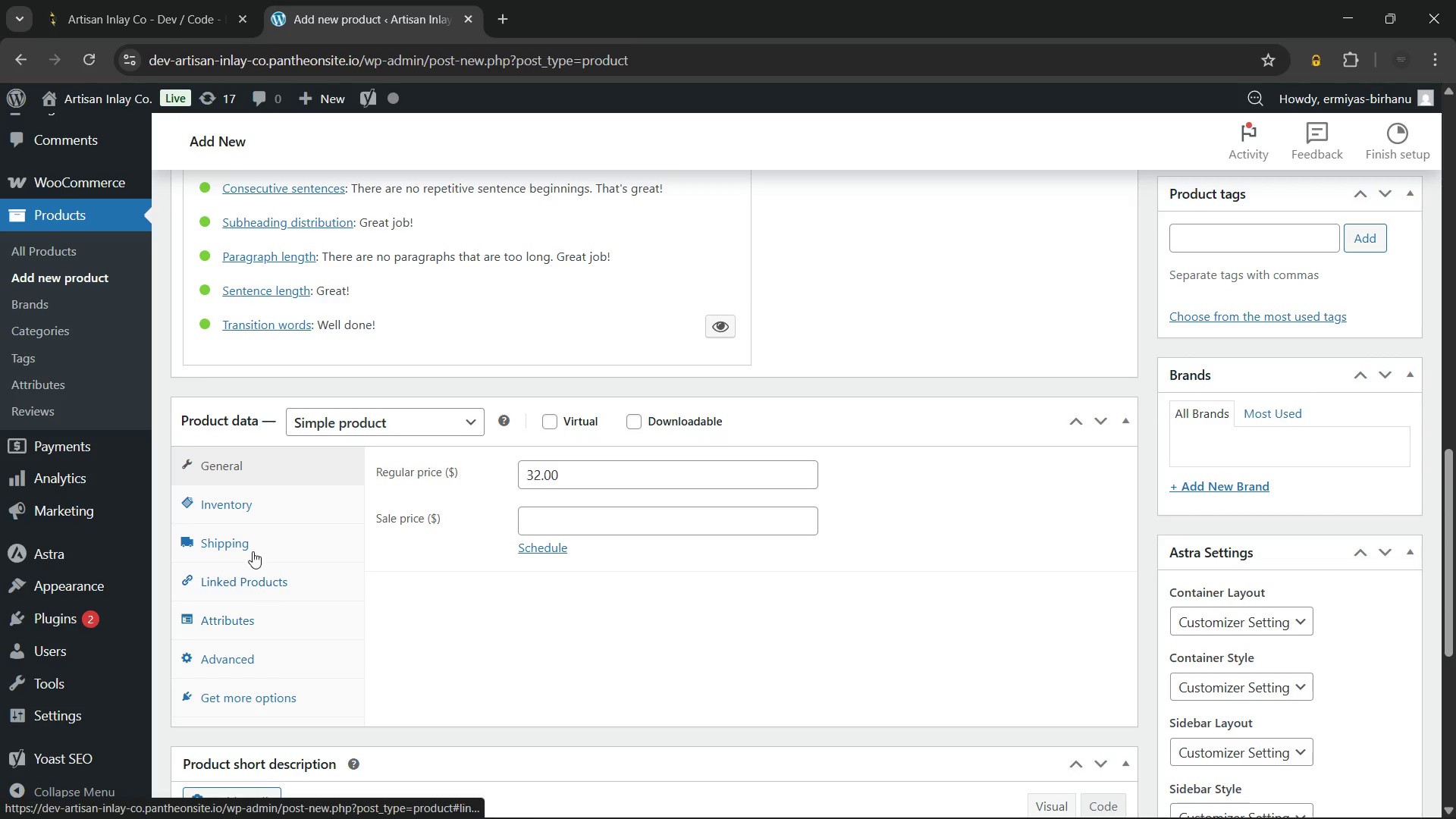 
left_click([262, 506])
 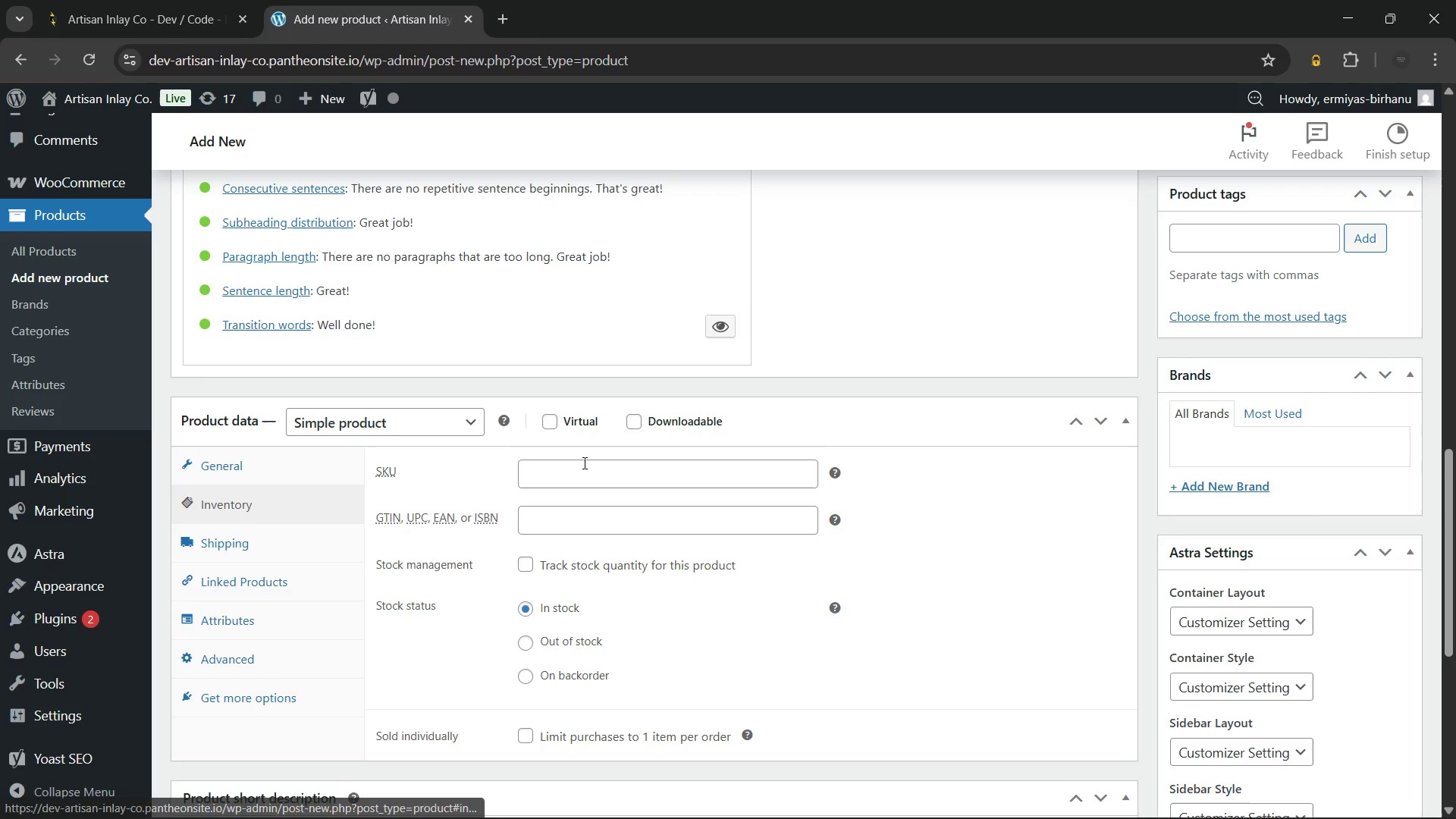 
left_click([583, 463])
 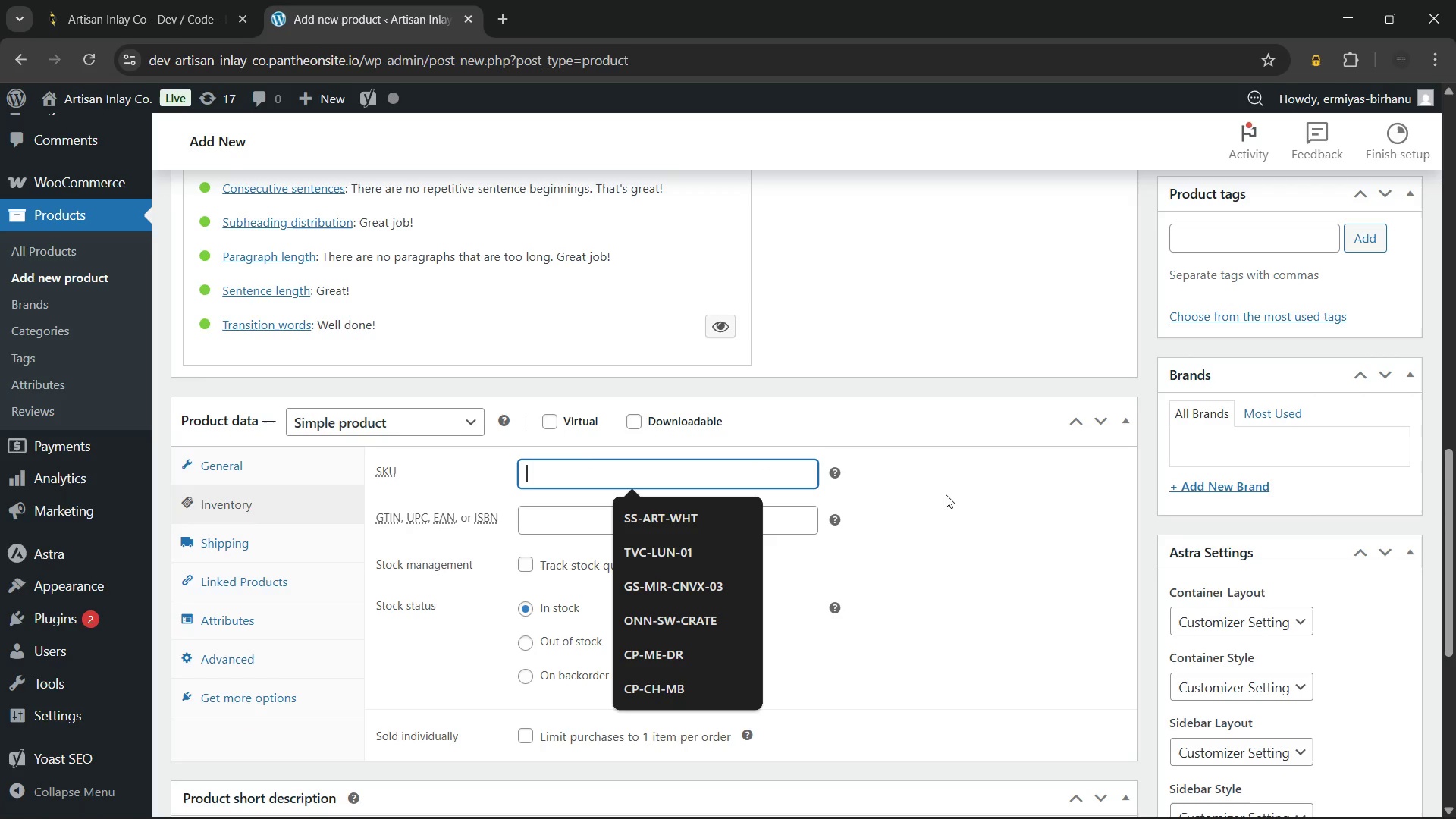 
type(AIC-GSL)
 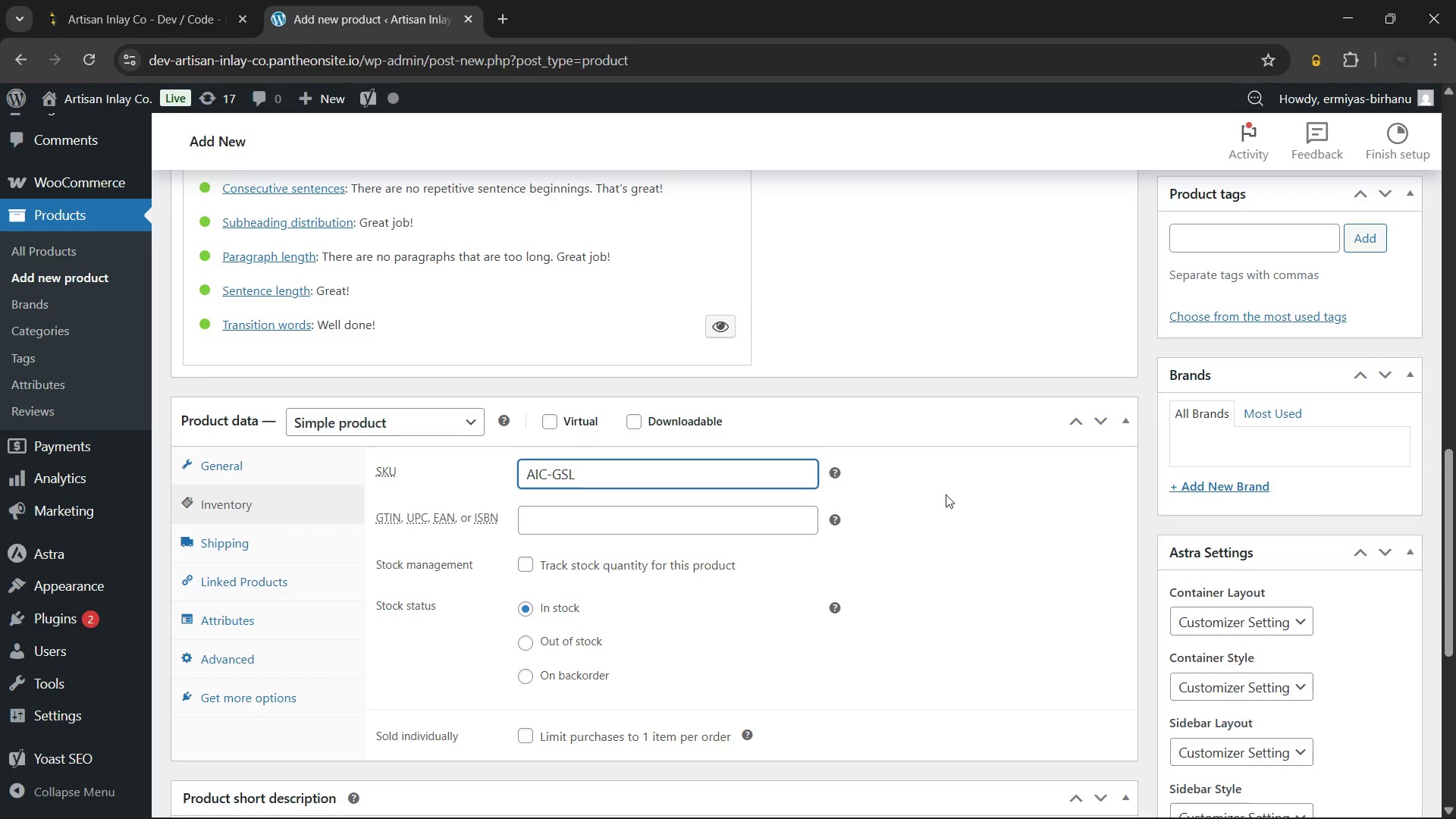 
type(-003)
 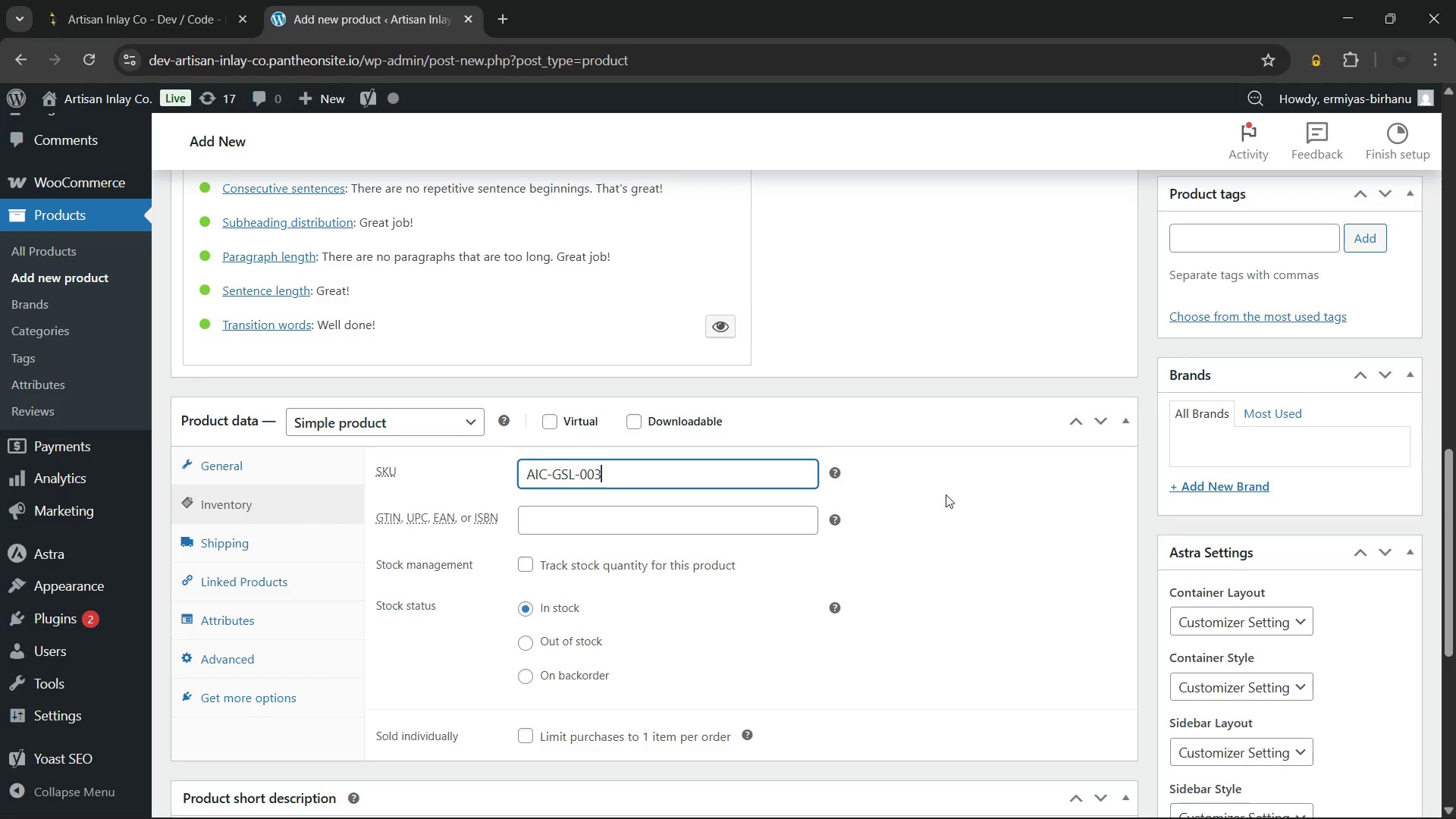 
left_click([946, 494])
 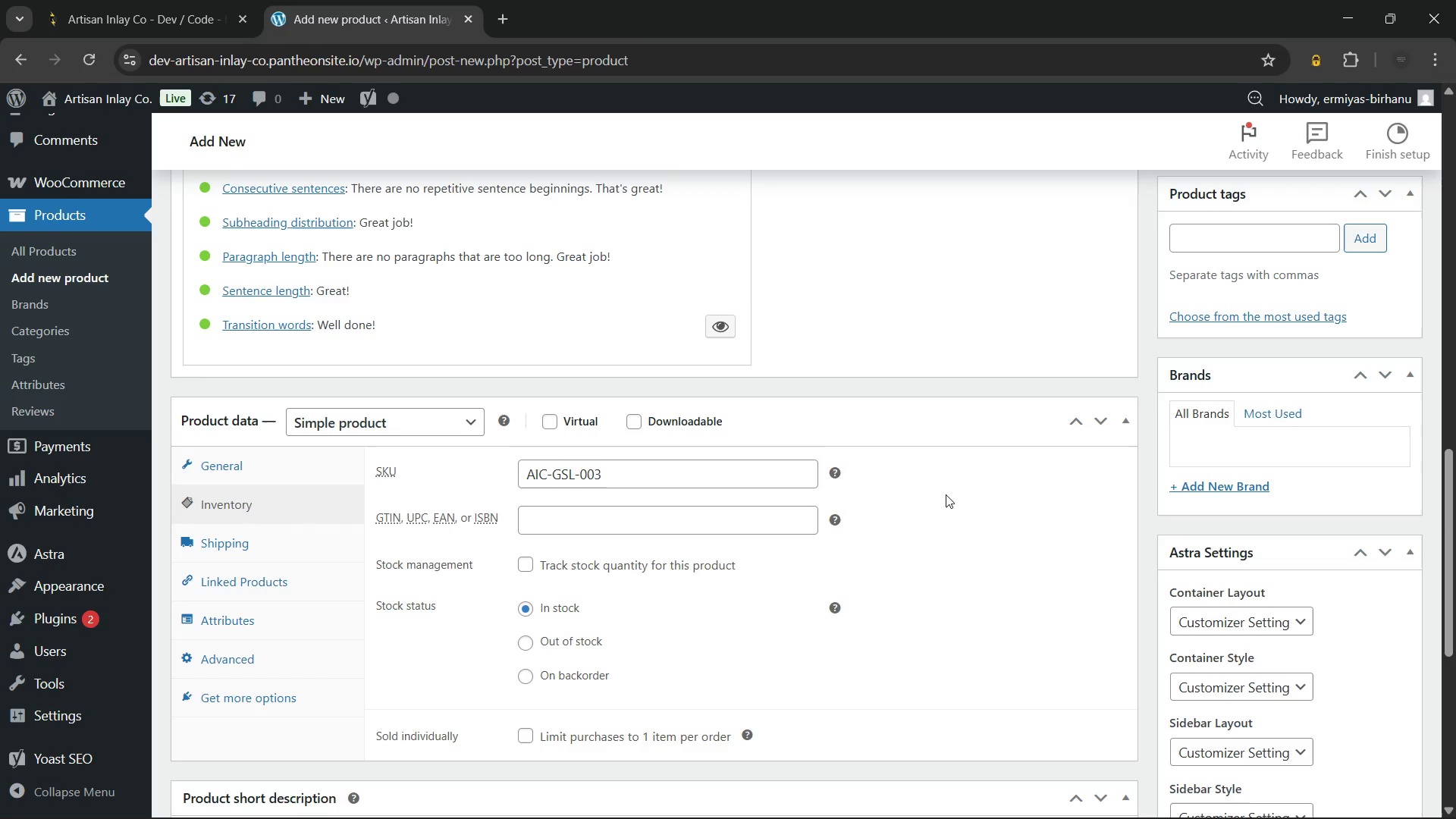 
wait(17.19)
 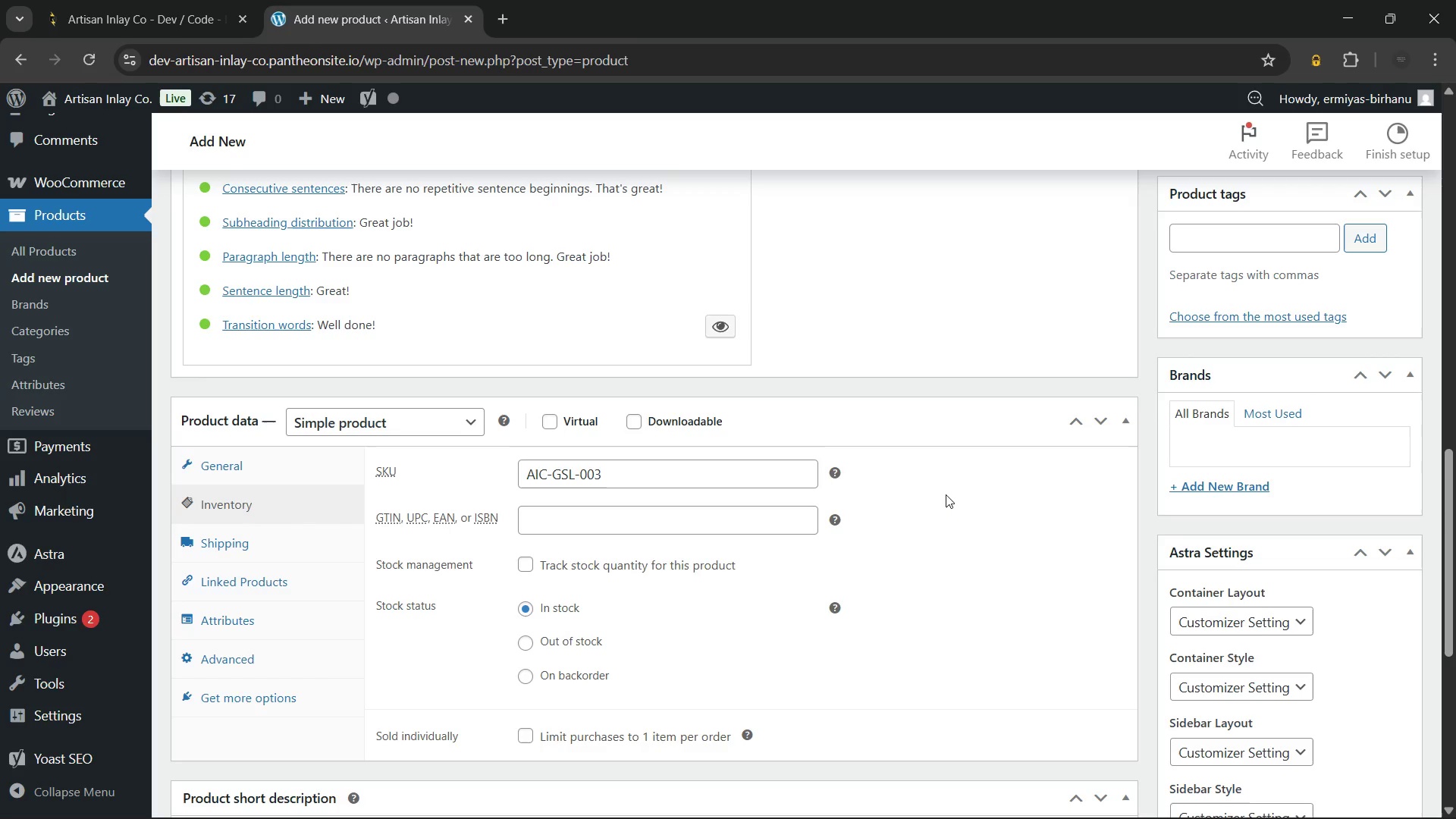 
scroll: coordinate [698, 612], scroll_direction: down, amount: 5.0
 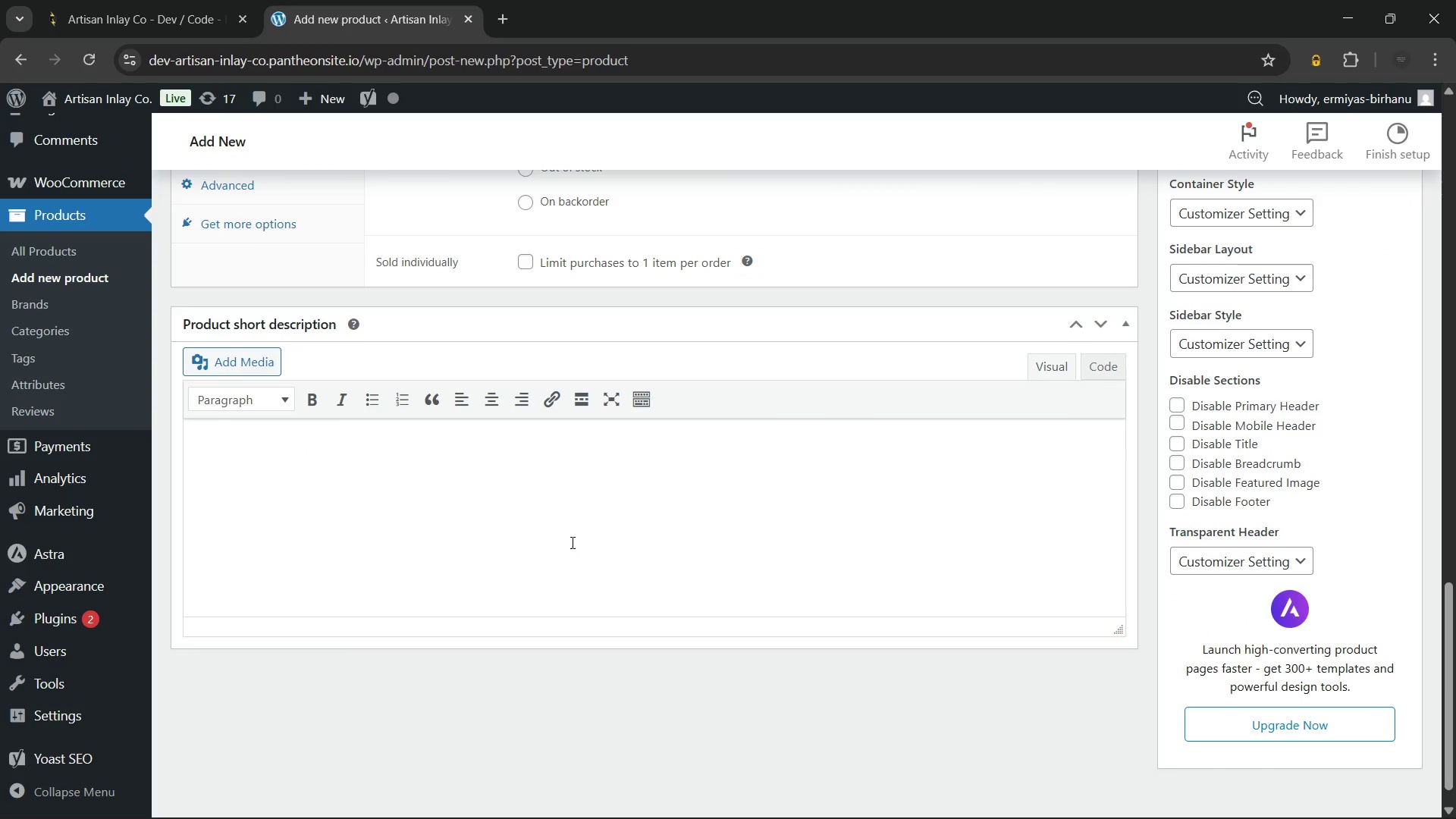 
left_click([570, 536])
 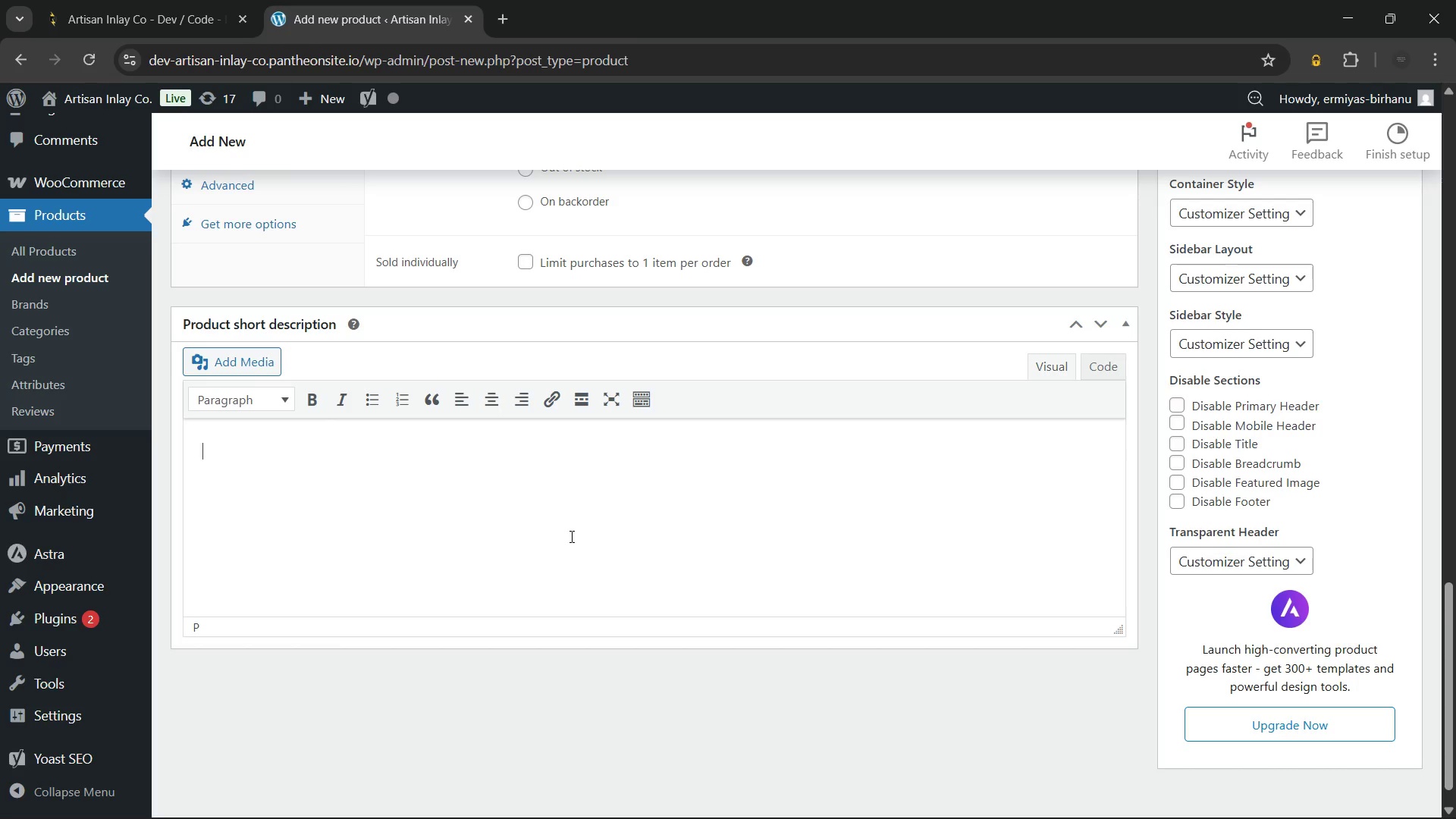 
wait(79.41)
 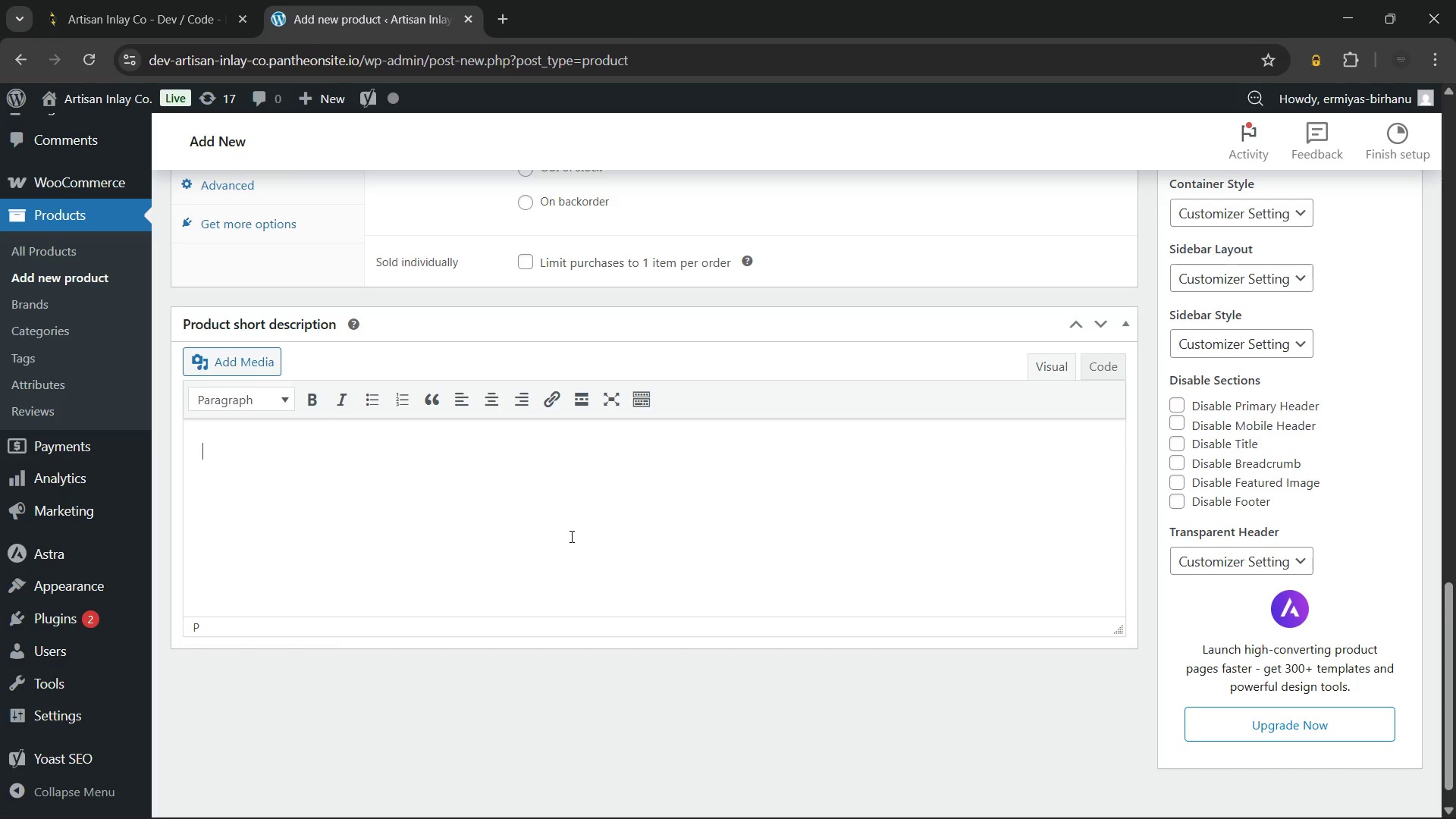 
type(Add depth and modern flair to your remodeling project with this high-contrast linear mosaic. )
 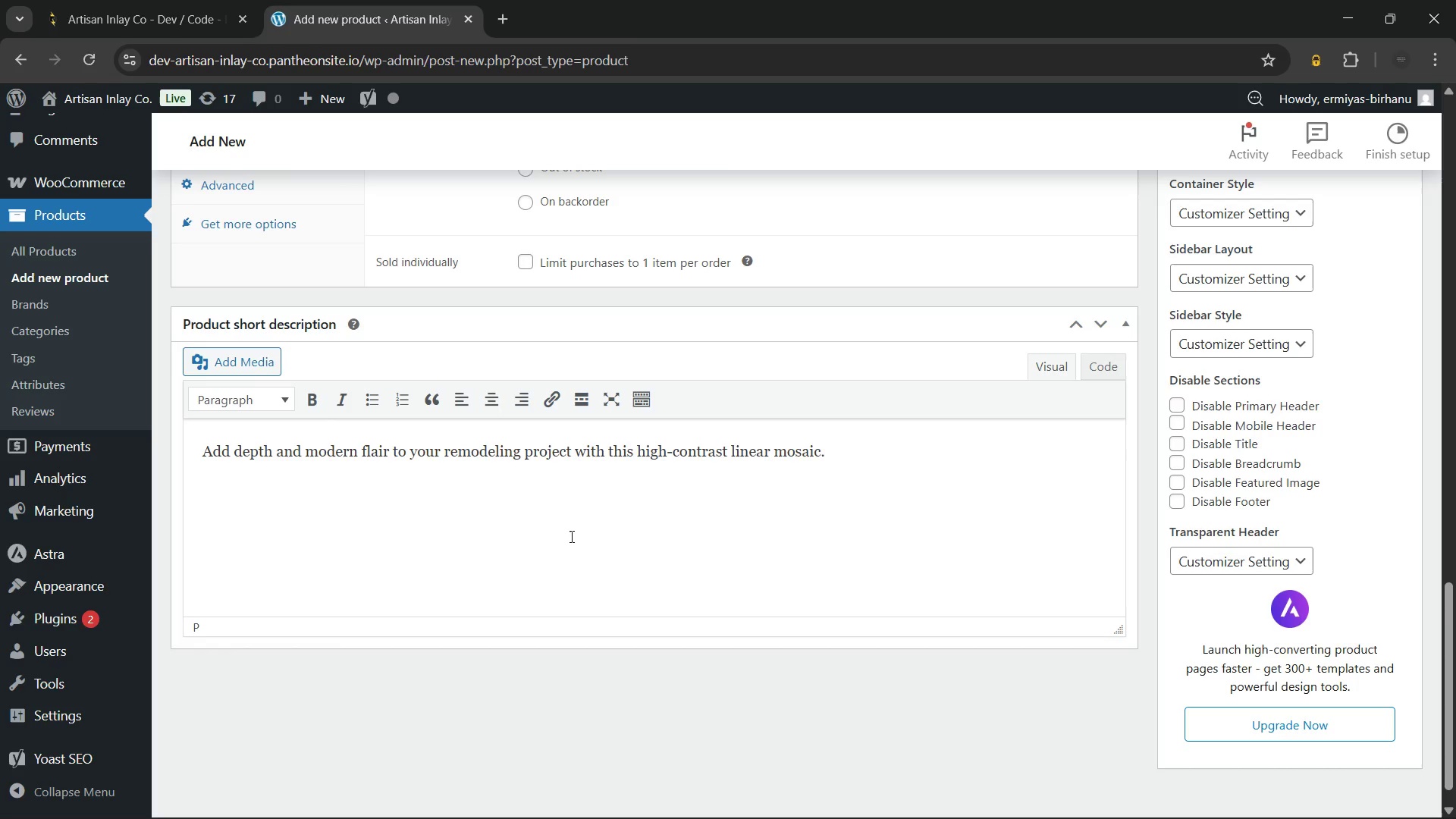 
wait(6.03)
 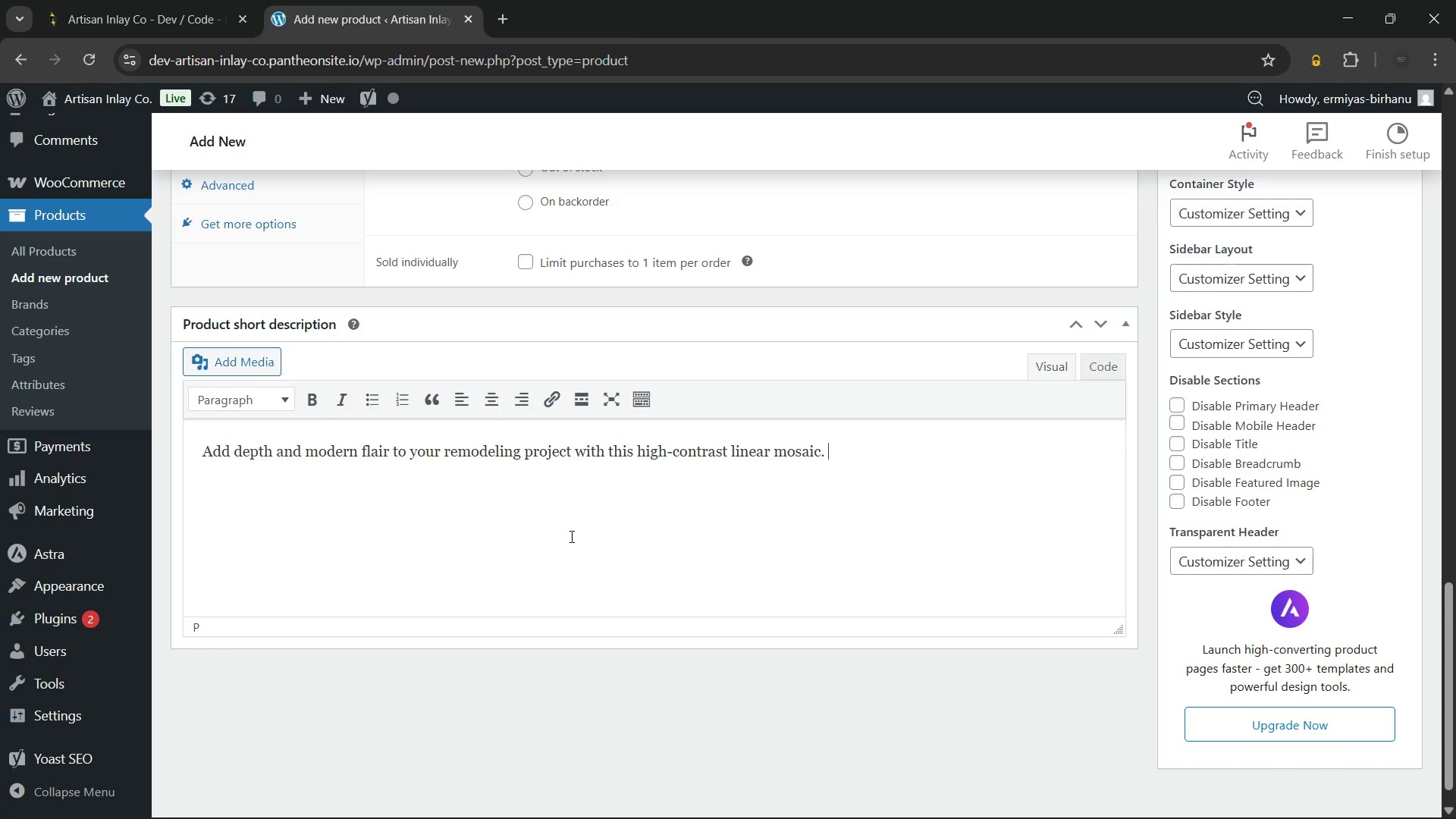 
type(By blending reflective glass strips with textured natural stone, this accent)
 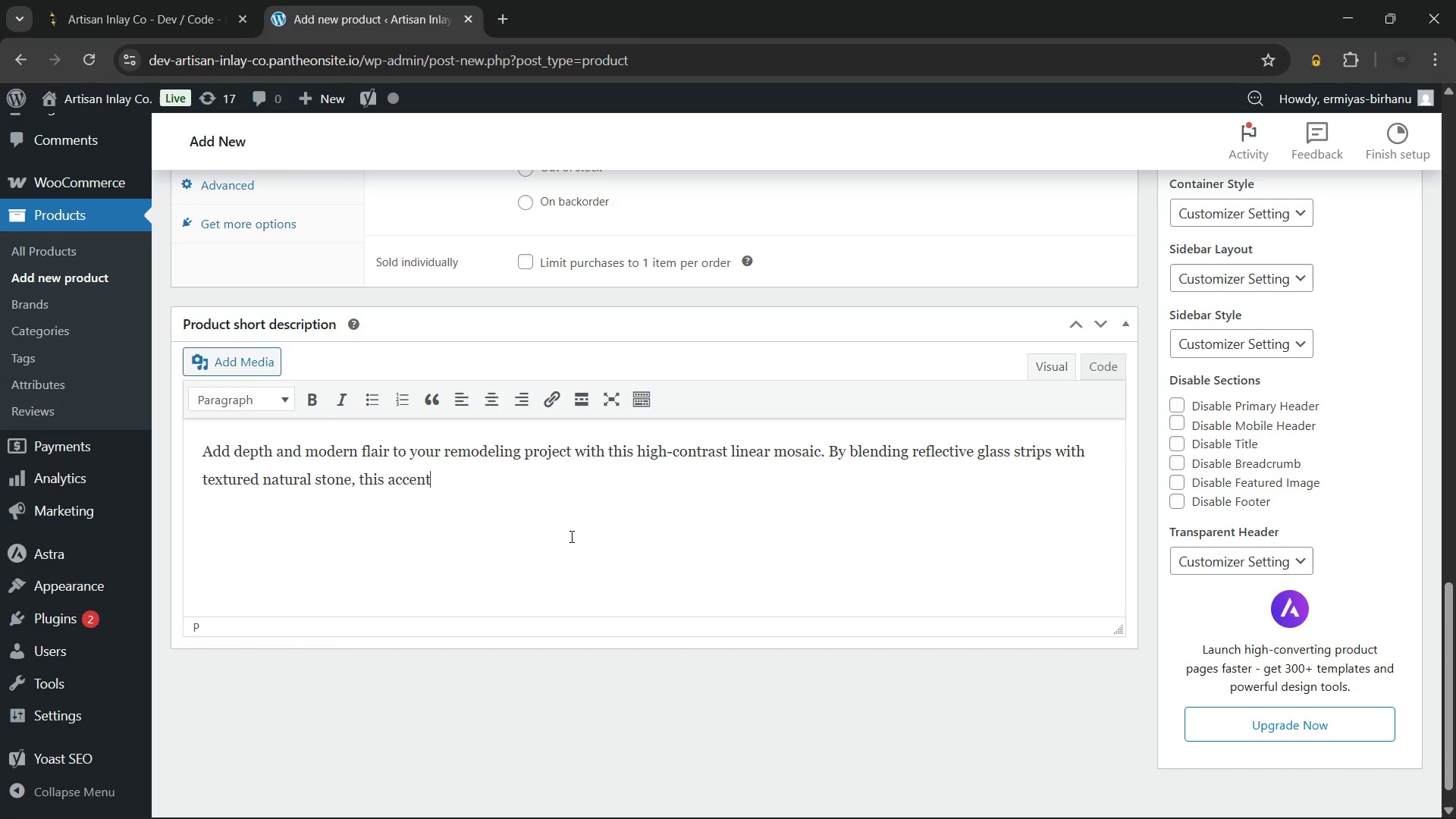 
wait(13.62)
 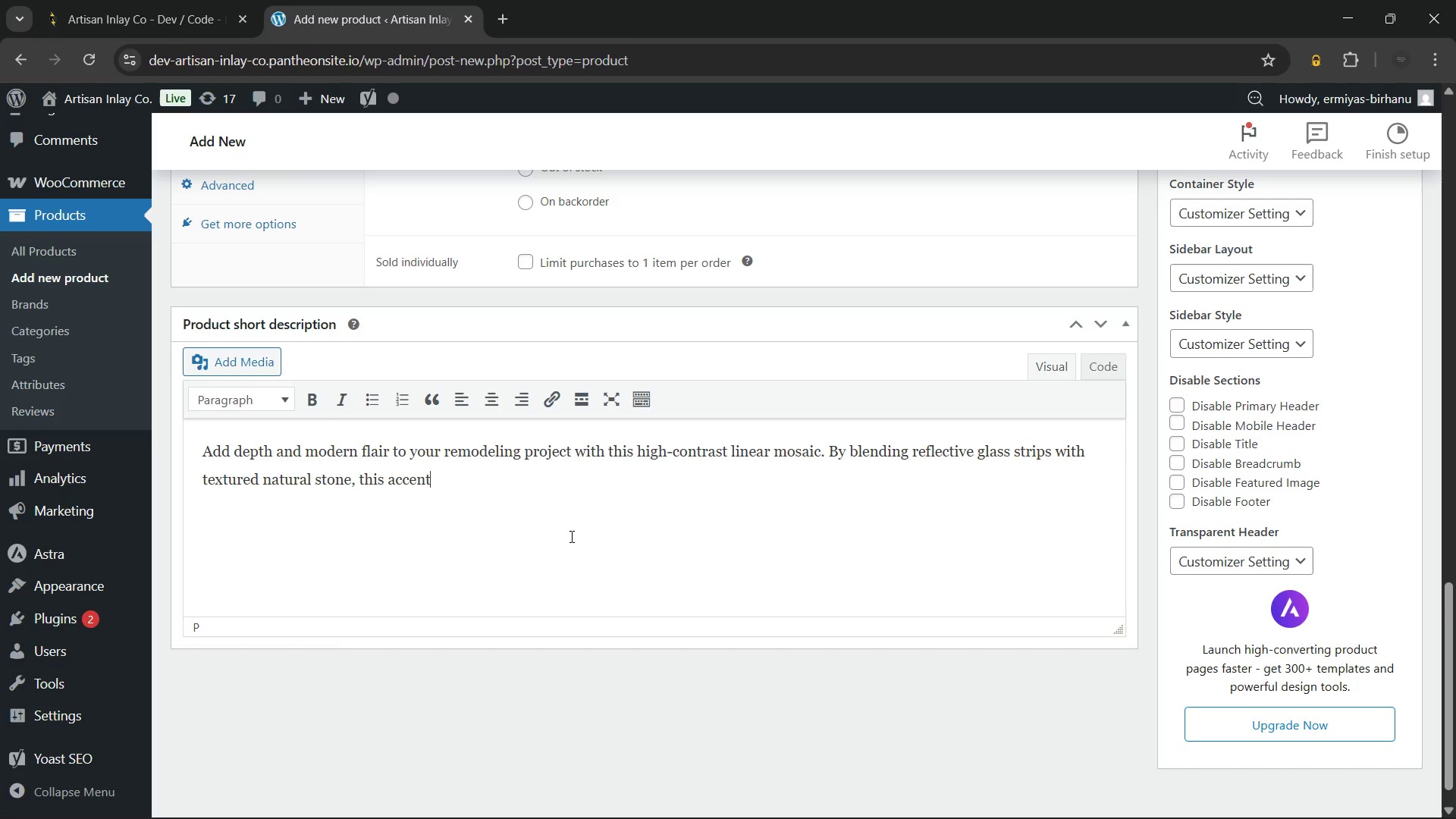 
type( sheet creates a dynamic surface that catches the light from every angle. )
 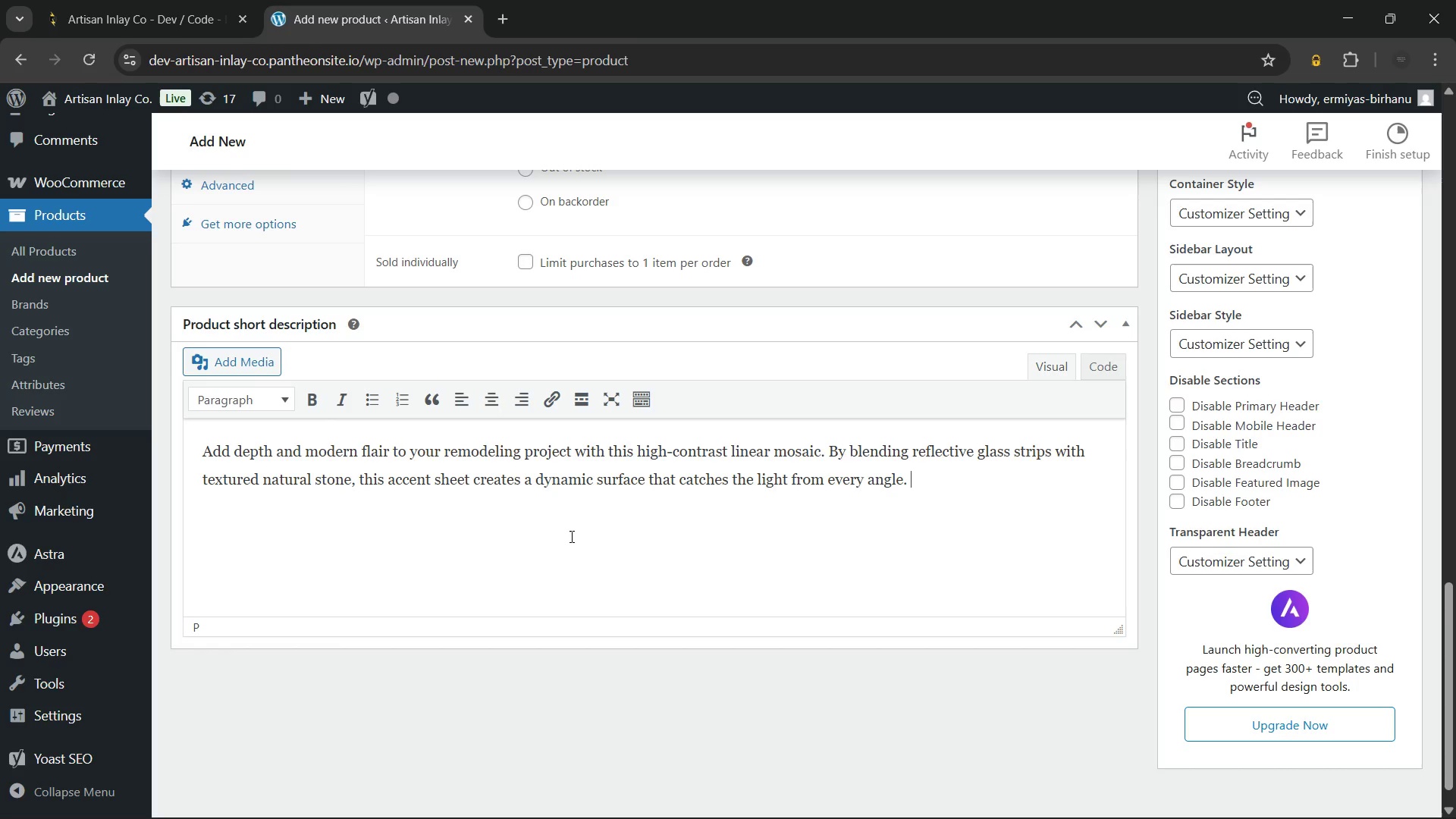 
key(Enter)
 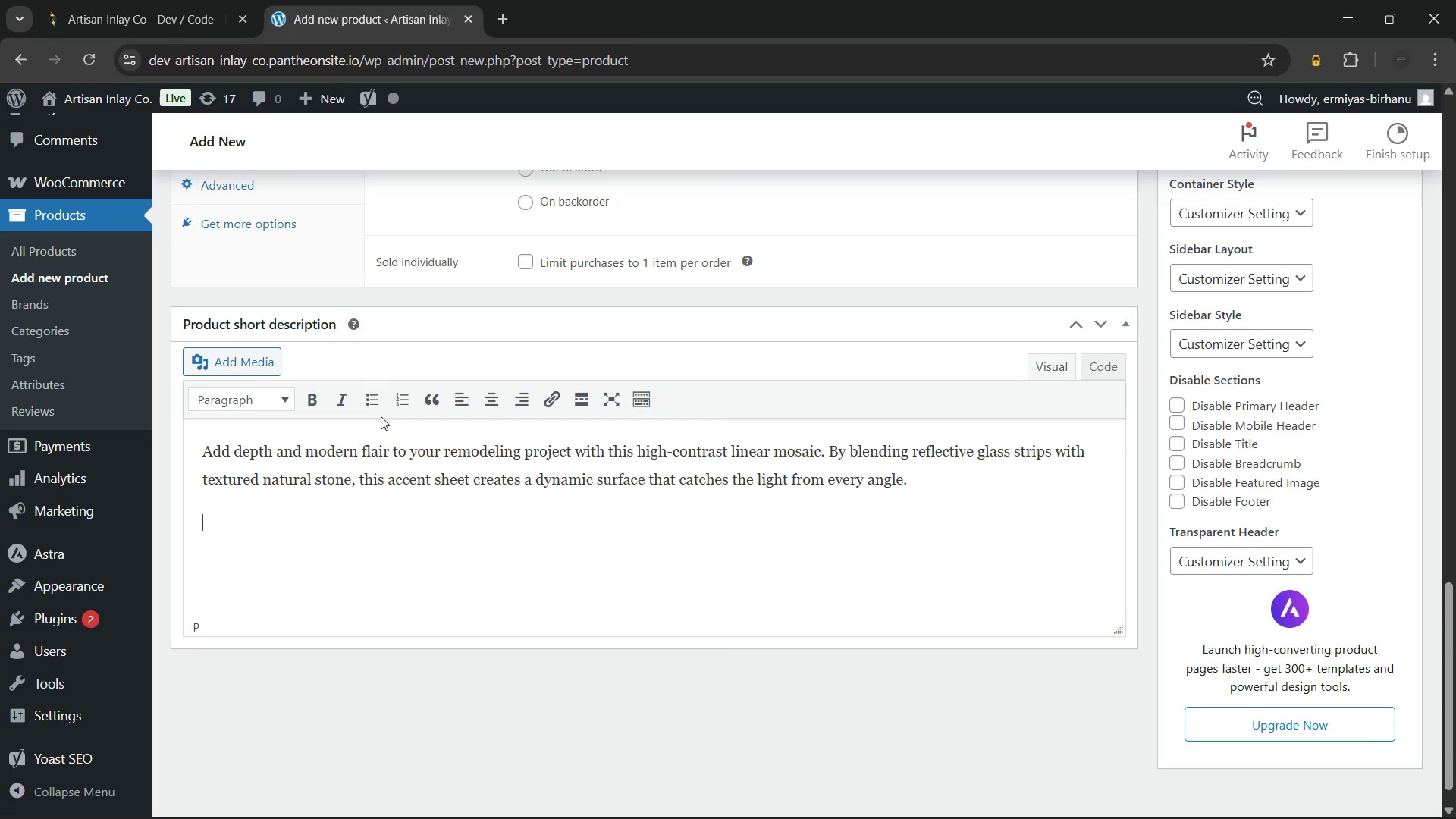 
left_click([372, 404])
 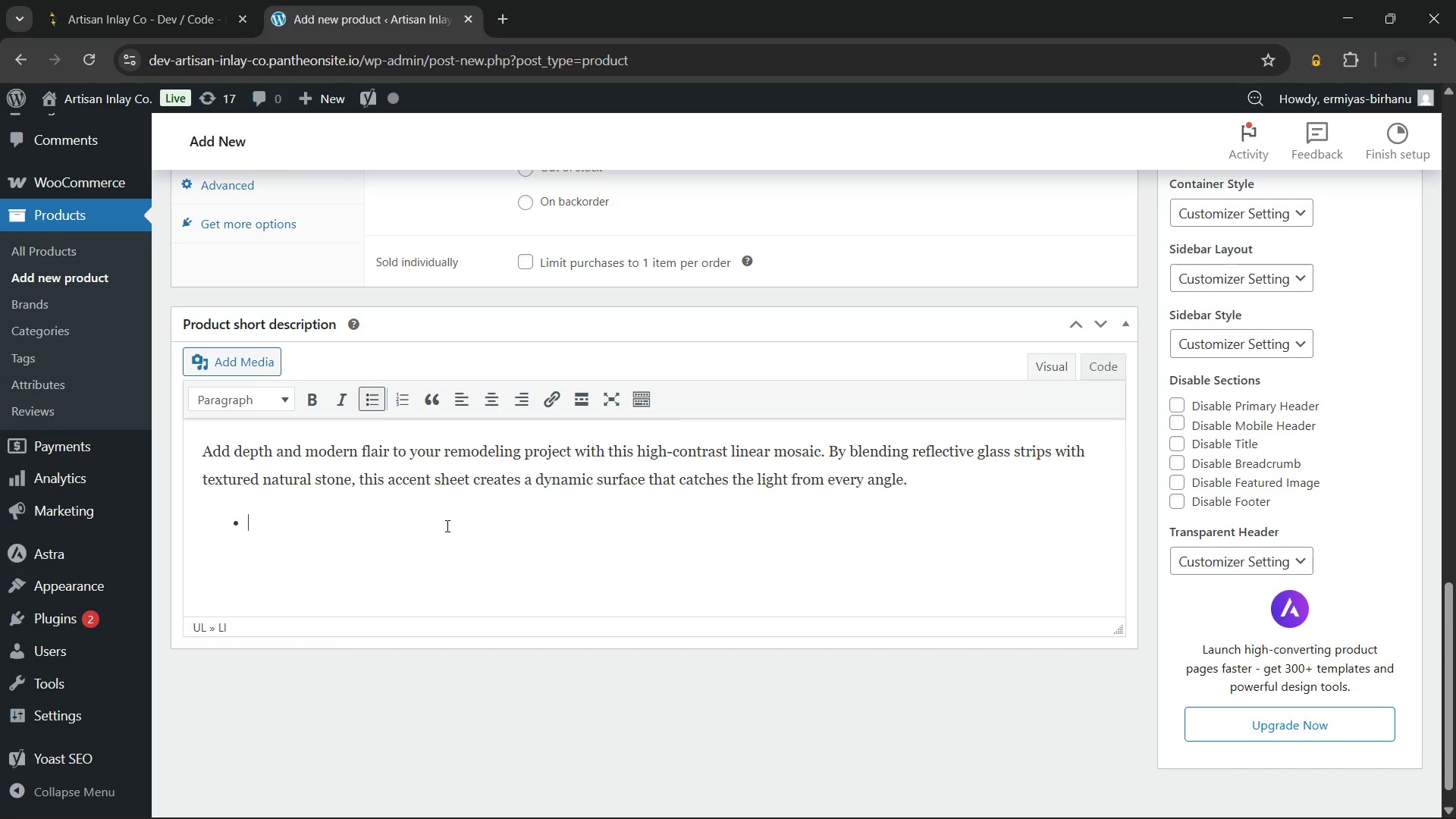 
wait(8.52)
 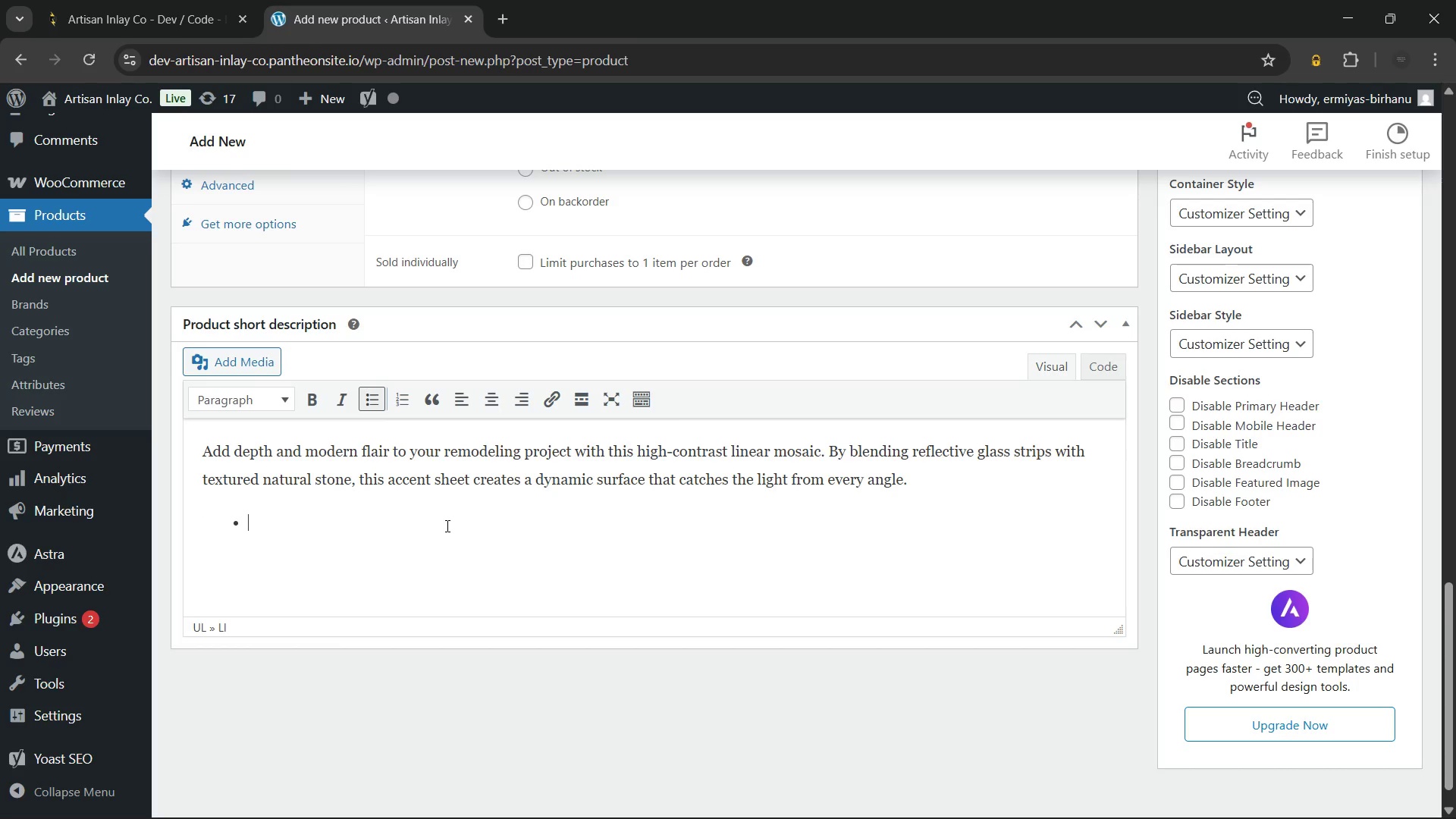 
type(Vs)
key(Backspace)
type(isual Expansion: The linear arrangement helps elongate narrow spaces and small walls.)
 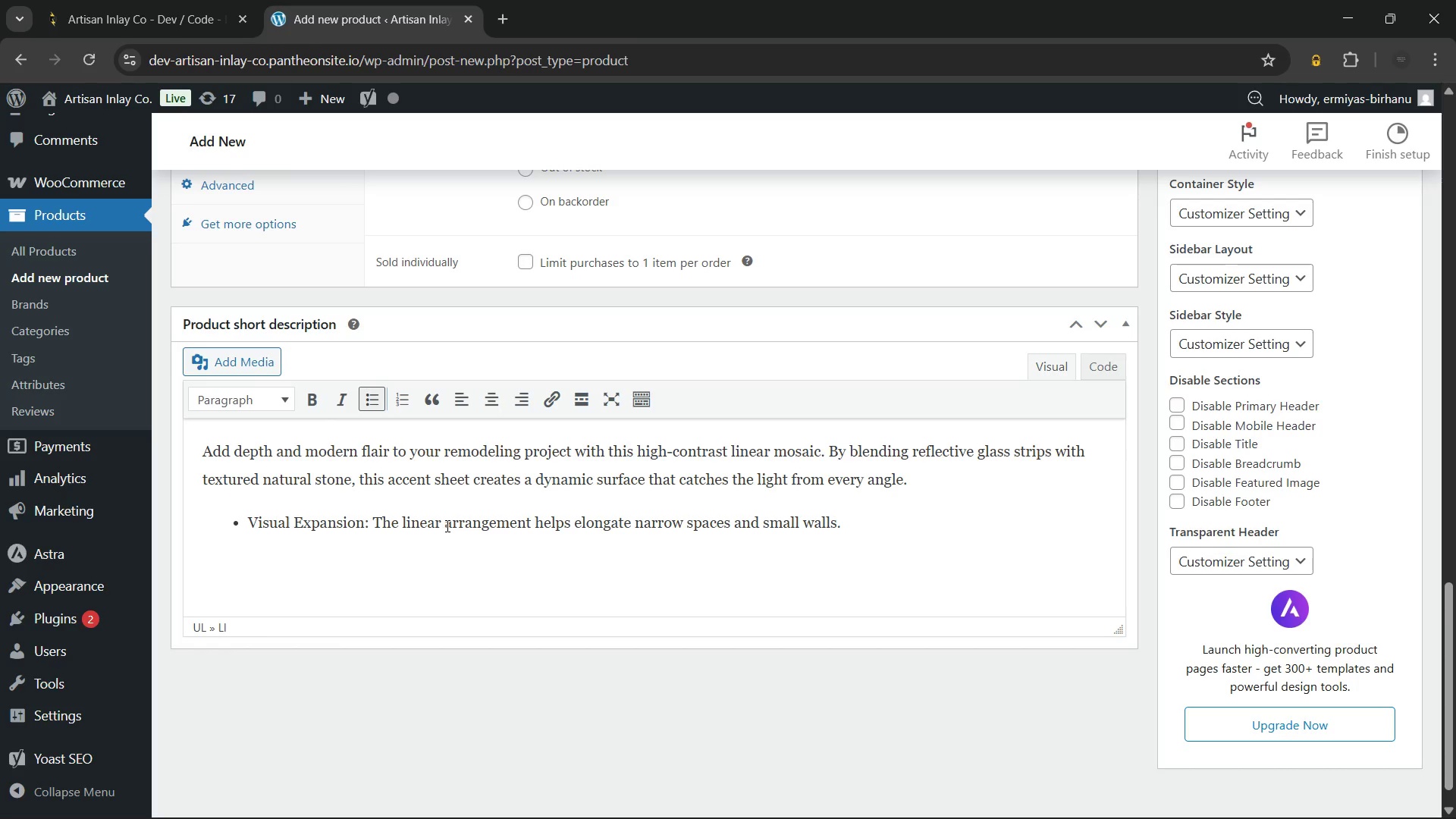 
key(Enter)
 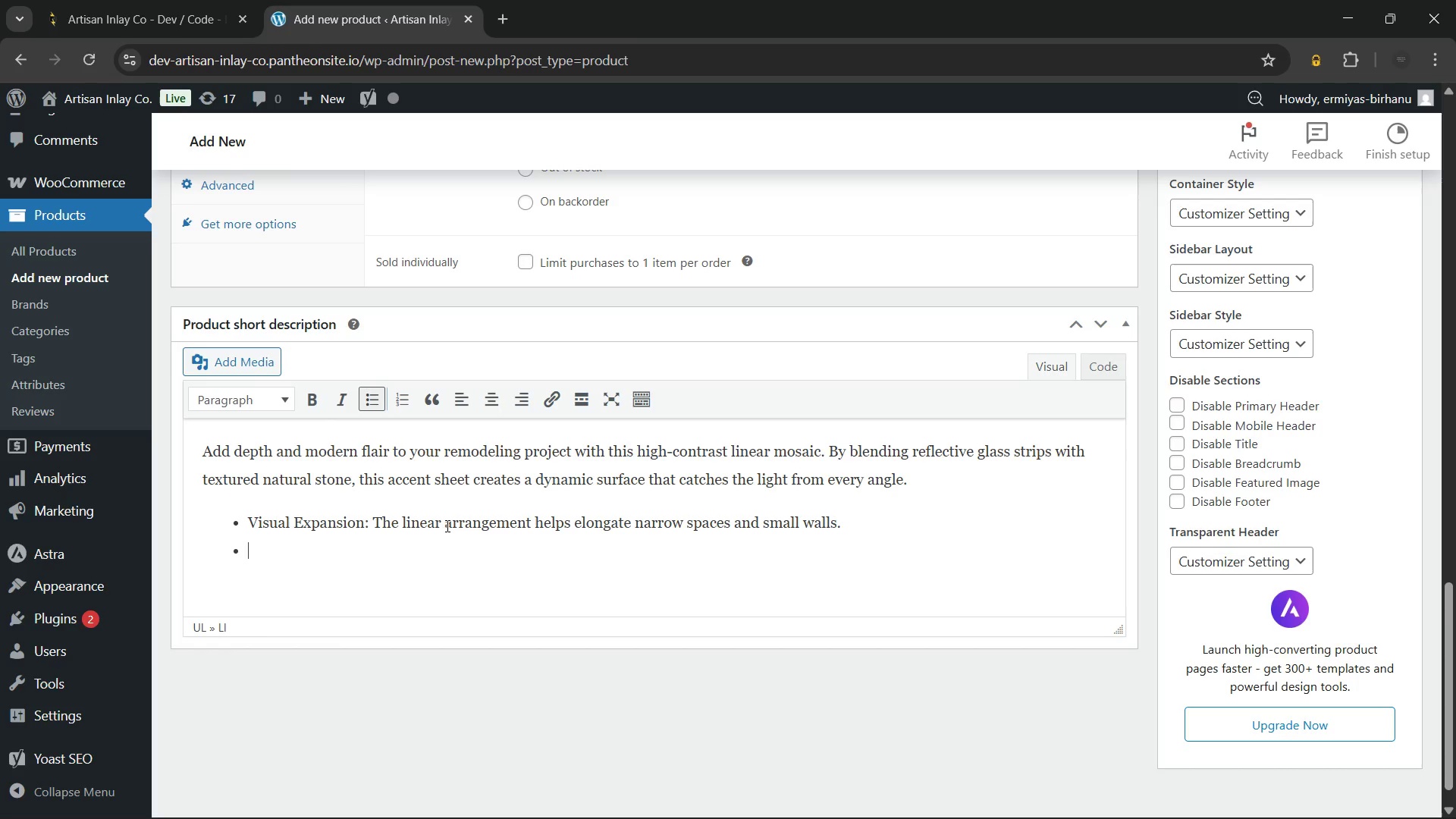 
left_click([446, 526])
 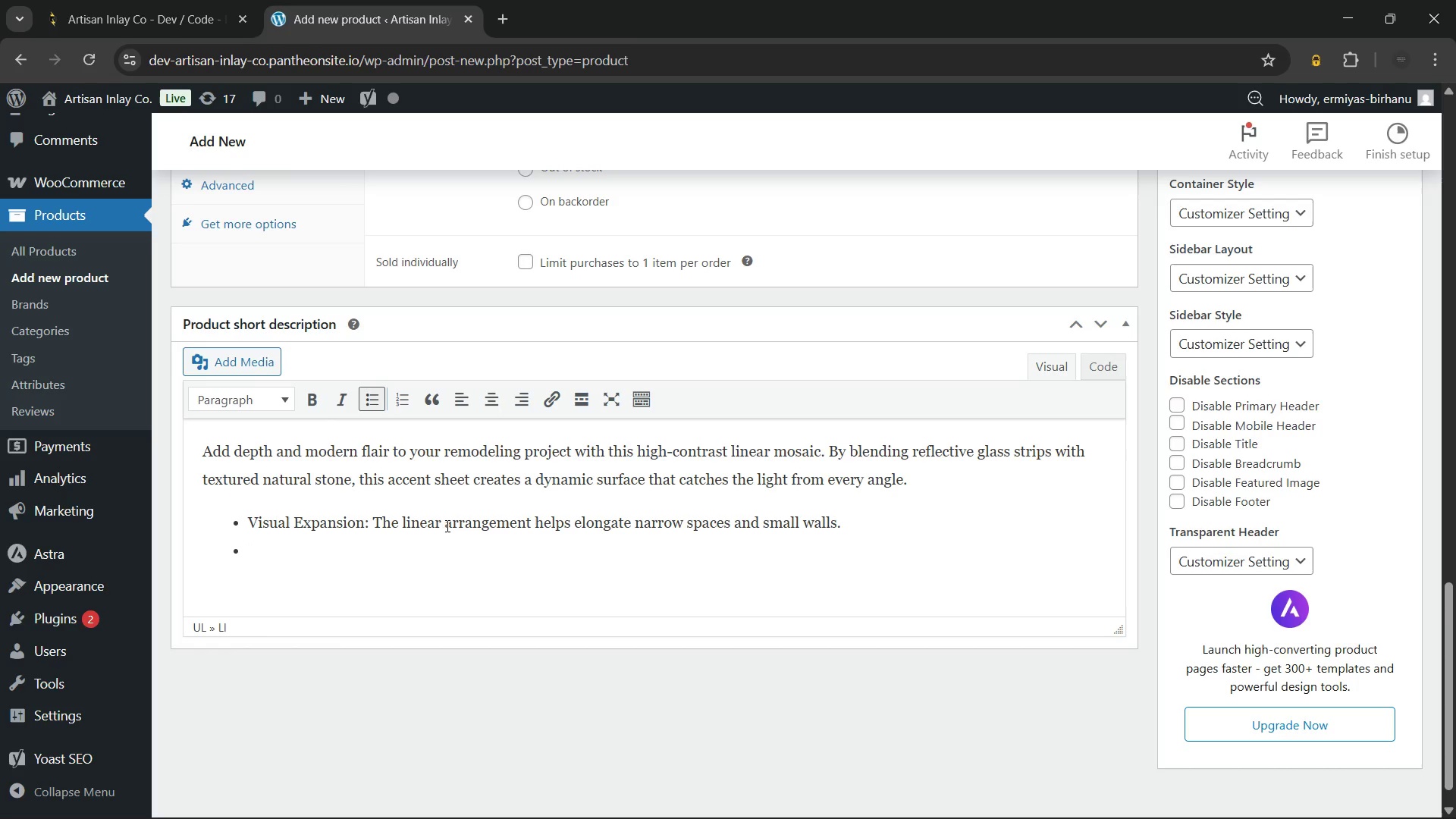 
key(Shift+M)
 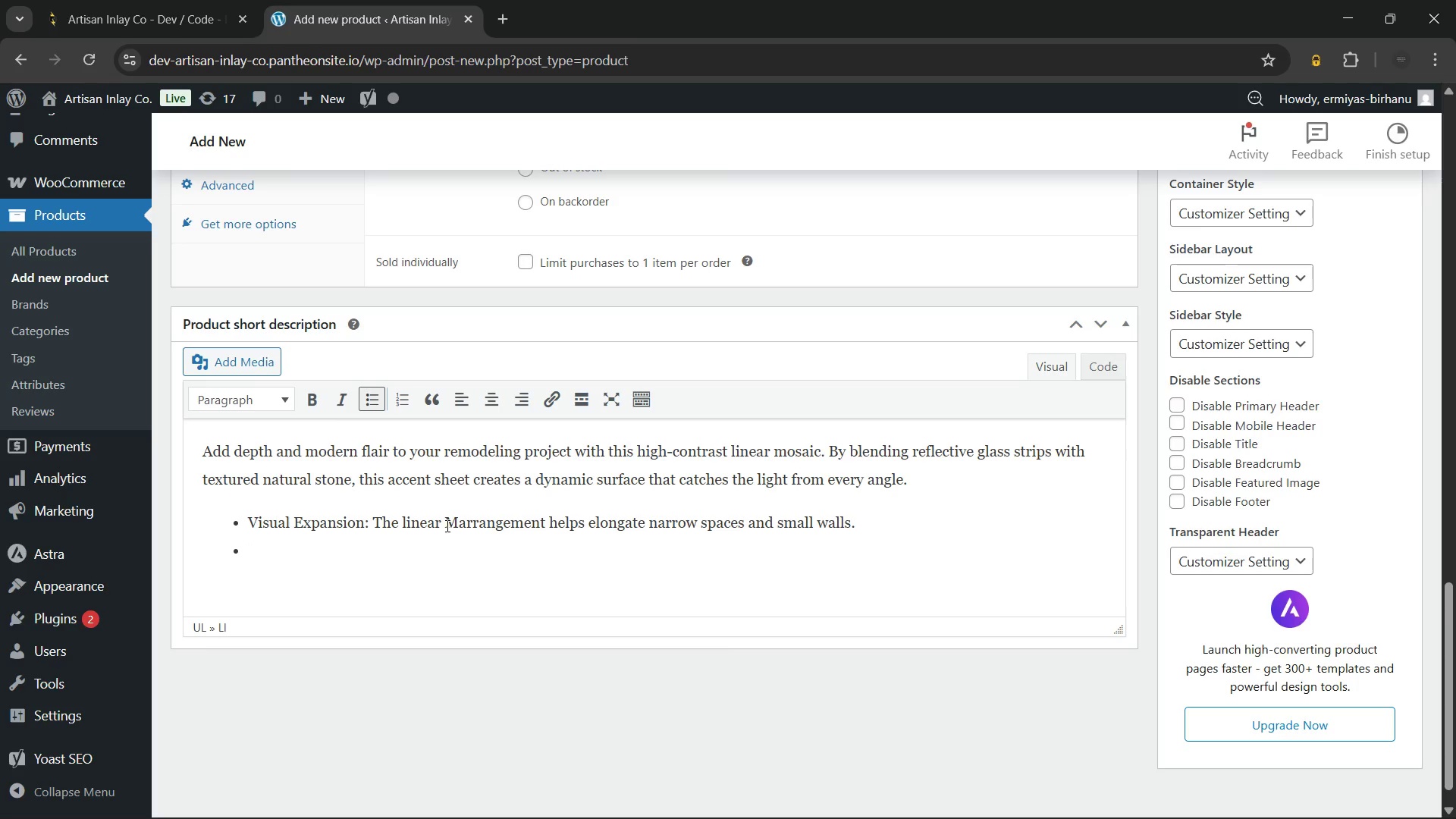 
key(Control+ControlLeft)
 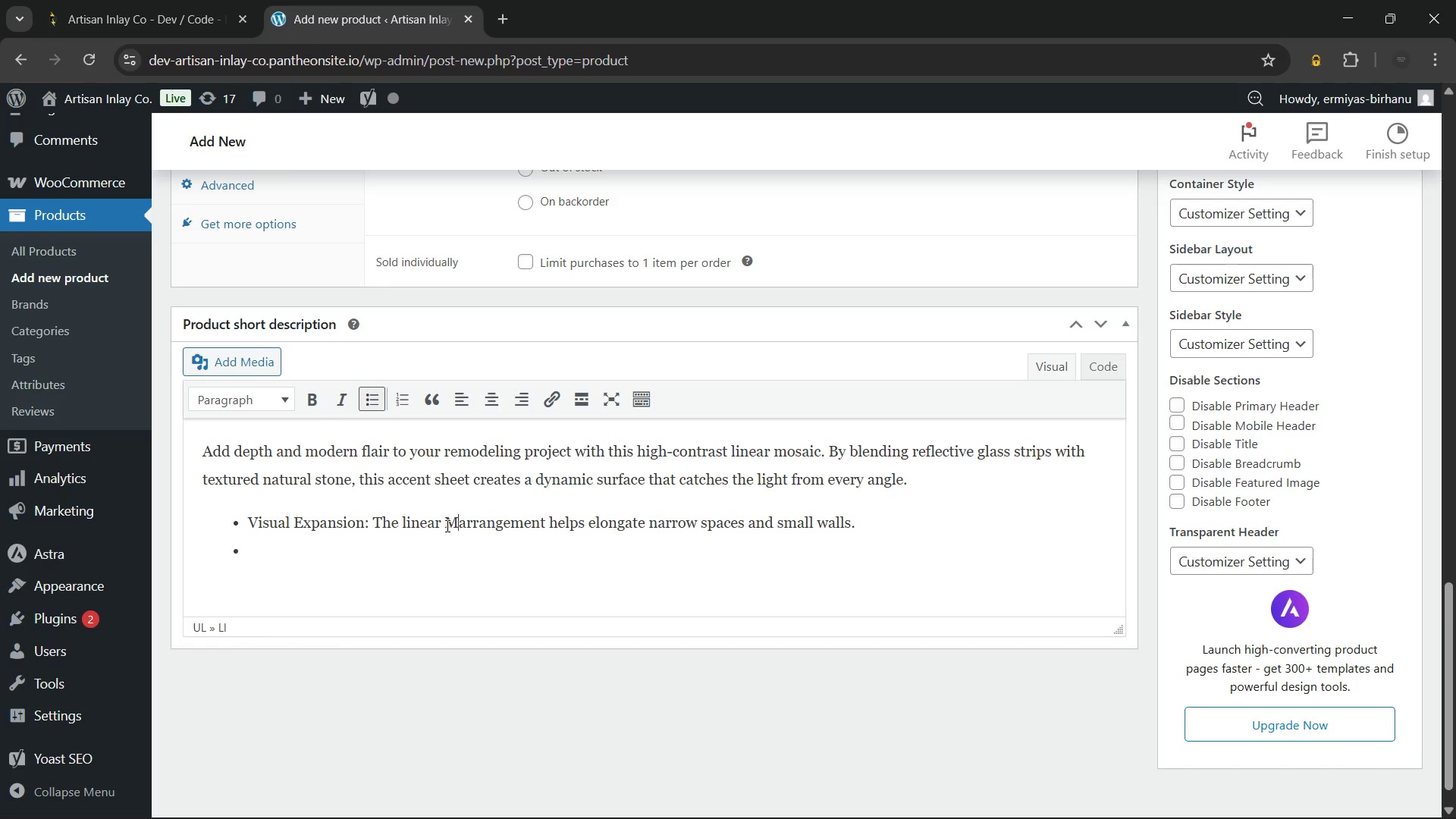 
key(Control+ControlLeft)
 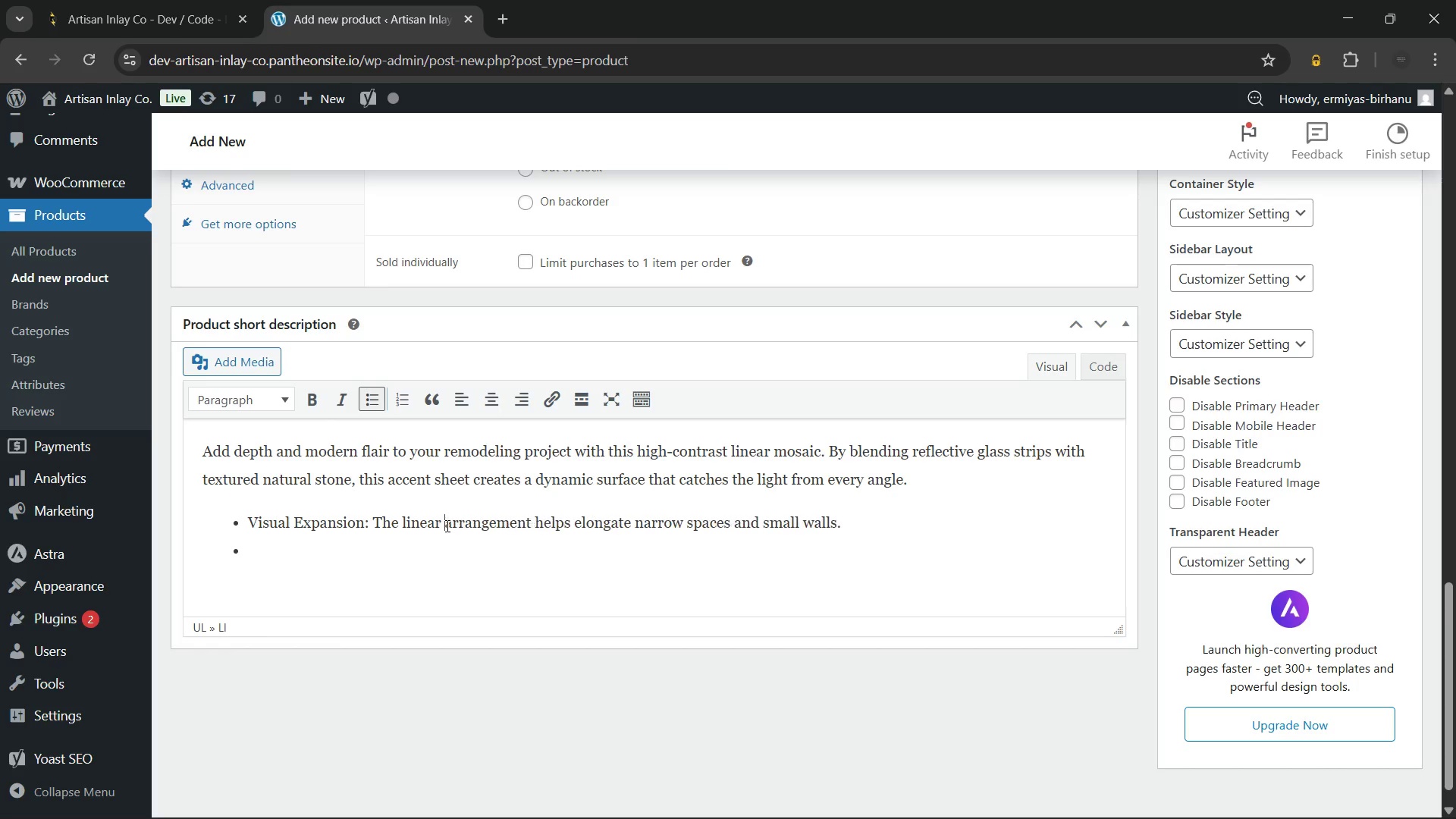 
key(Control+Z)
 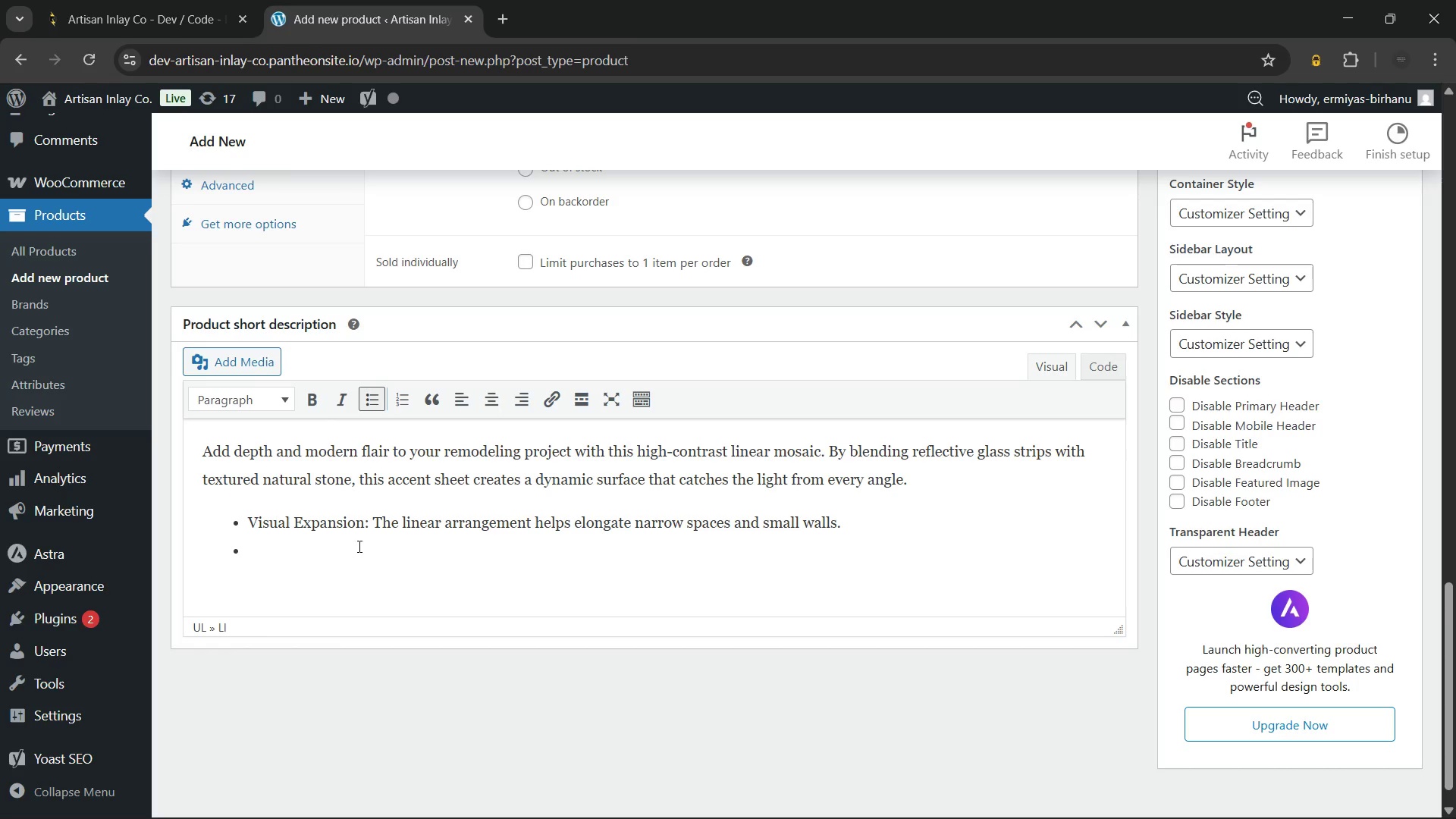 
left_click([356, 547])
 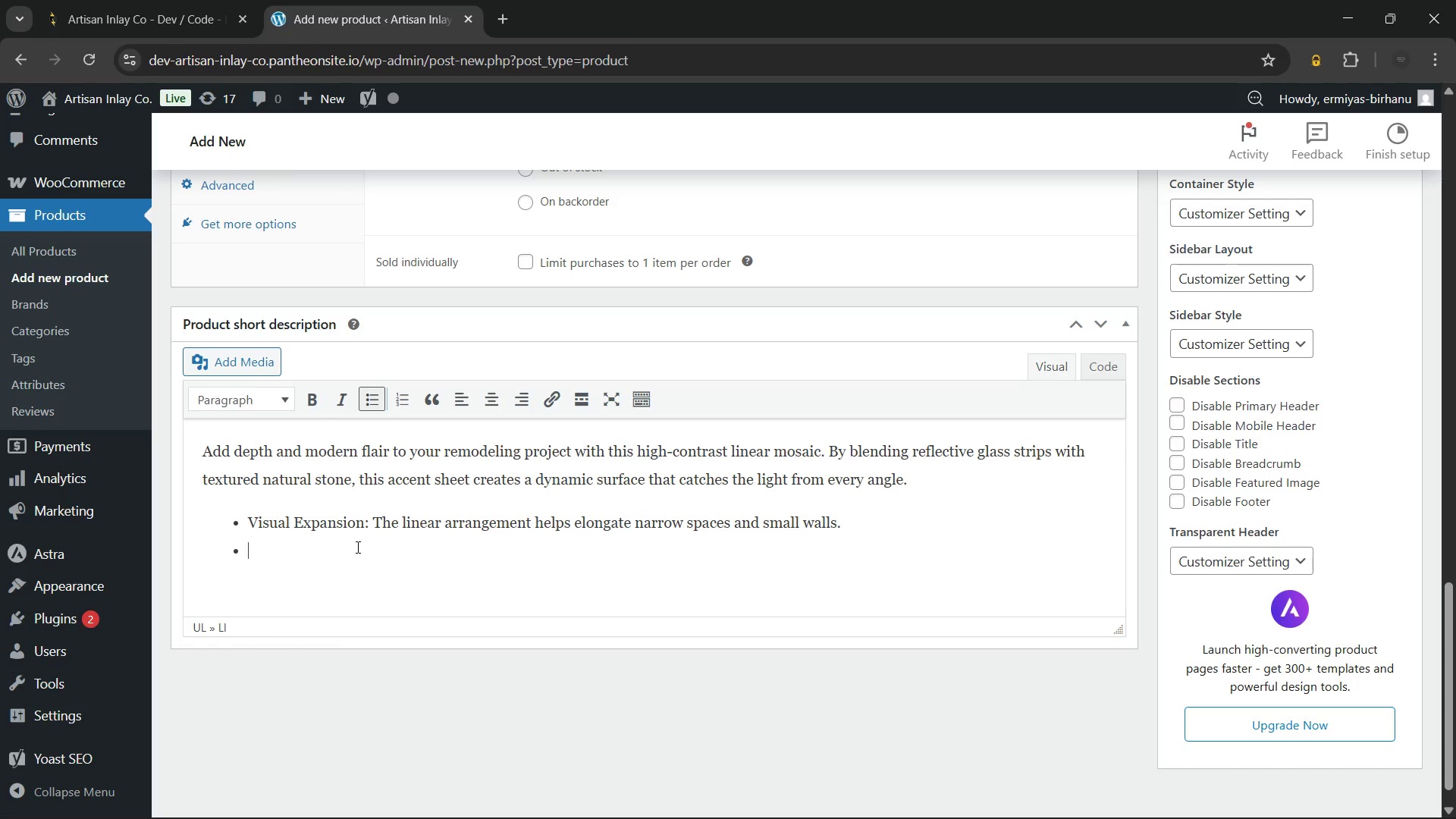 
type(Multi-Texture Finish)
 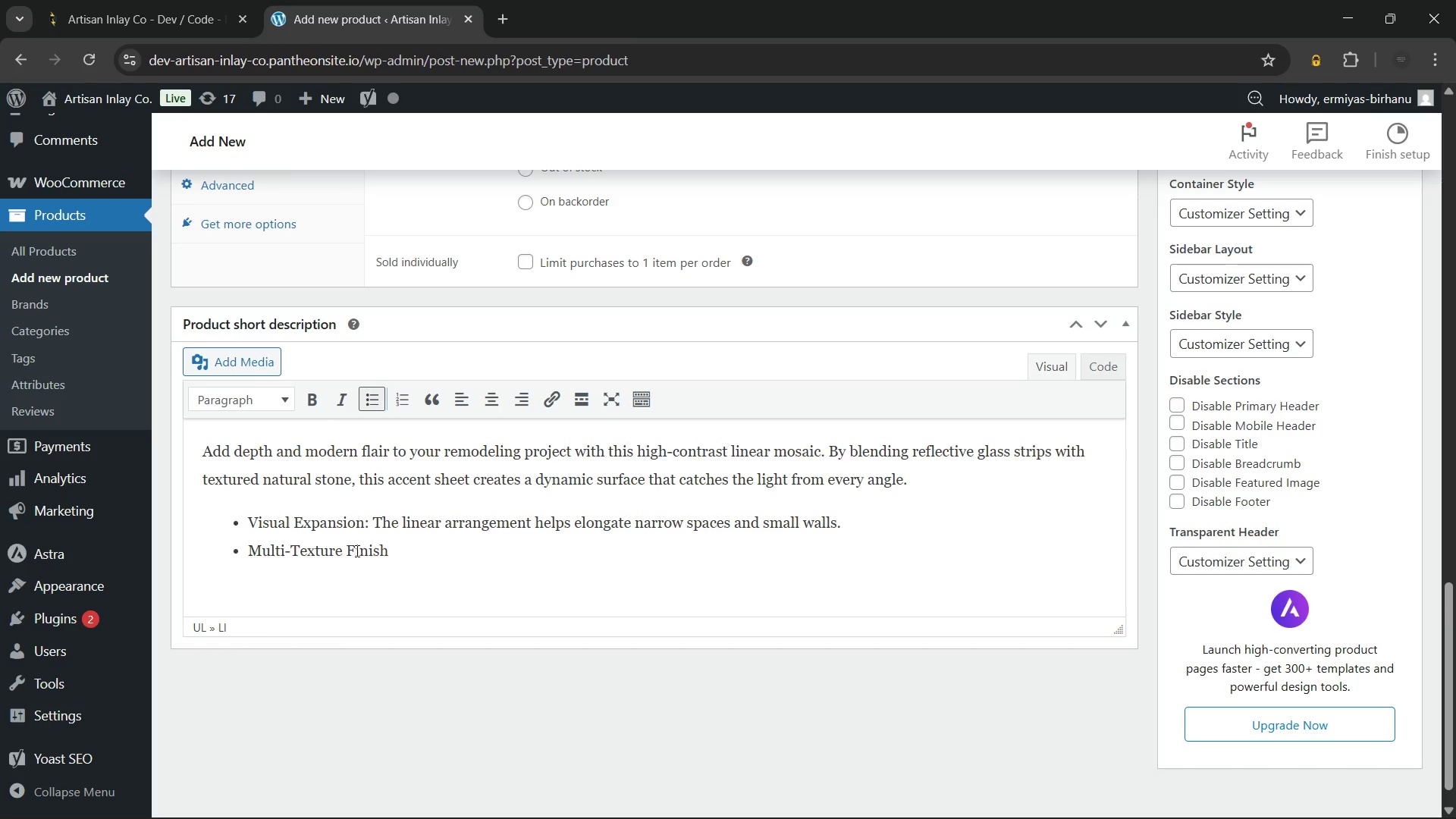 
type(: Features a unique mix of glossy ga)
key(Backspace)
type(lass)
 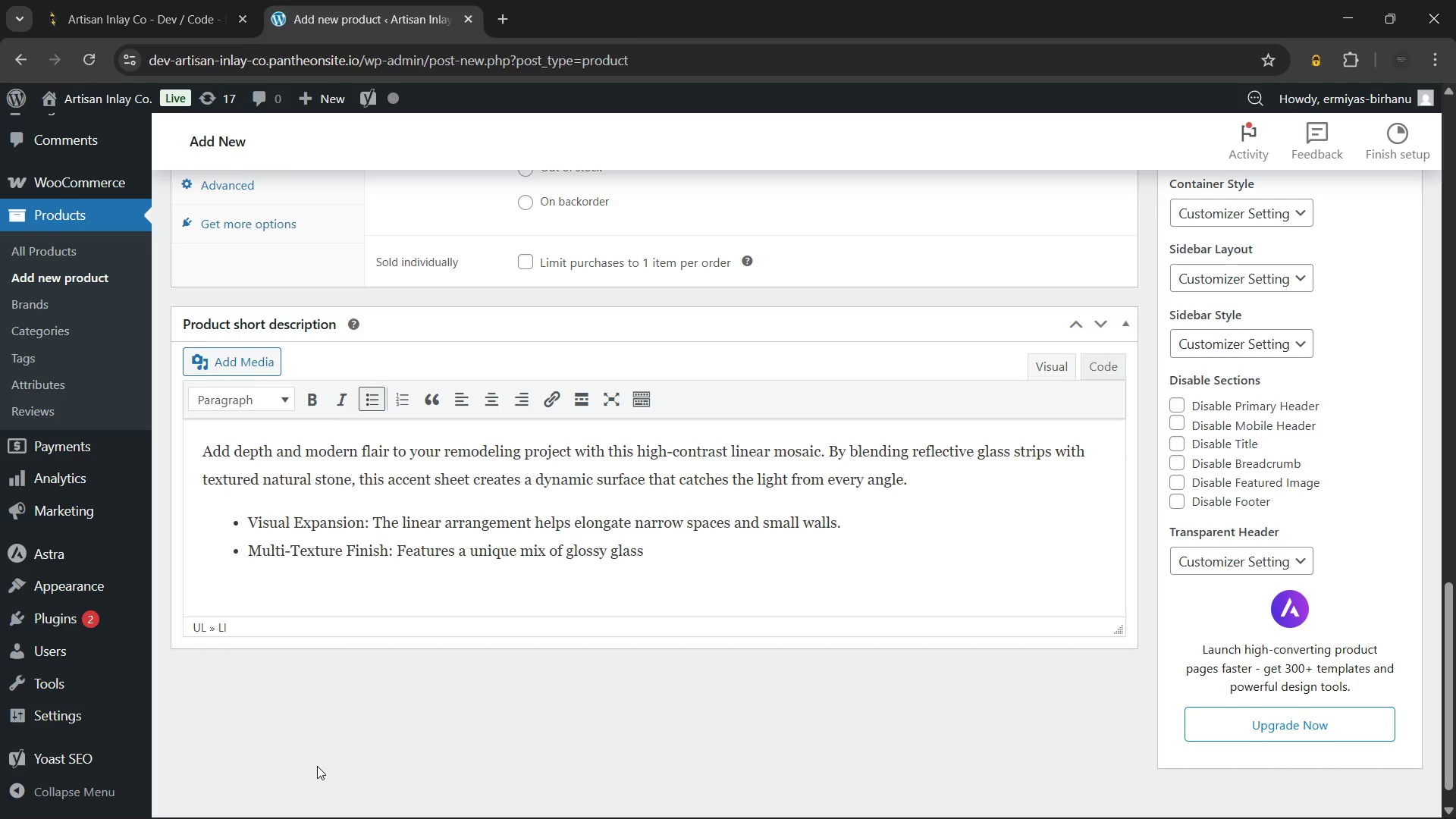 
wait(7.23)
 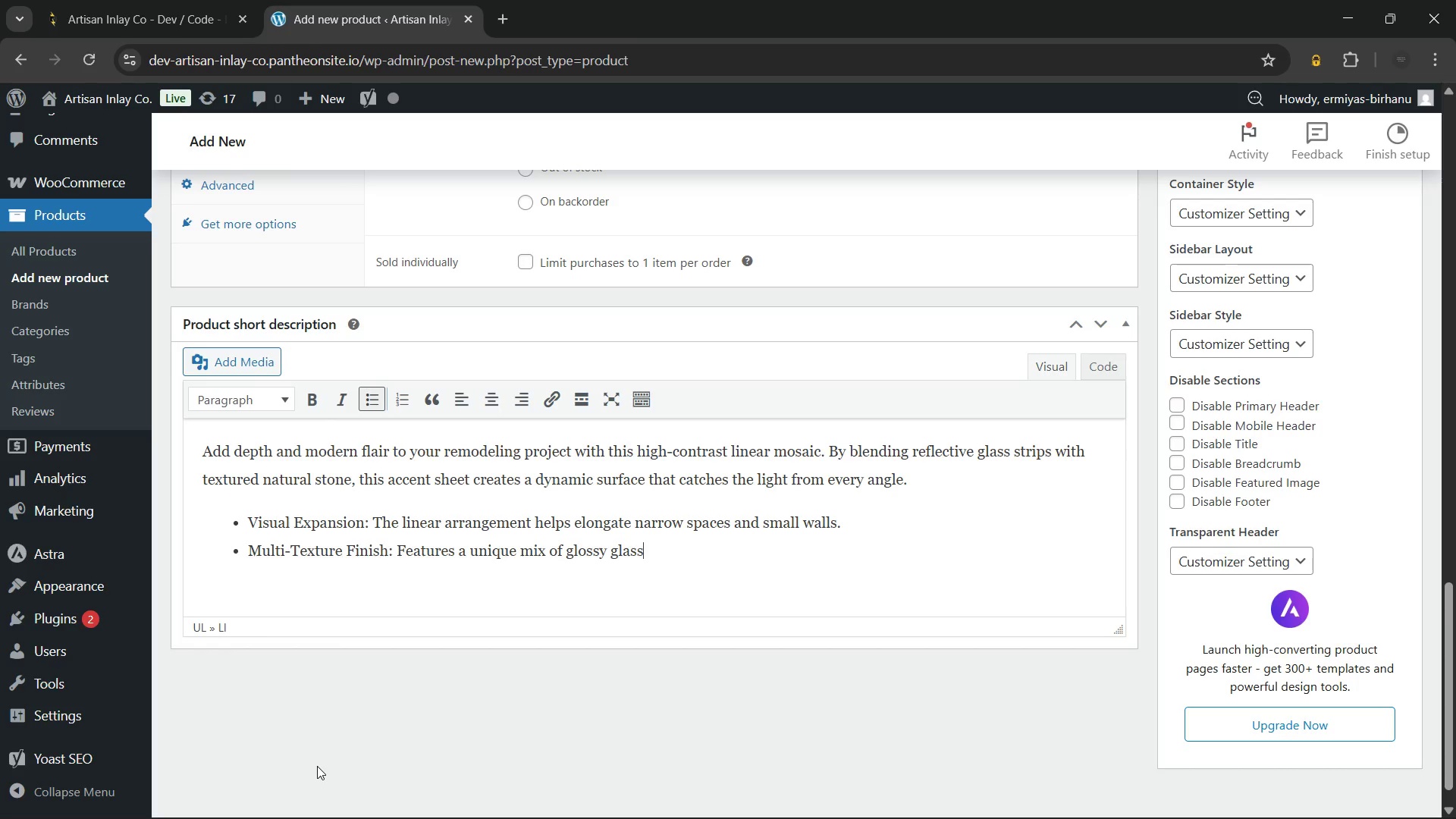 
type( and earthy matte stone.)
 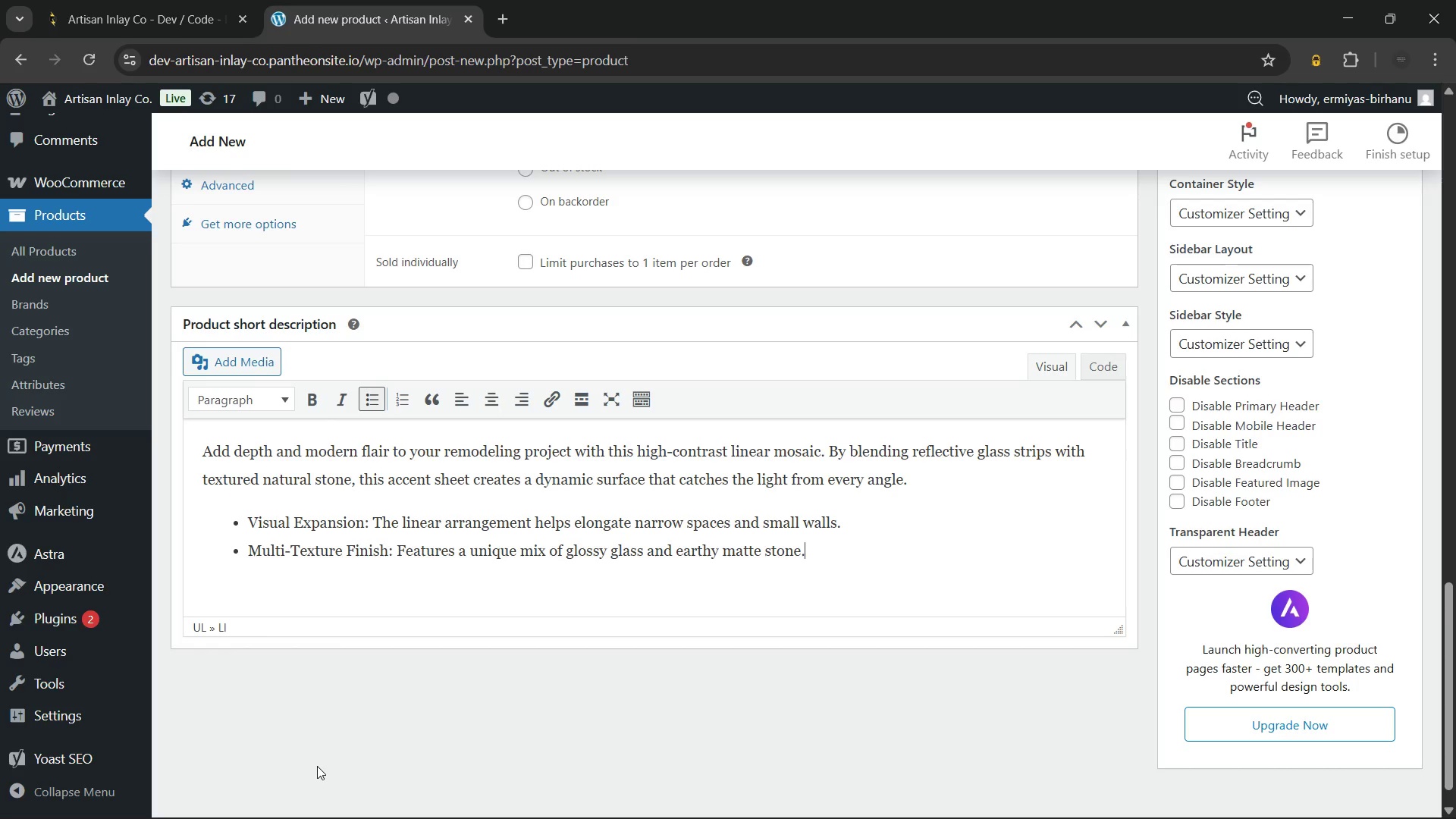 
key(Enter)
 